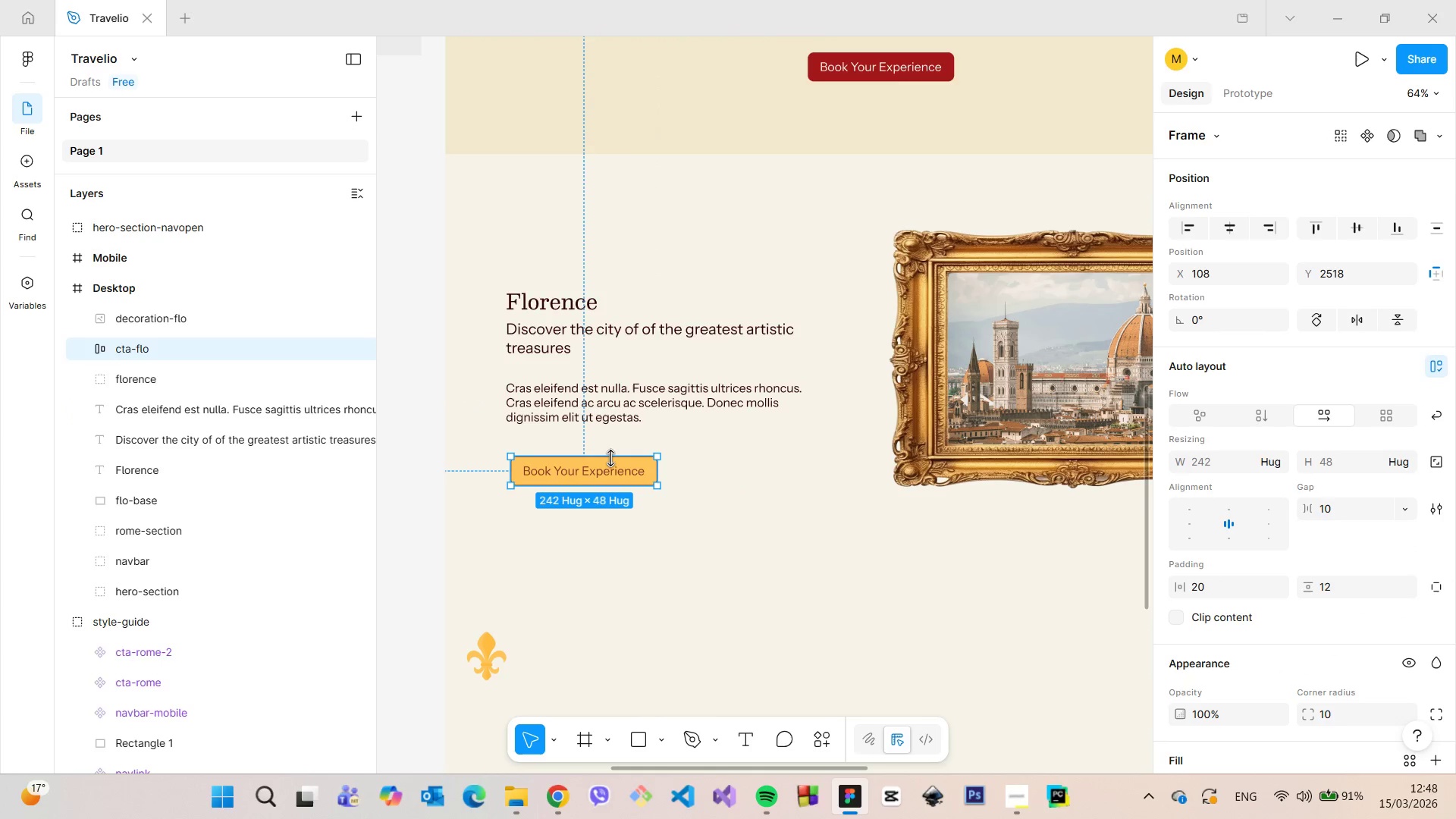 
hold_key(key=AltLeft, duration=0.97)
 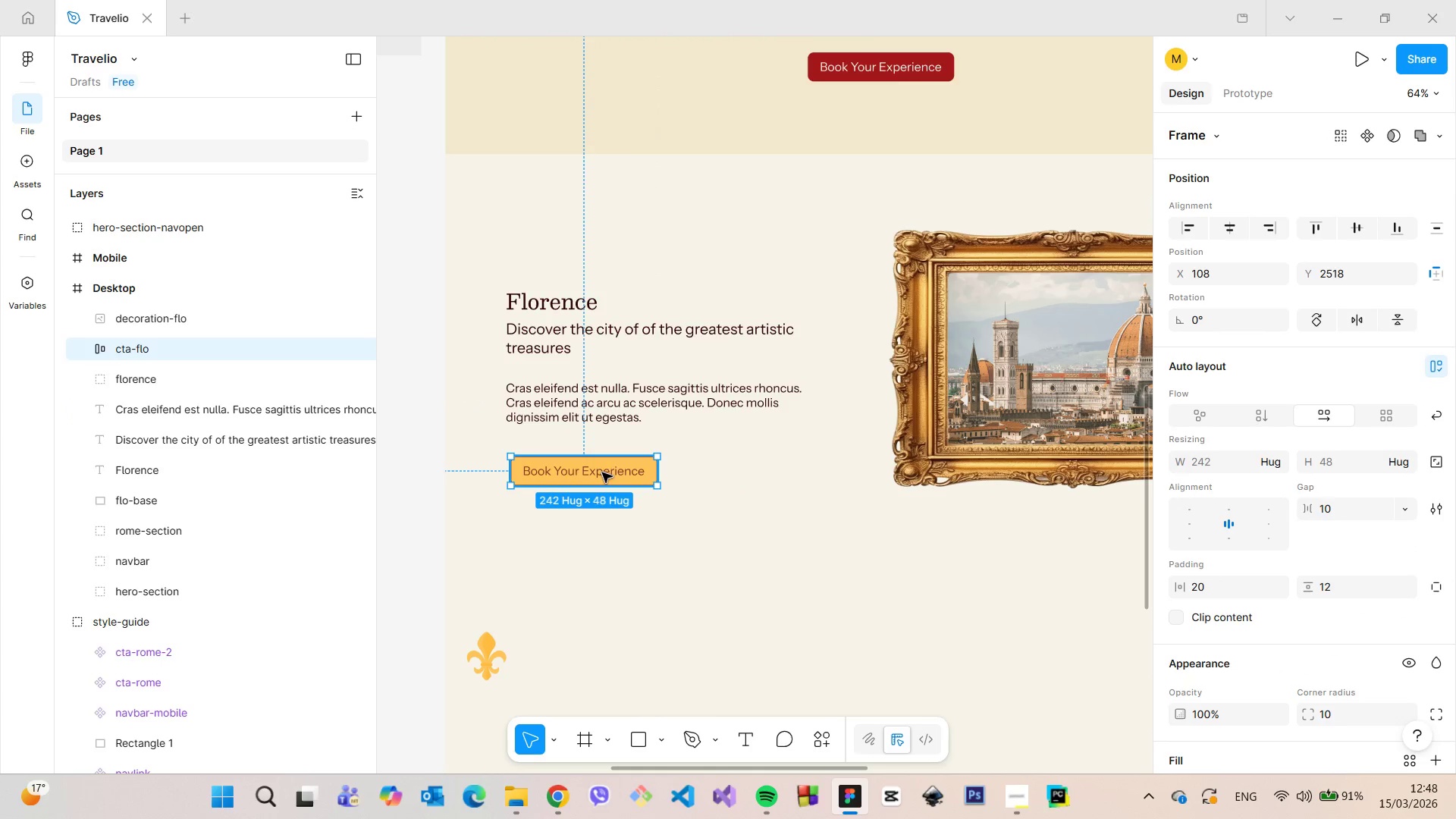 
left_click_drag(start_coordinate=[602, 472], to_coordinate=[594, 472])
 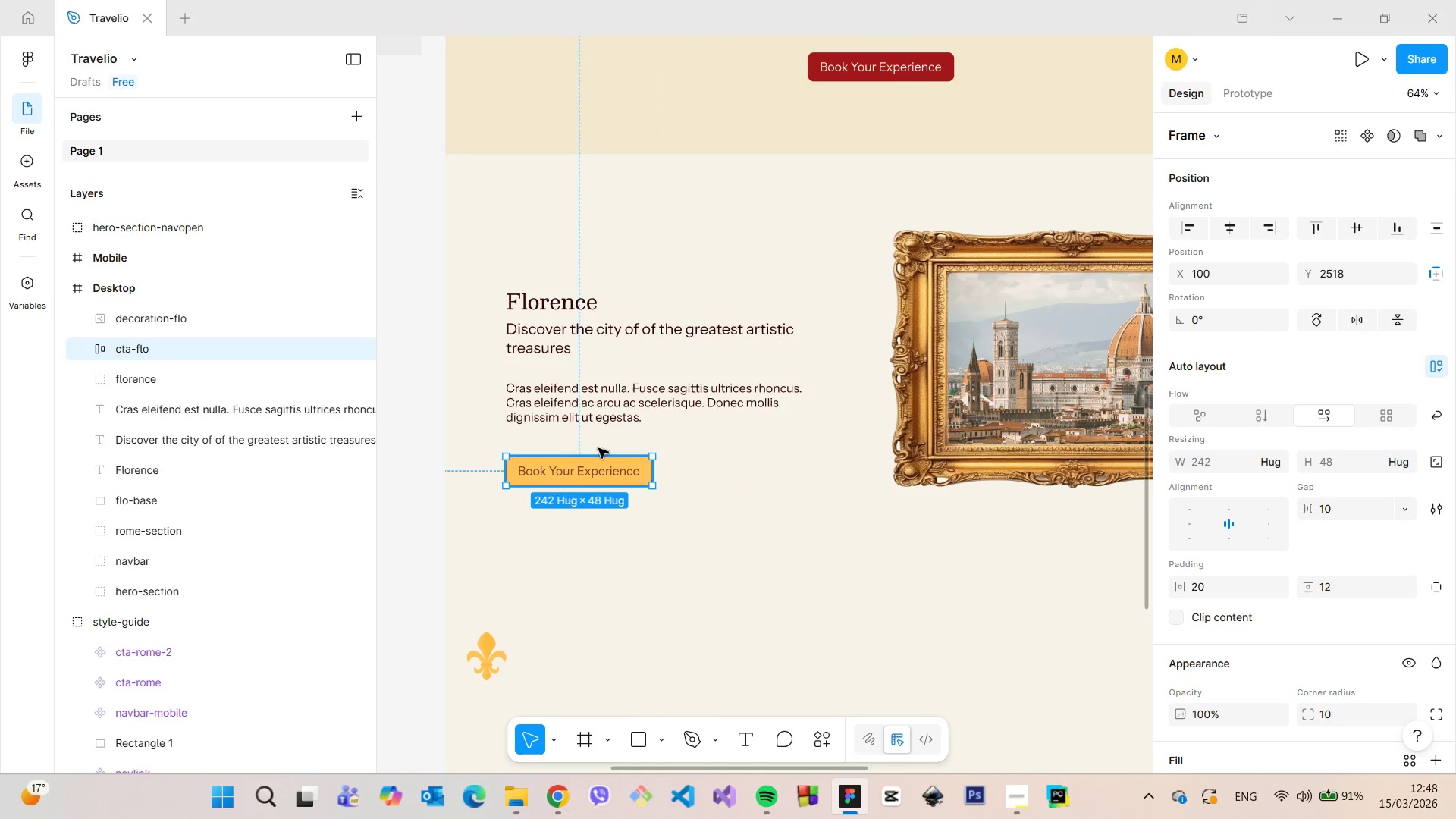 
hold_key(key=AltLeft, duration=1.5)
 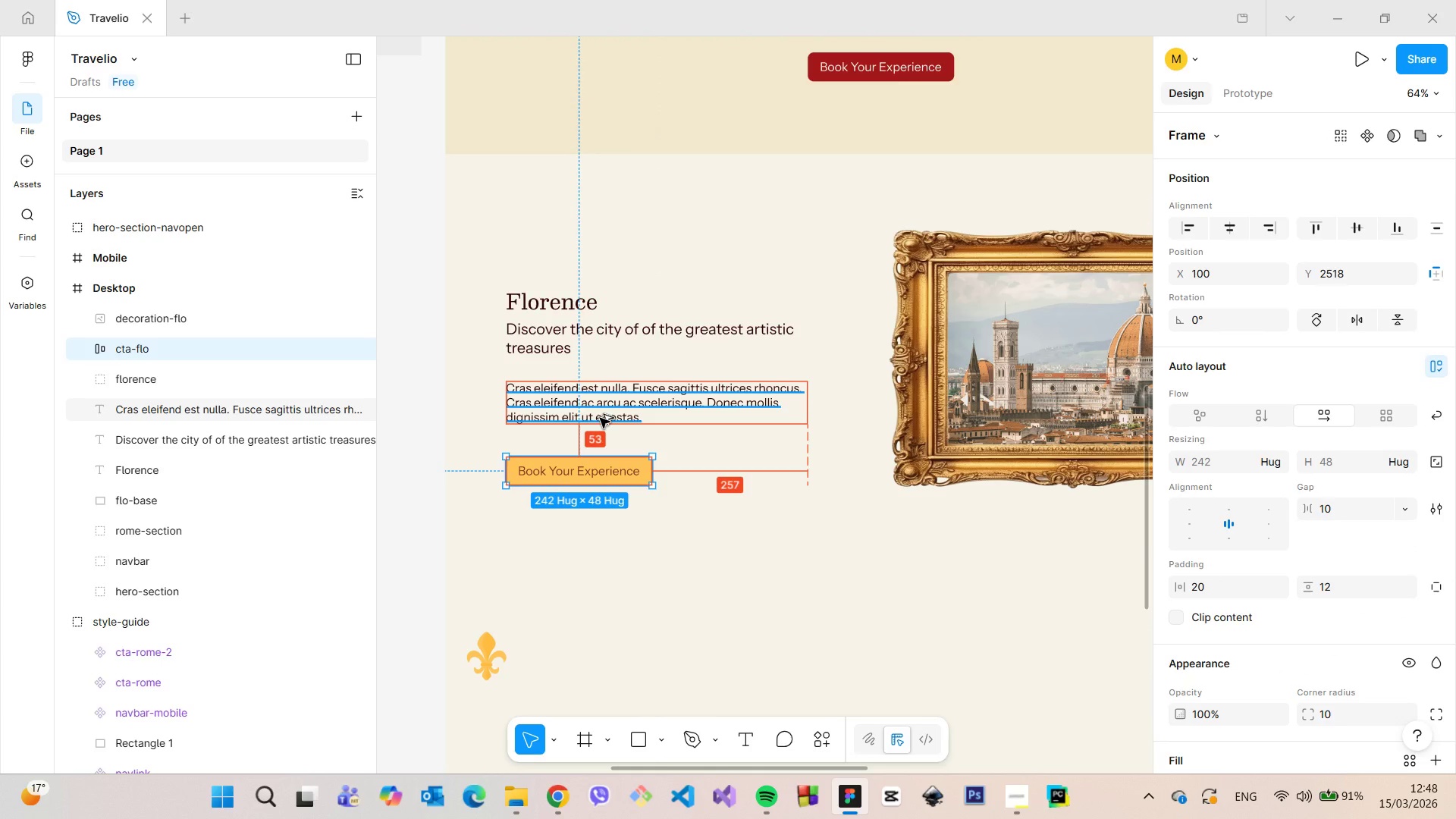 
hold_key(key=AltLeft, duration=1.51)
 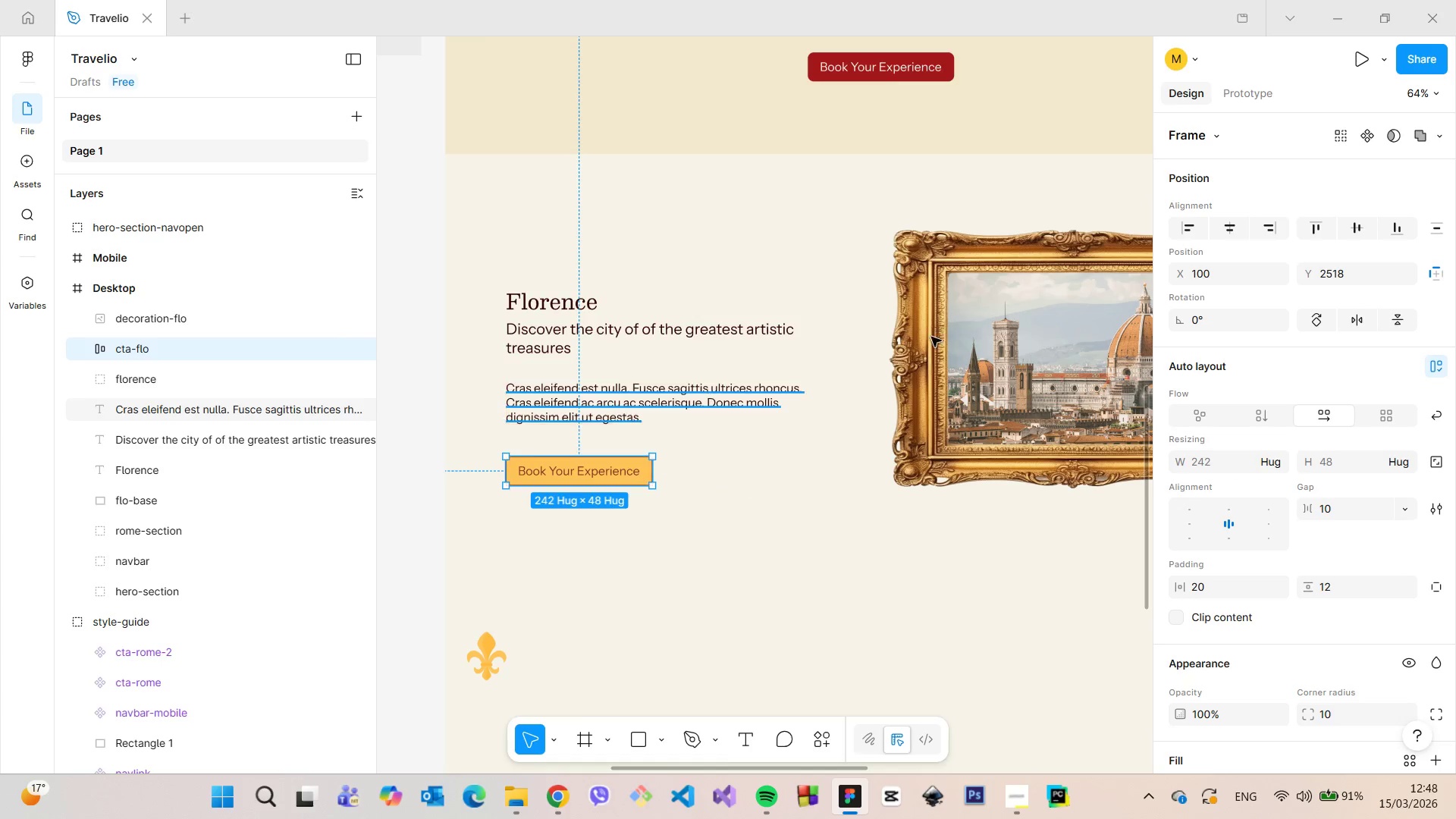 
hold_key(key=AltLeft, duration=0.39)
 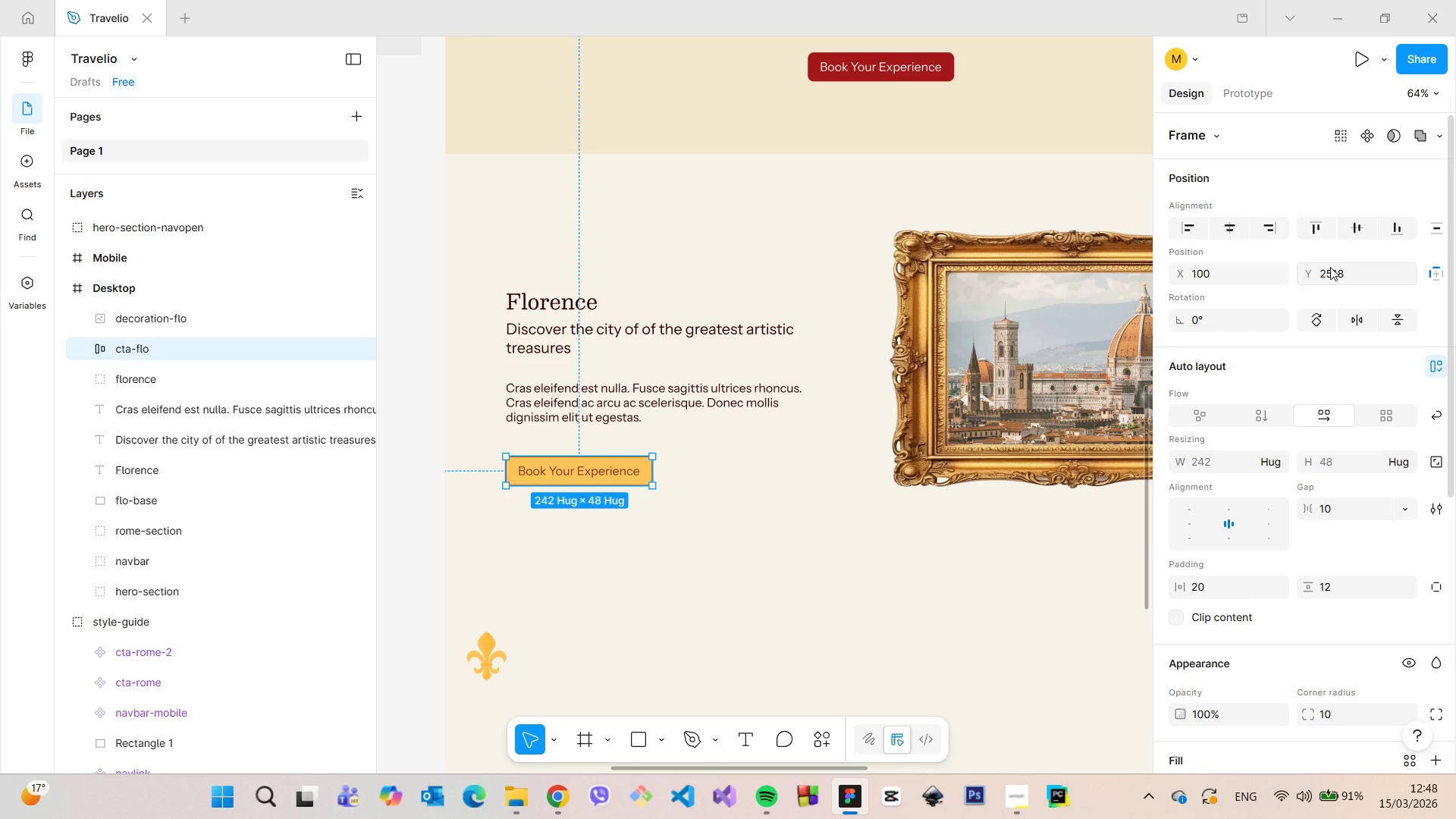 
hold_key(key=AltLeft, duration=2.66)
left_click([1351, 265])
 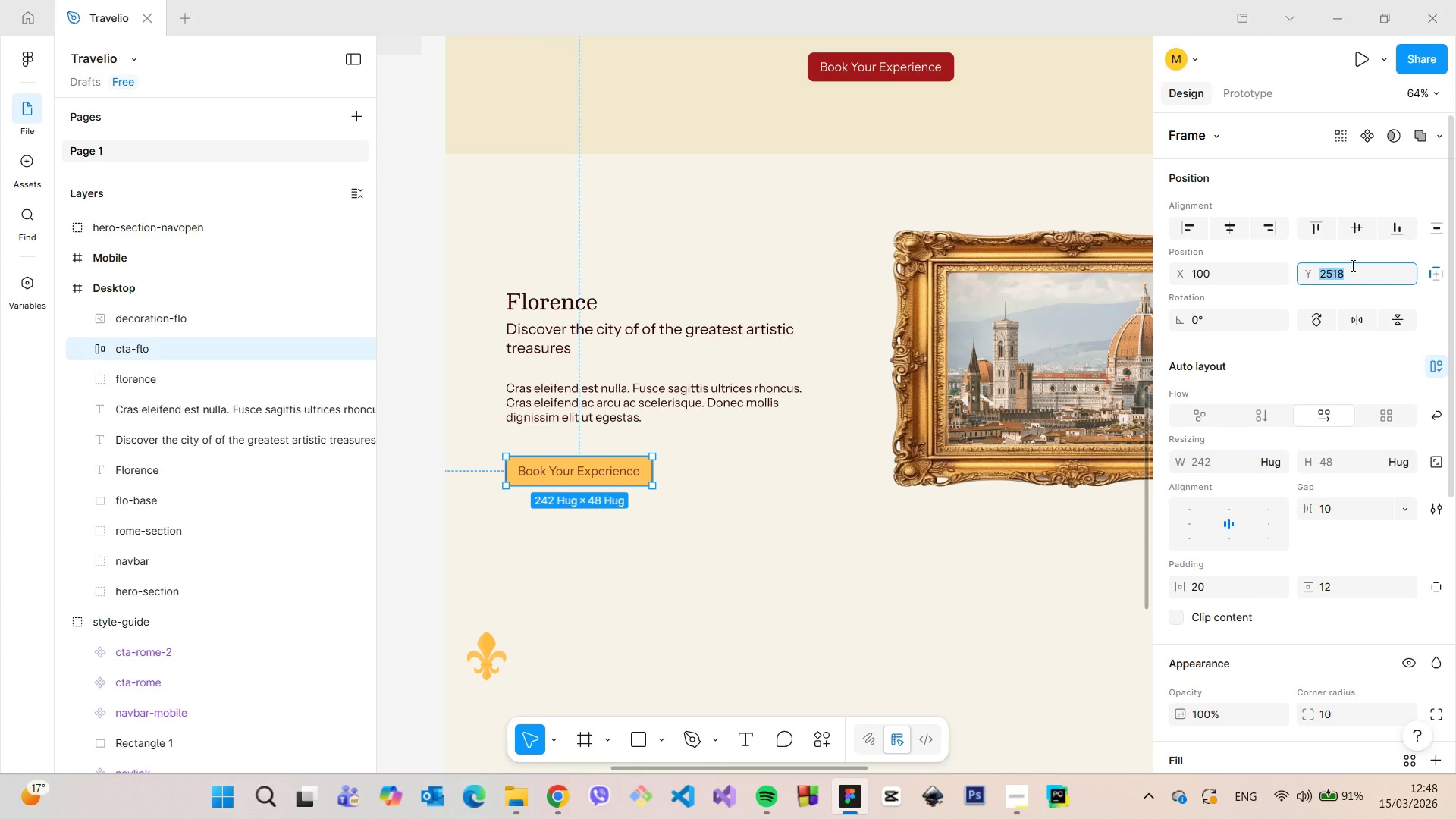 
key(Shift+ArrowDown)
 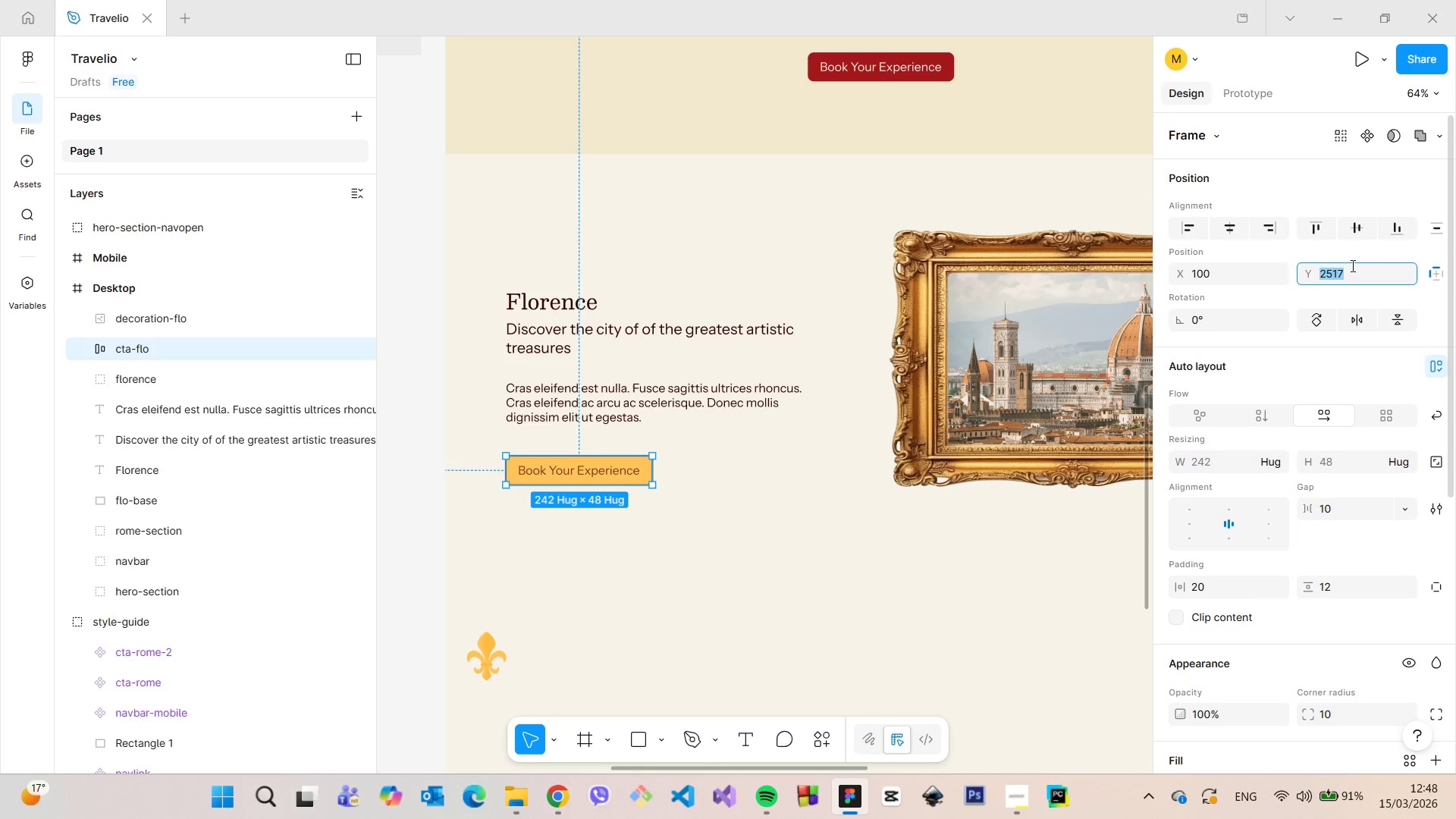 
key(Shift+ArrowDown)
 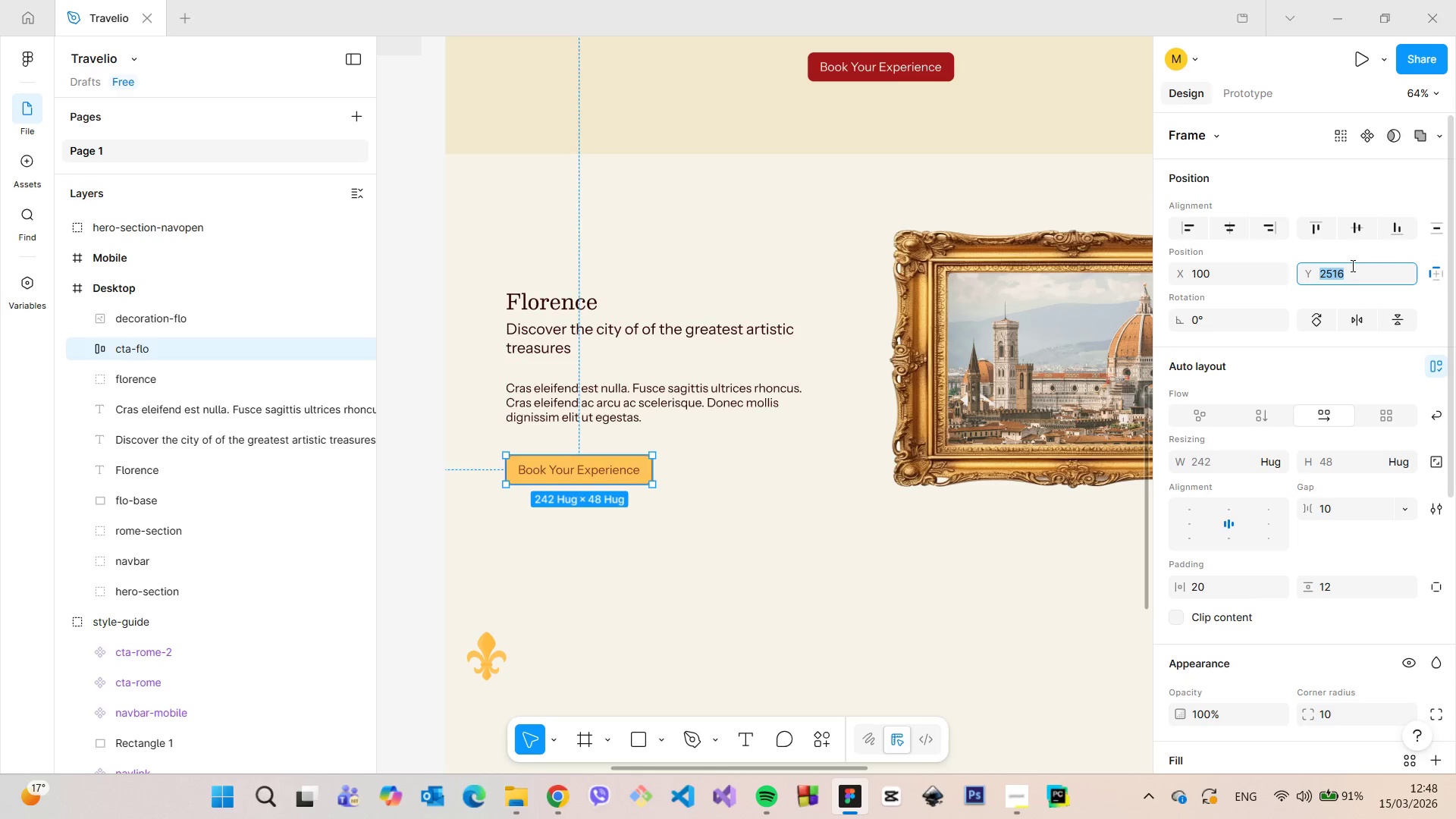 
key(ArrowDown)
 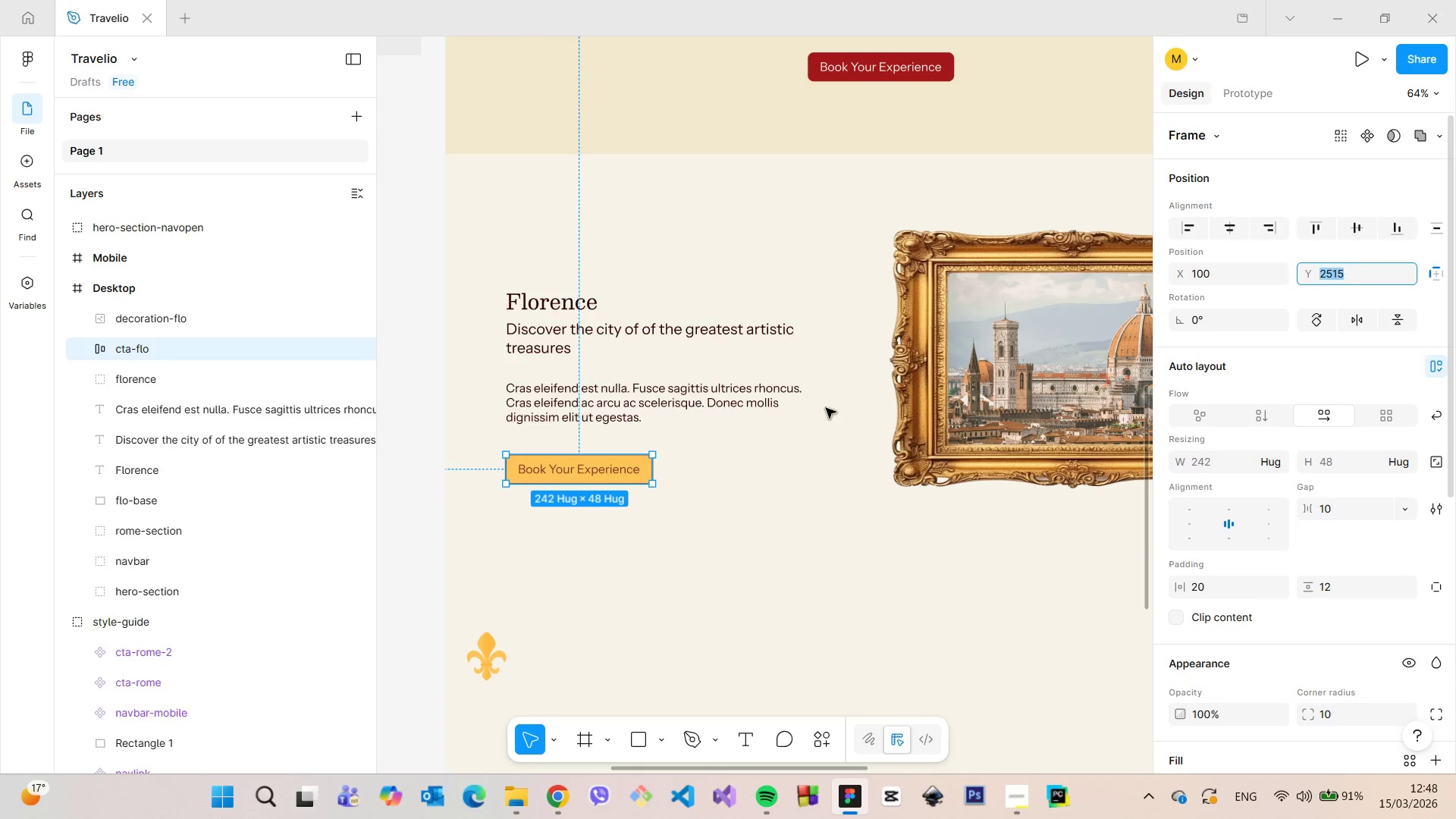 
hold_key(key=AltLeft, duration=0.78)
 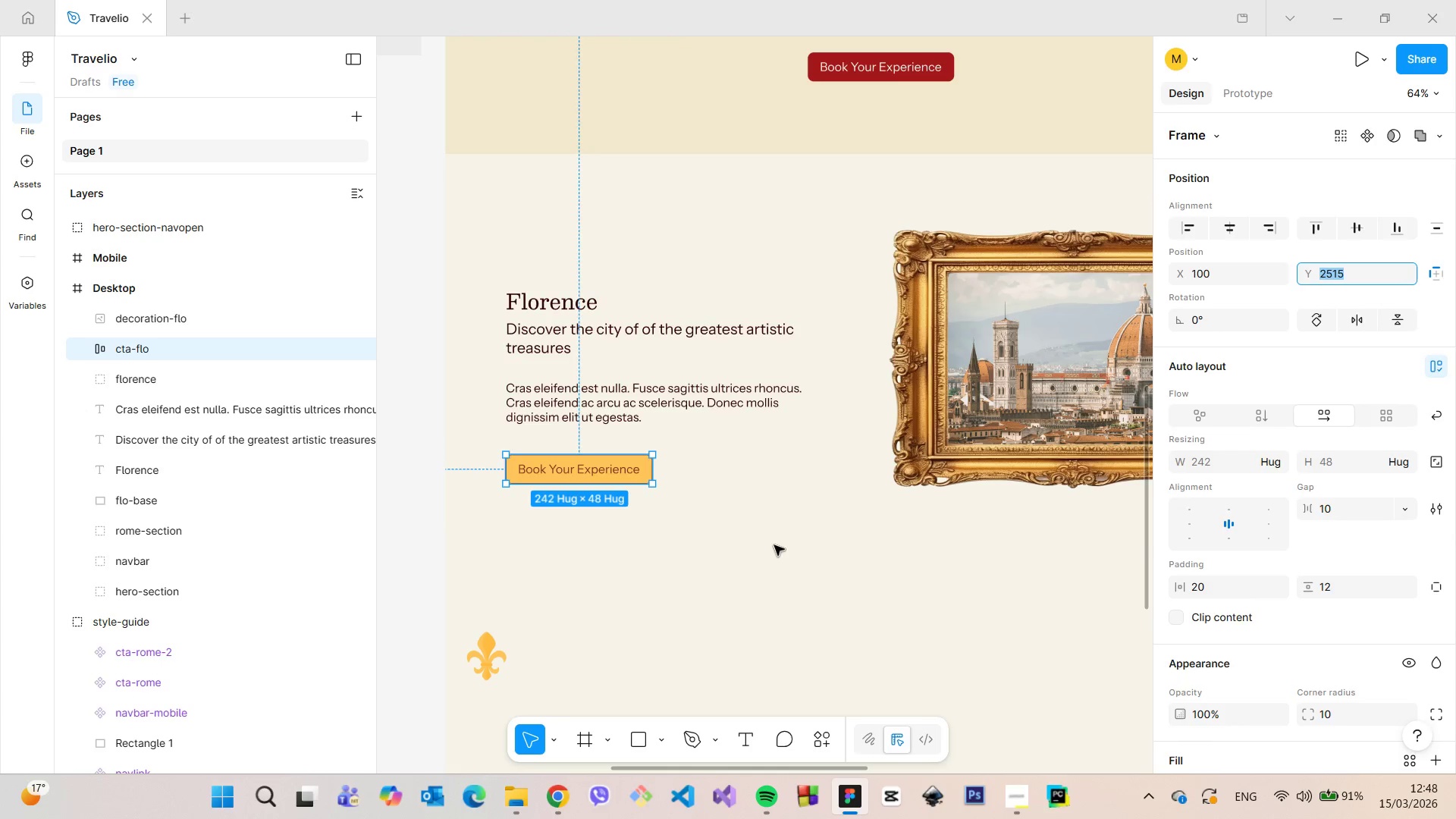 
left_click([774, 545])
 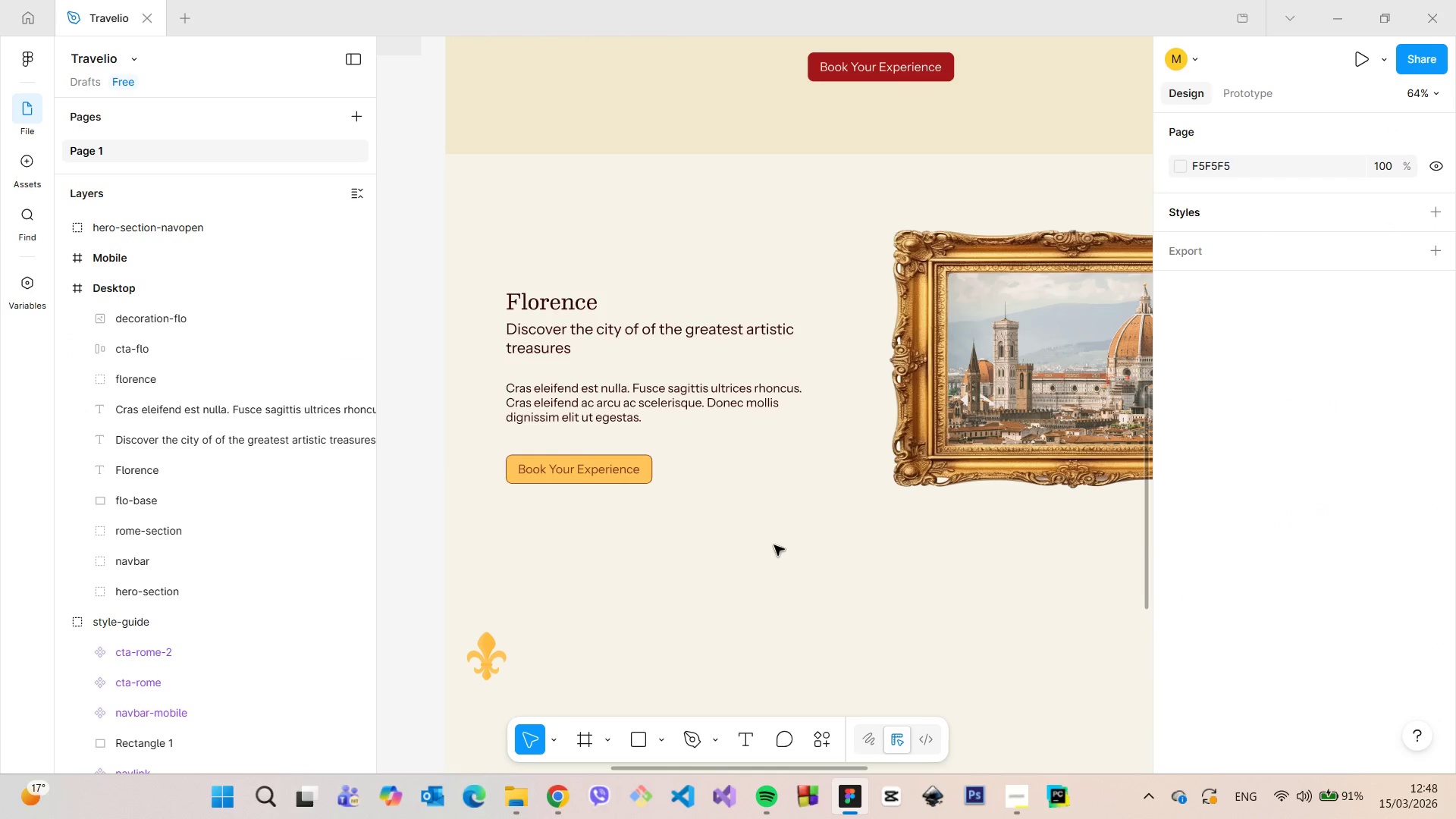 
scroll: coordinate [774, 545], scroll_direction: down, amount: 4.0
 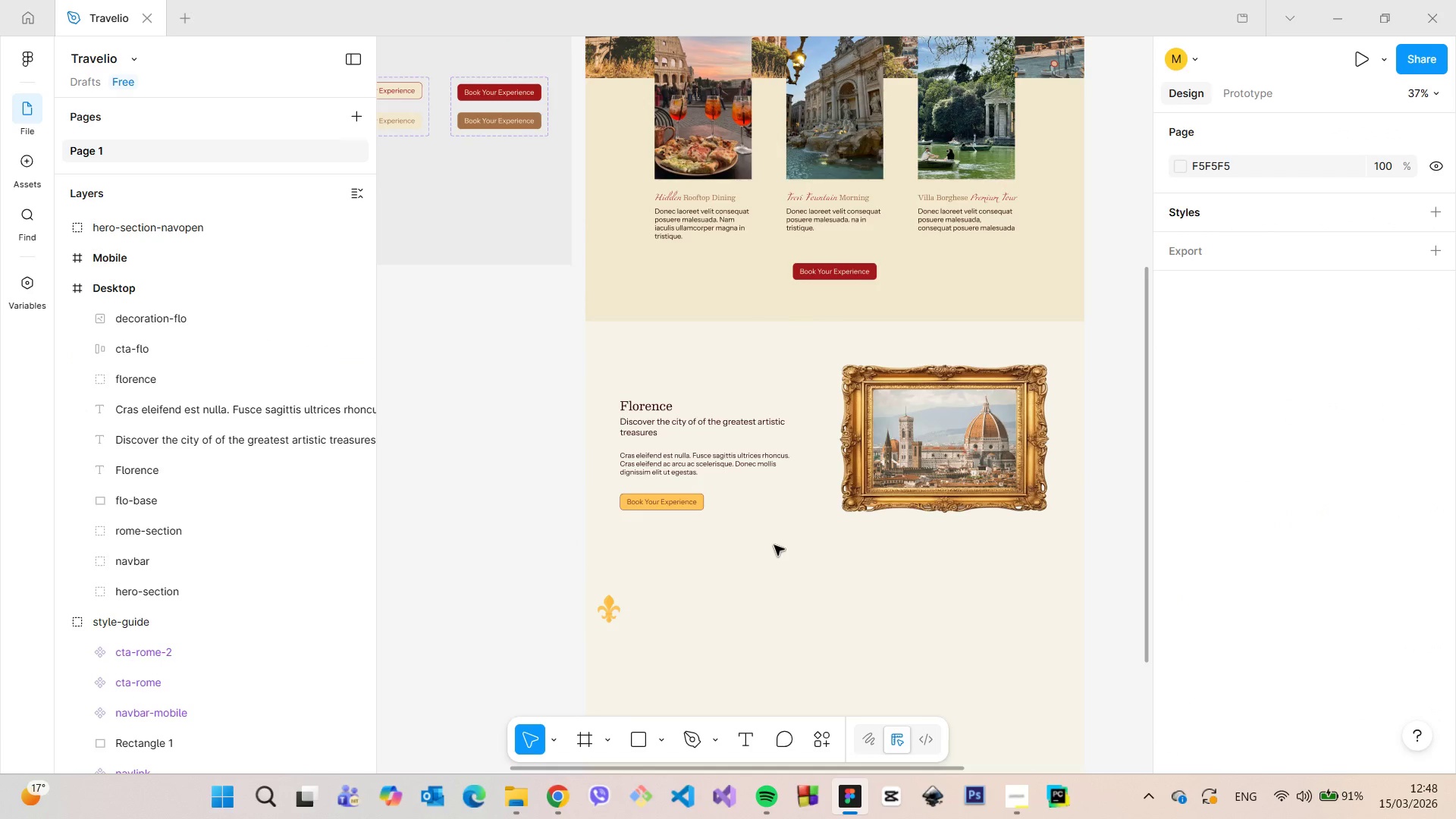 
scroll: coordinate [774, 545], scroll_direction: up, amount: 3.0
 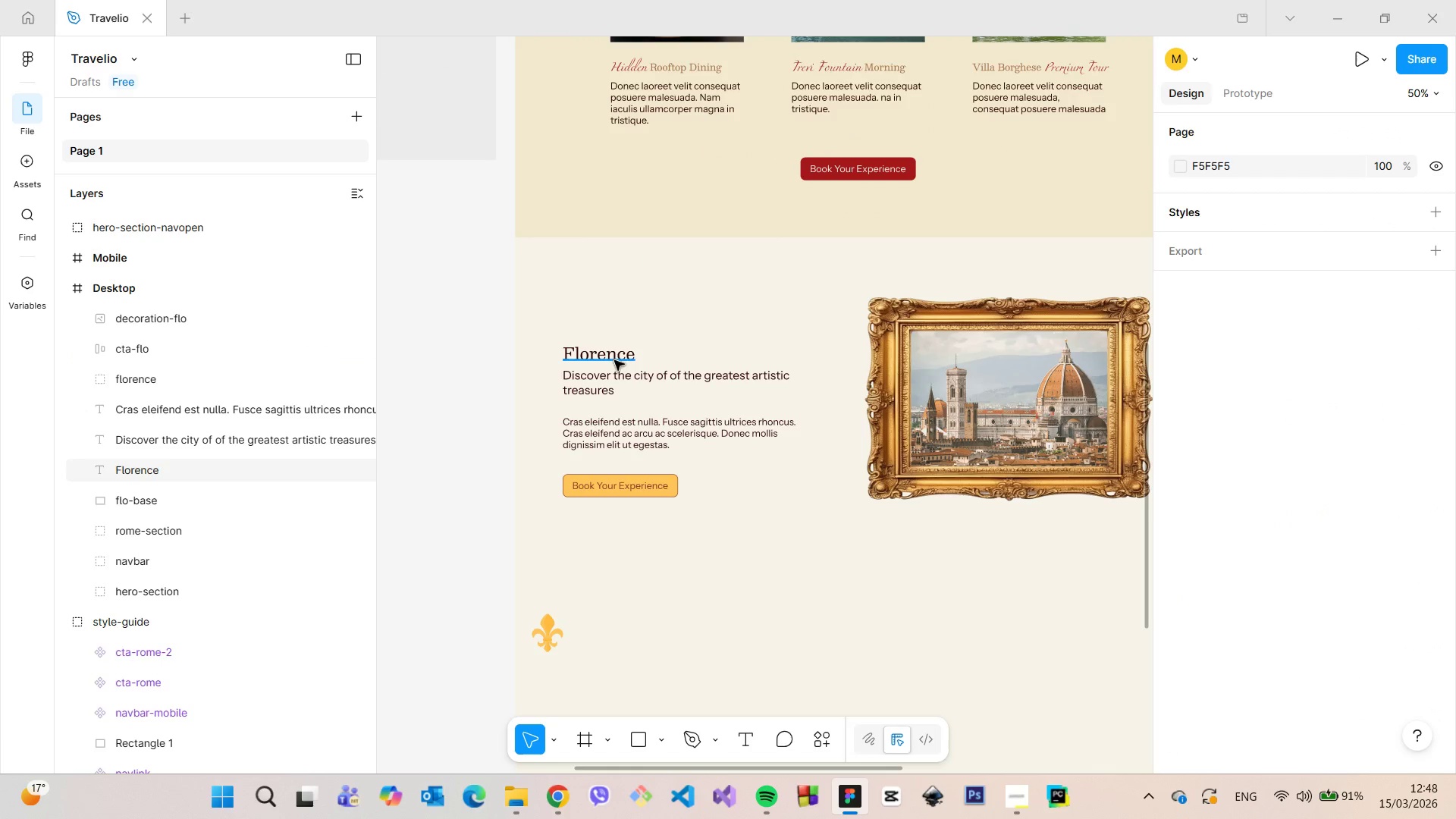 
left_click([613, 354])
 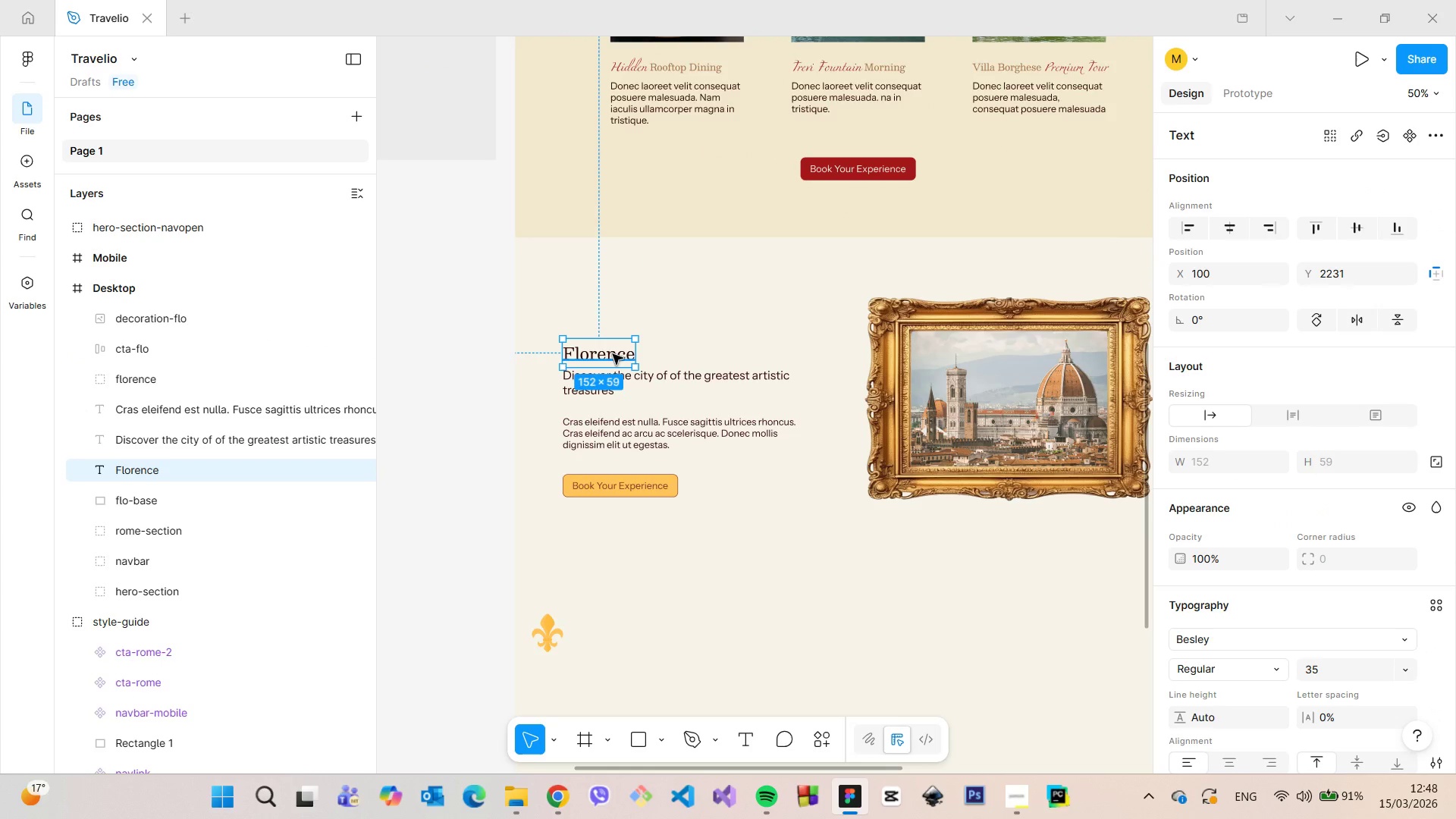 
scroll: coordinate [1363, 638], scroll_direction: down, amount: 4.0
 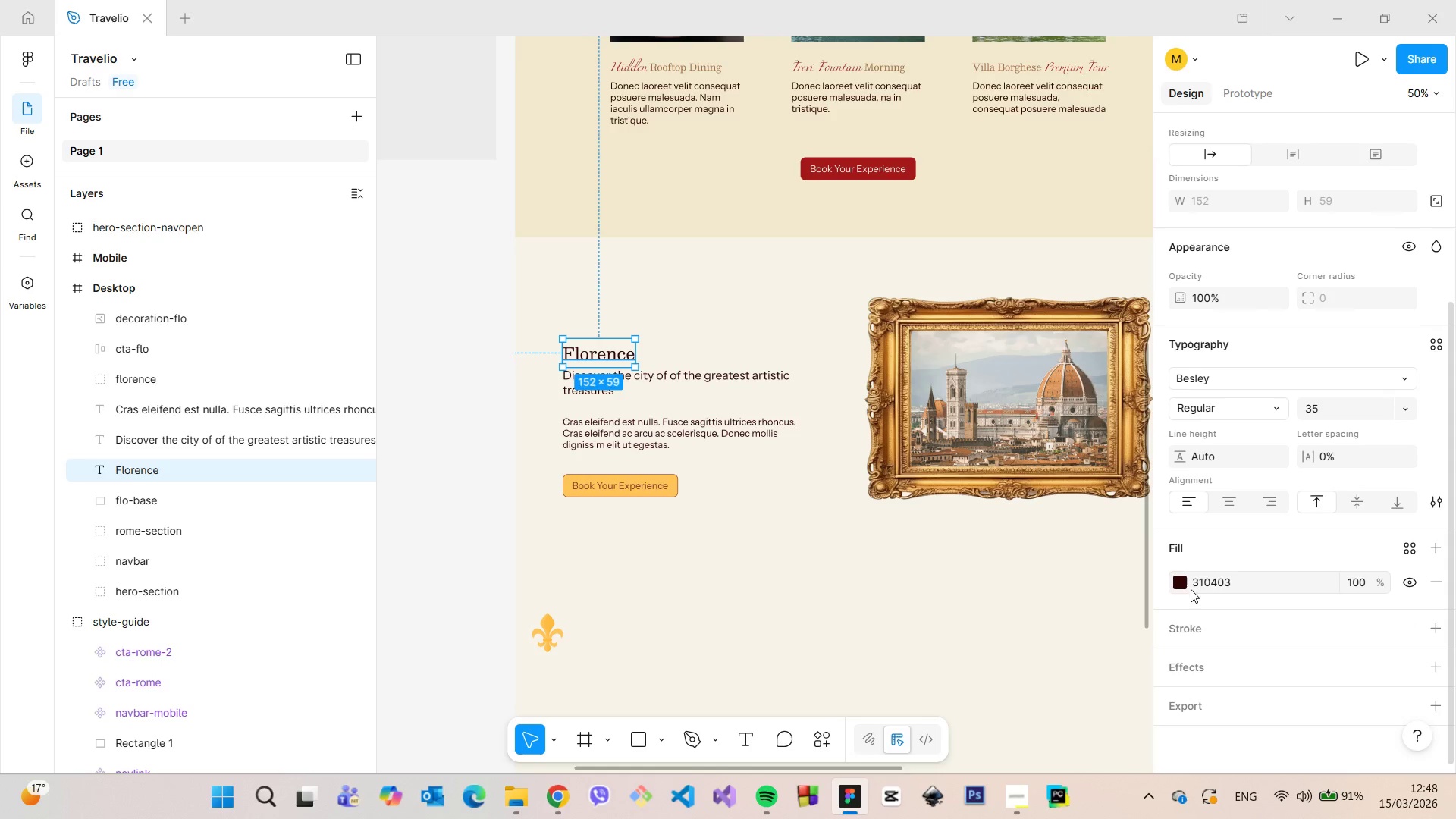 
left_click([1180, 584])
 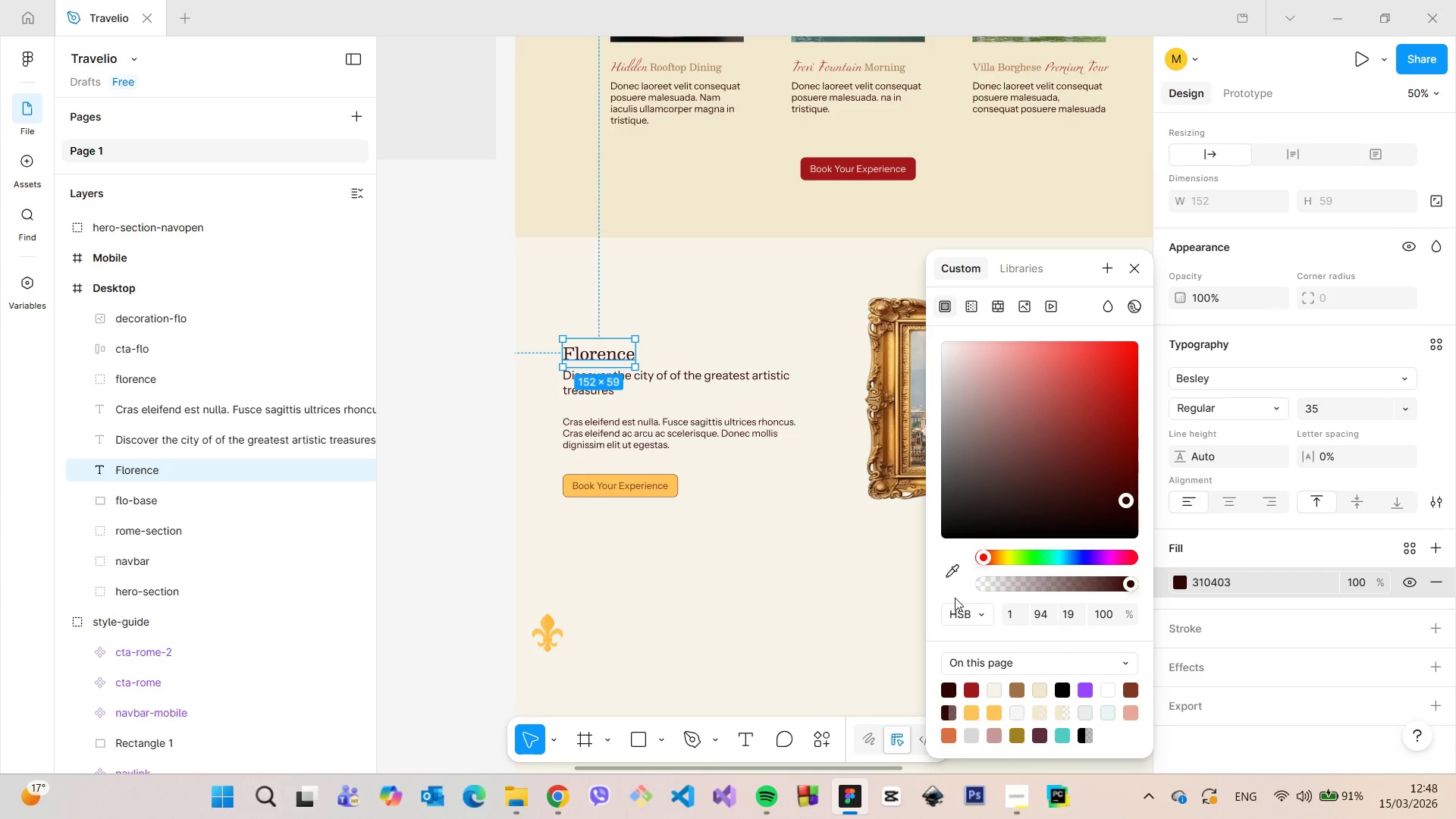 
left_click([957, 579])
 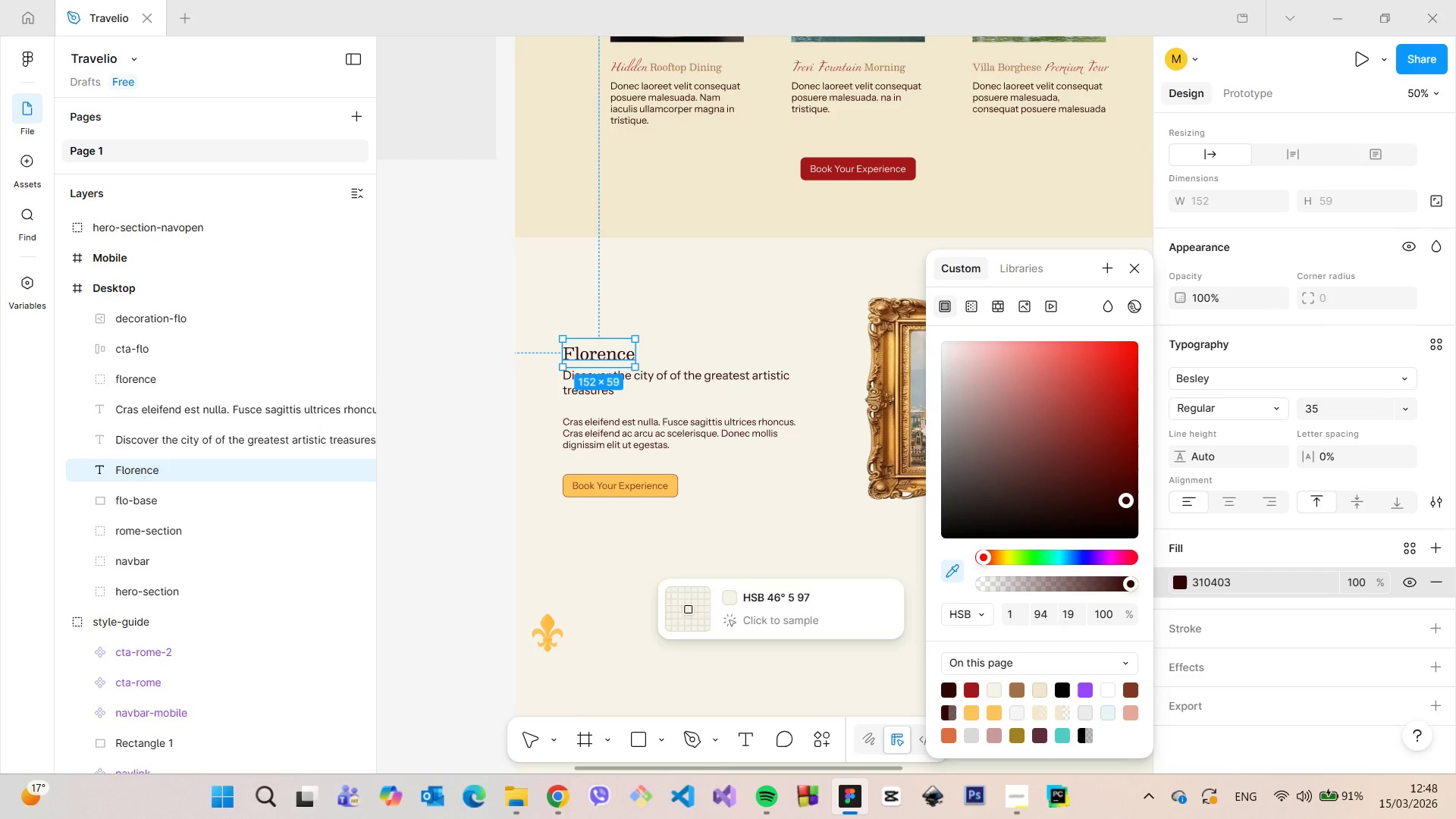 
scroll: coordinate [457, 307], scroll_direction: down, amount: 19.0
 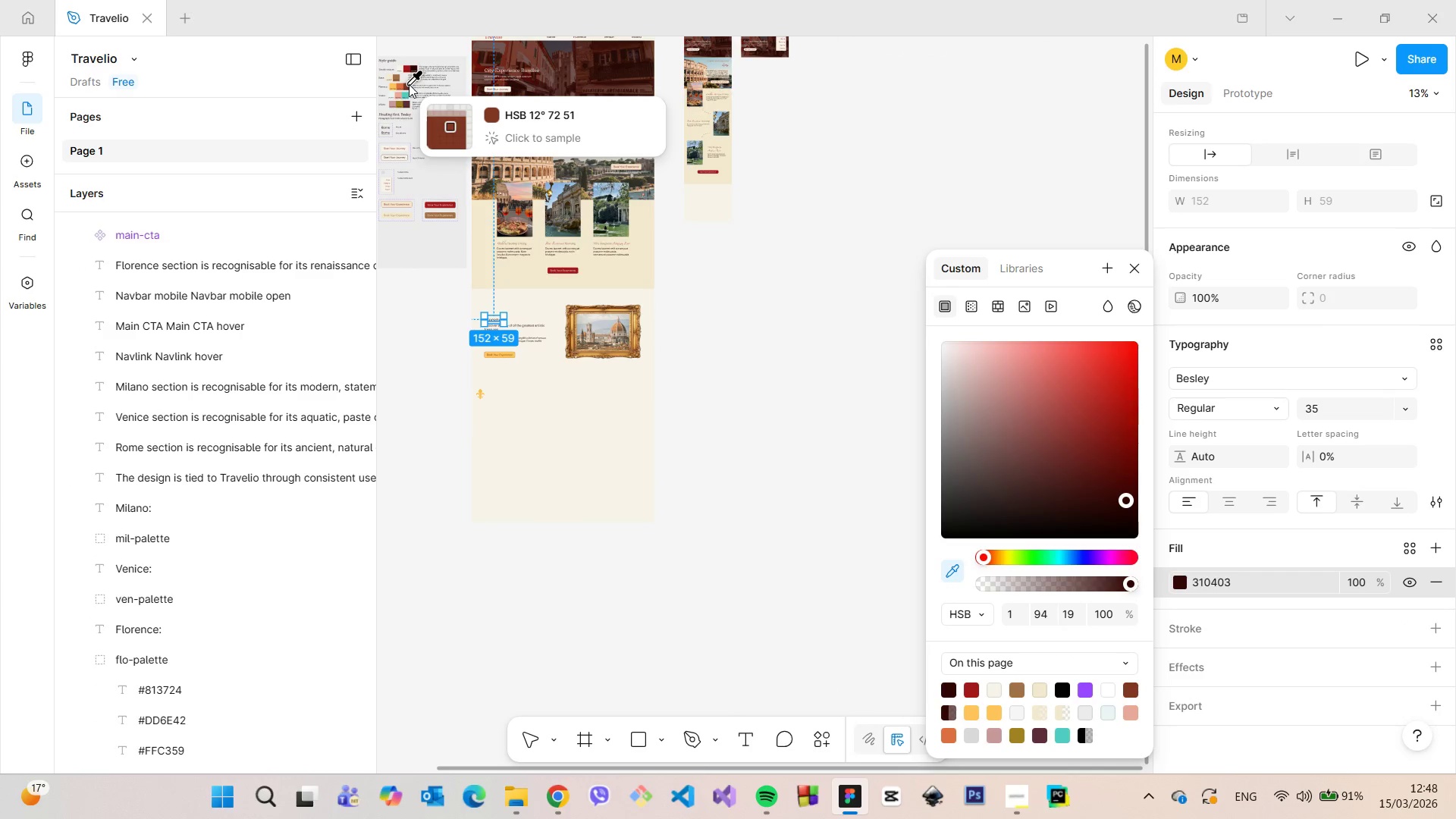 
left_click([409, 84])
 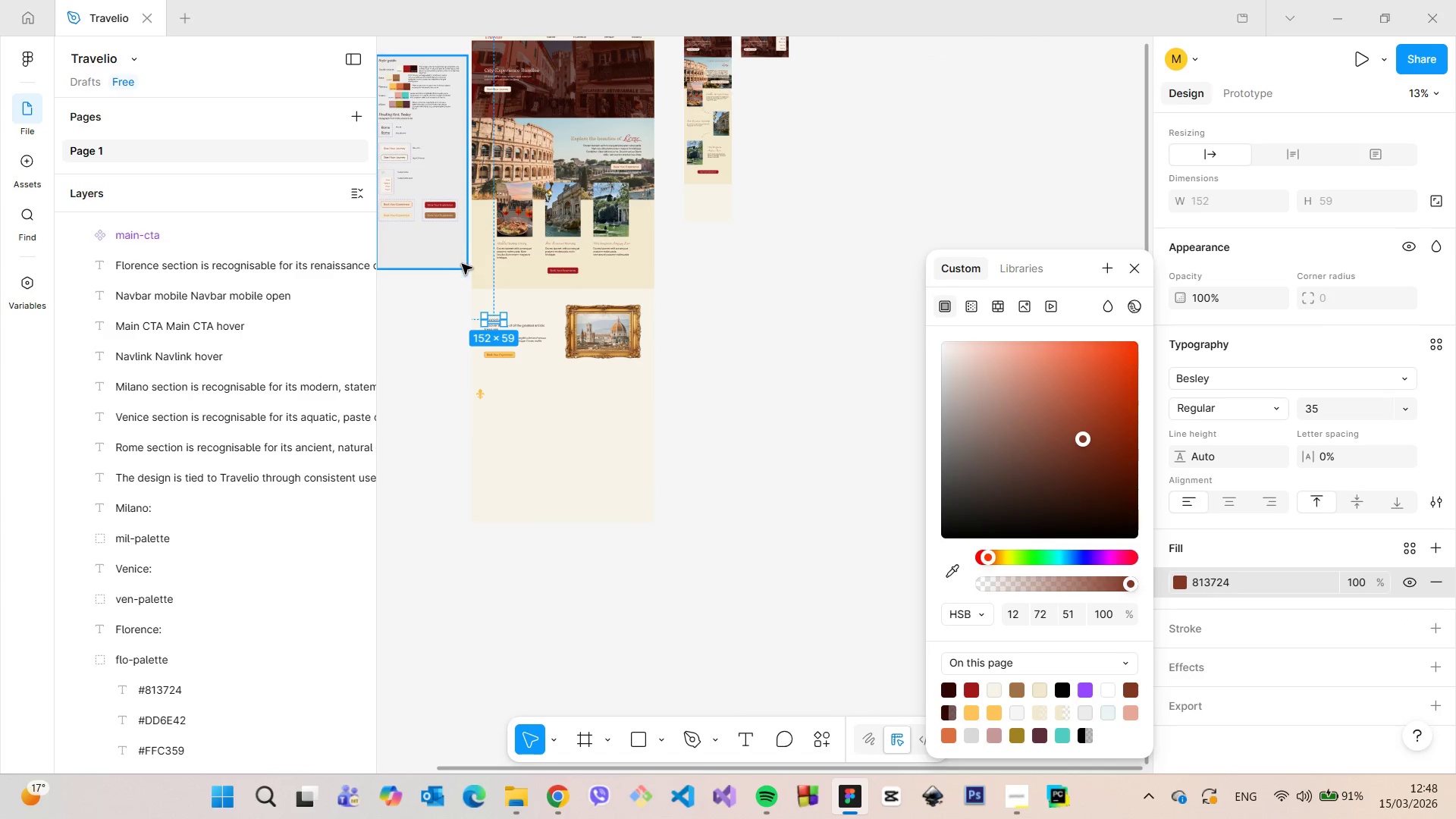 
scroll: coordinate [466, 278], scroll_direction: up, amount: 13.0
 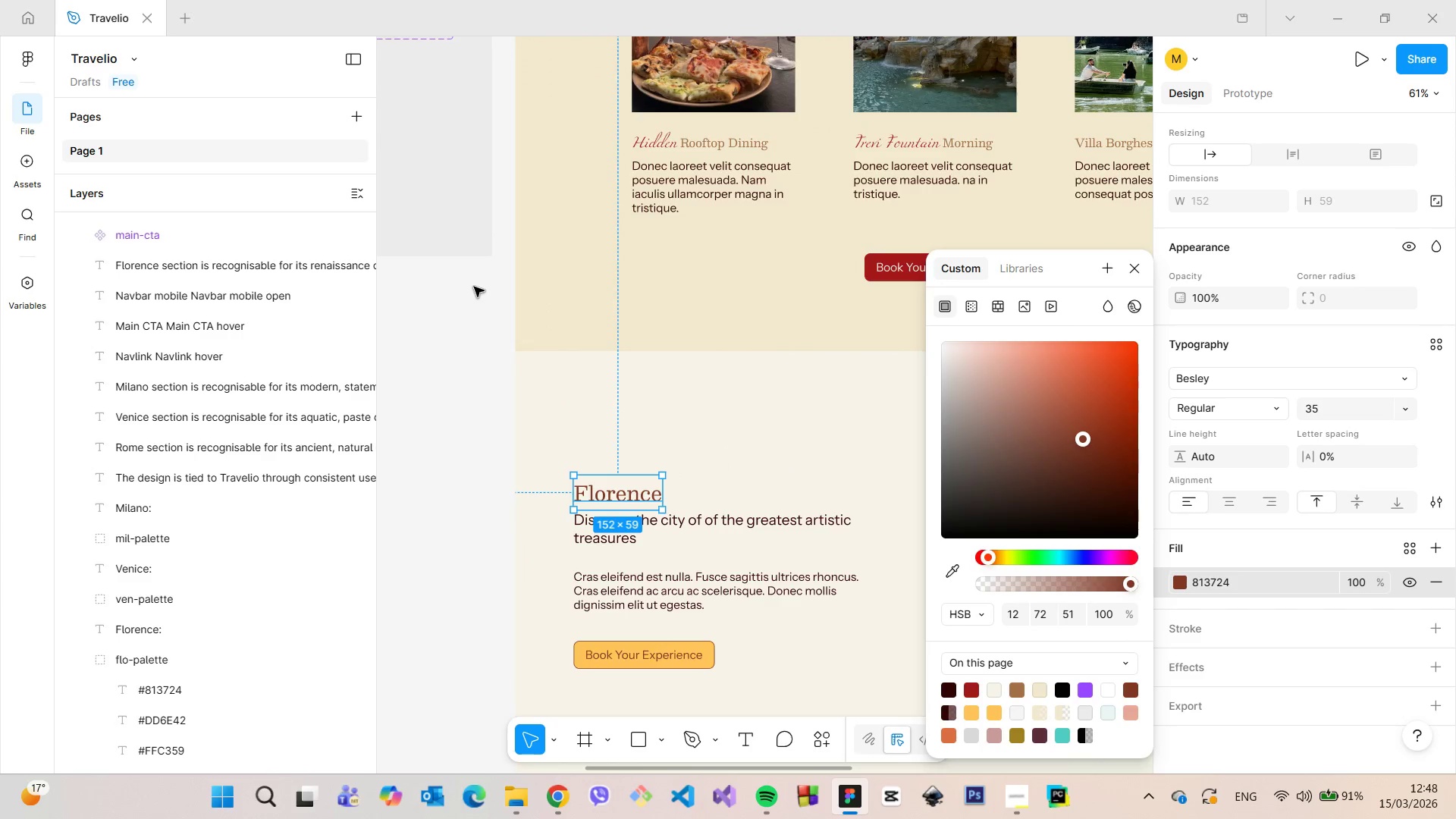 
scroll: coordinate [474, 287], scroll_direction: down, amount: 13.0
 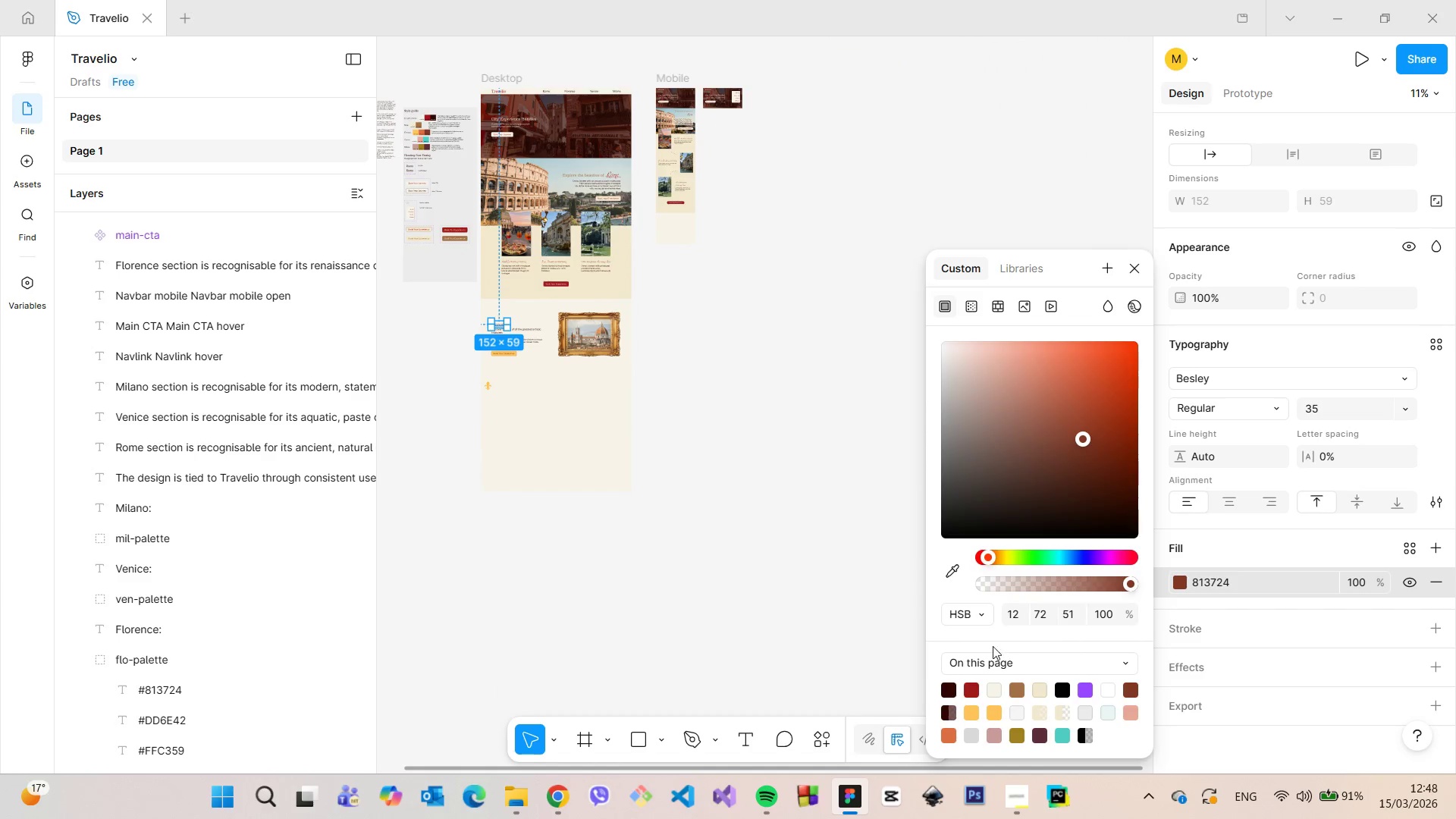 
left_click([952, 576])
 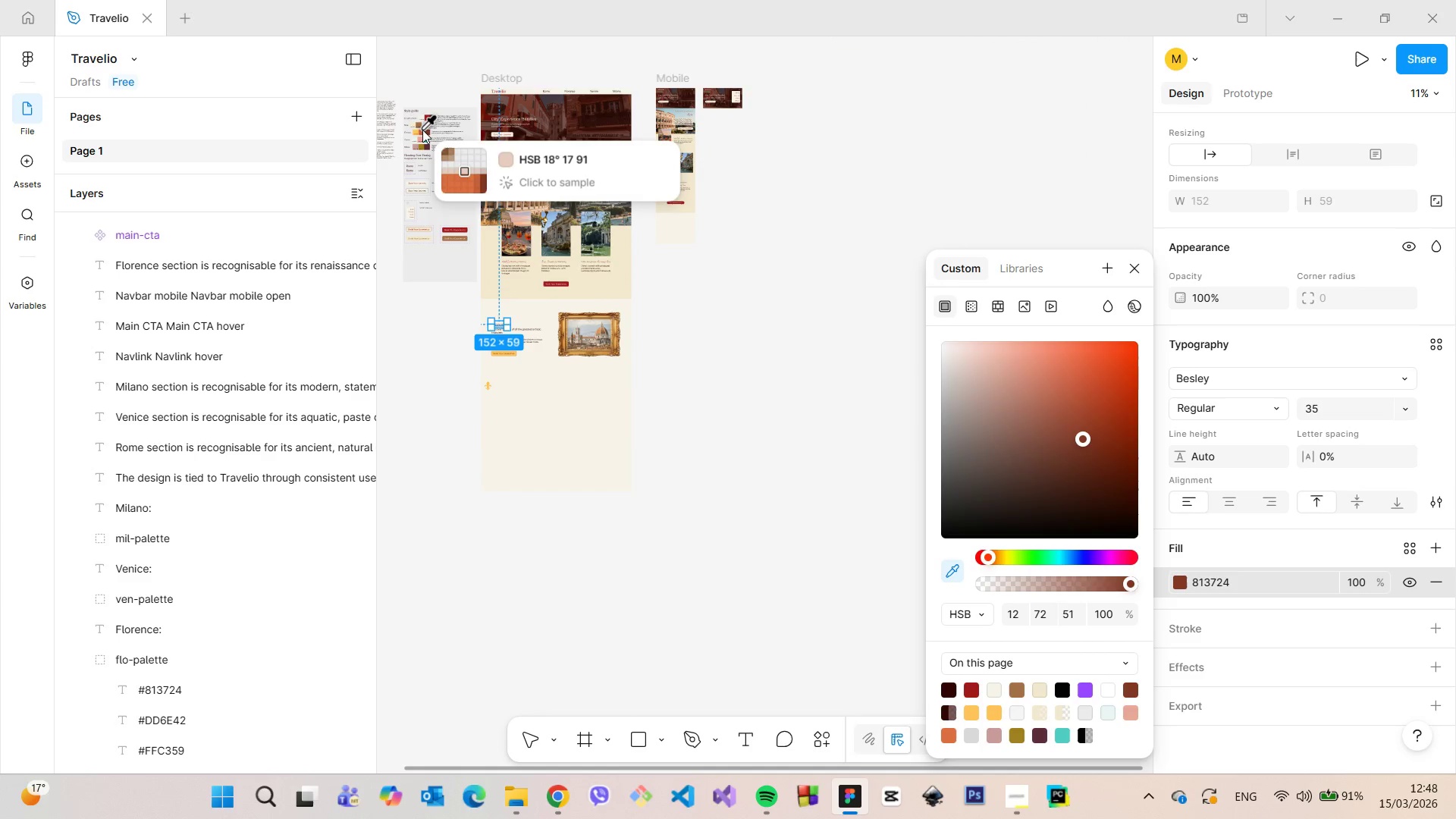 
left_click([422, 133])
 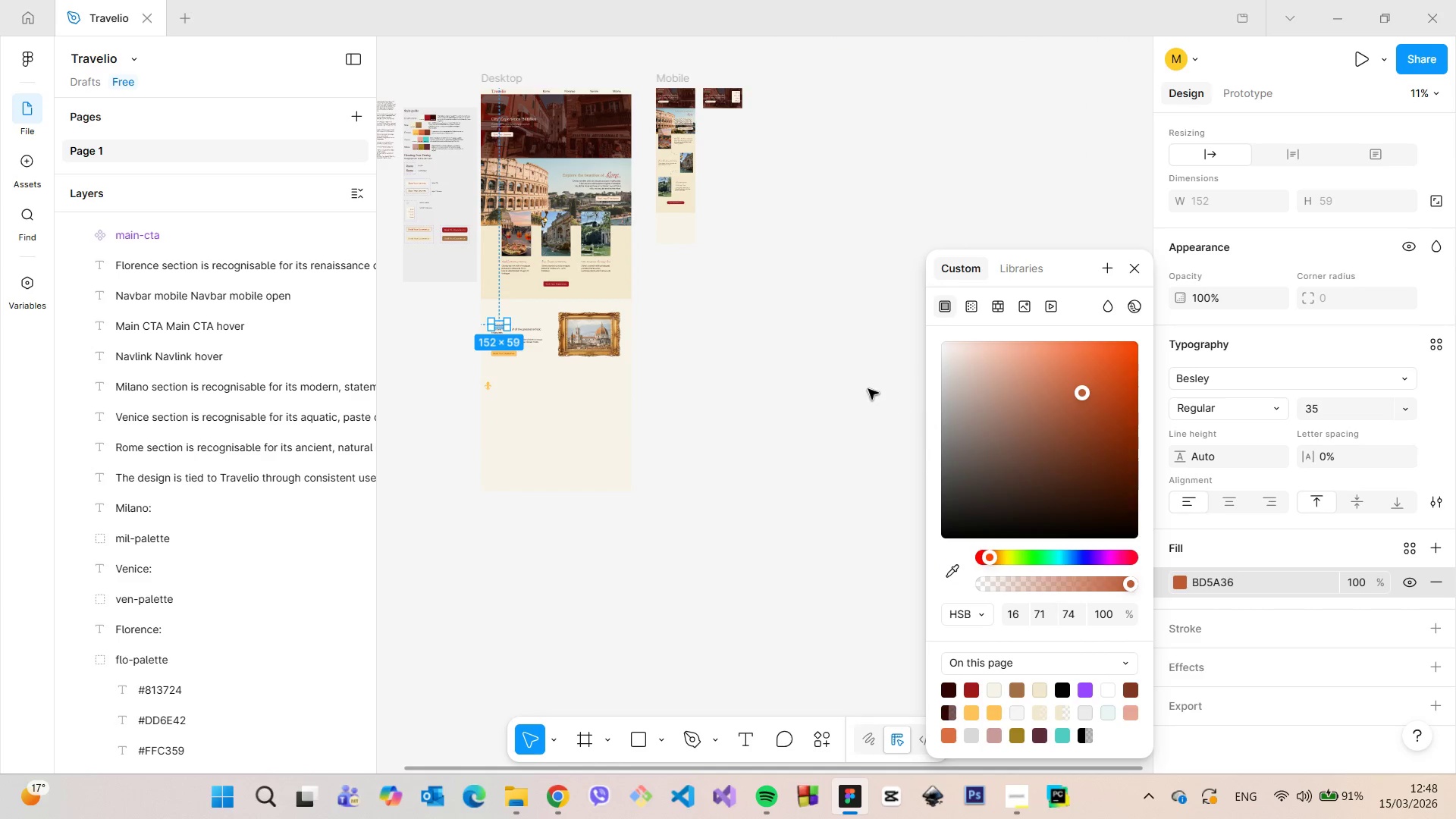 
scroll: coordinate [485, 337], scroll_direction: up, amount: 17.0
 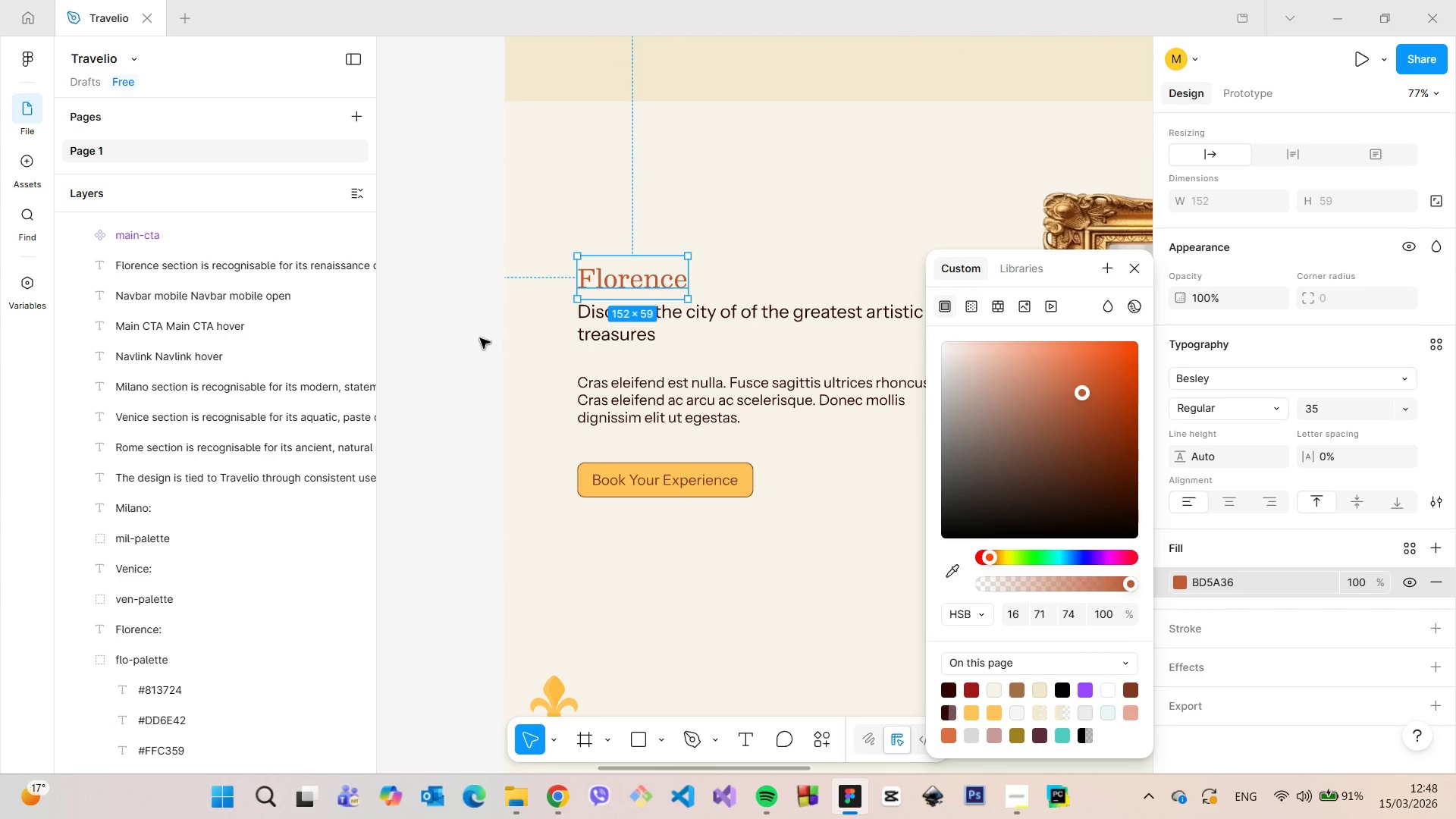 
left_click([469, 336])
 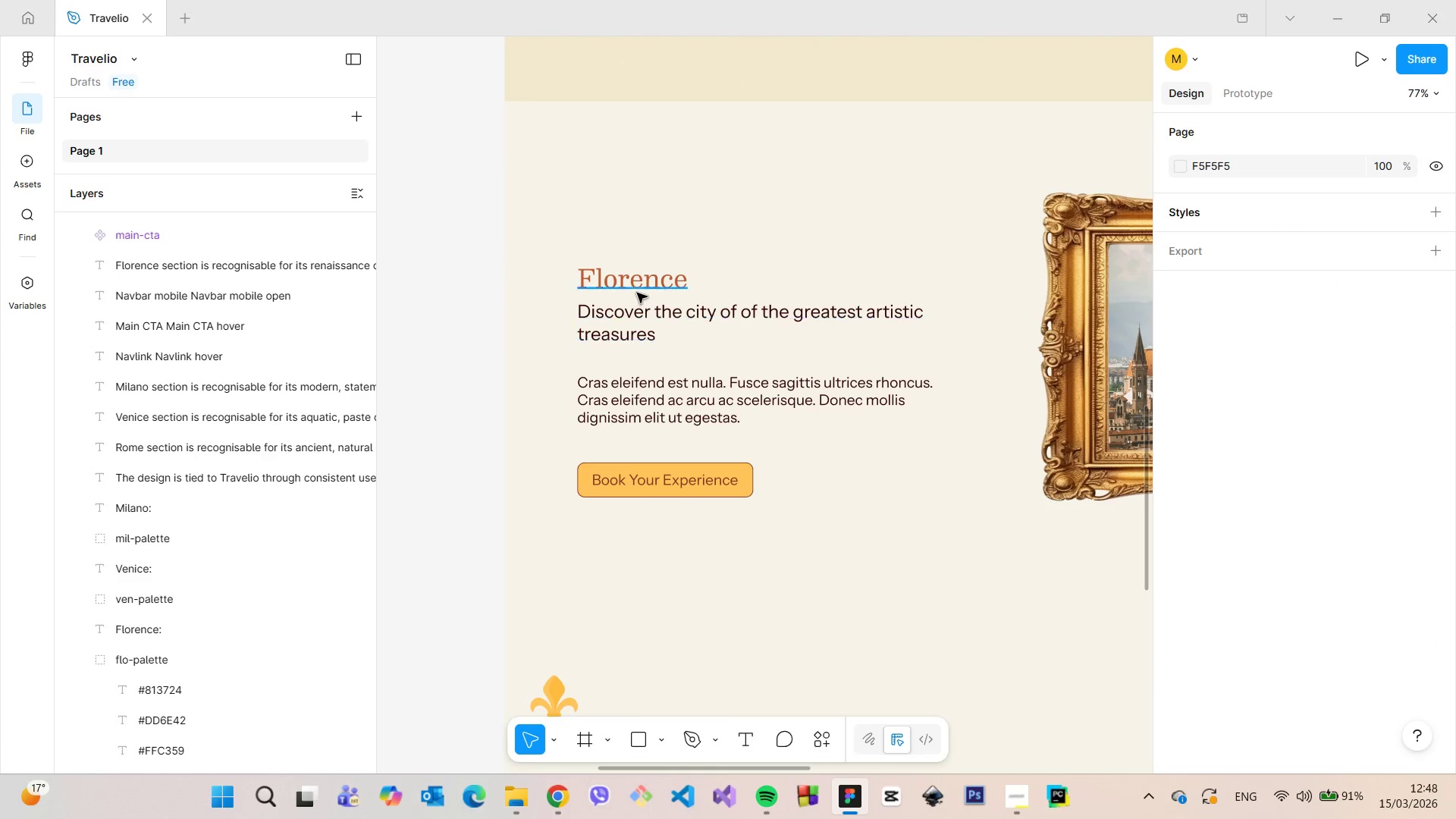 
left_click([637, 282])
 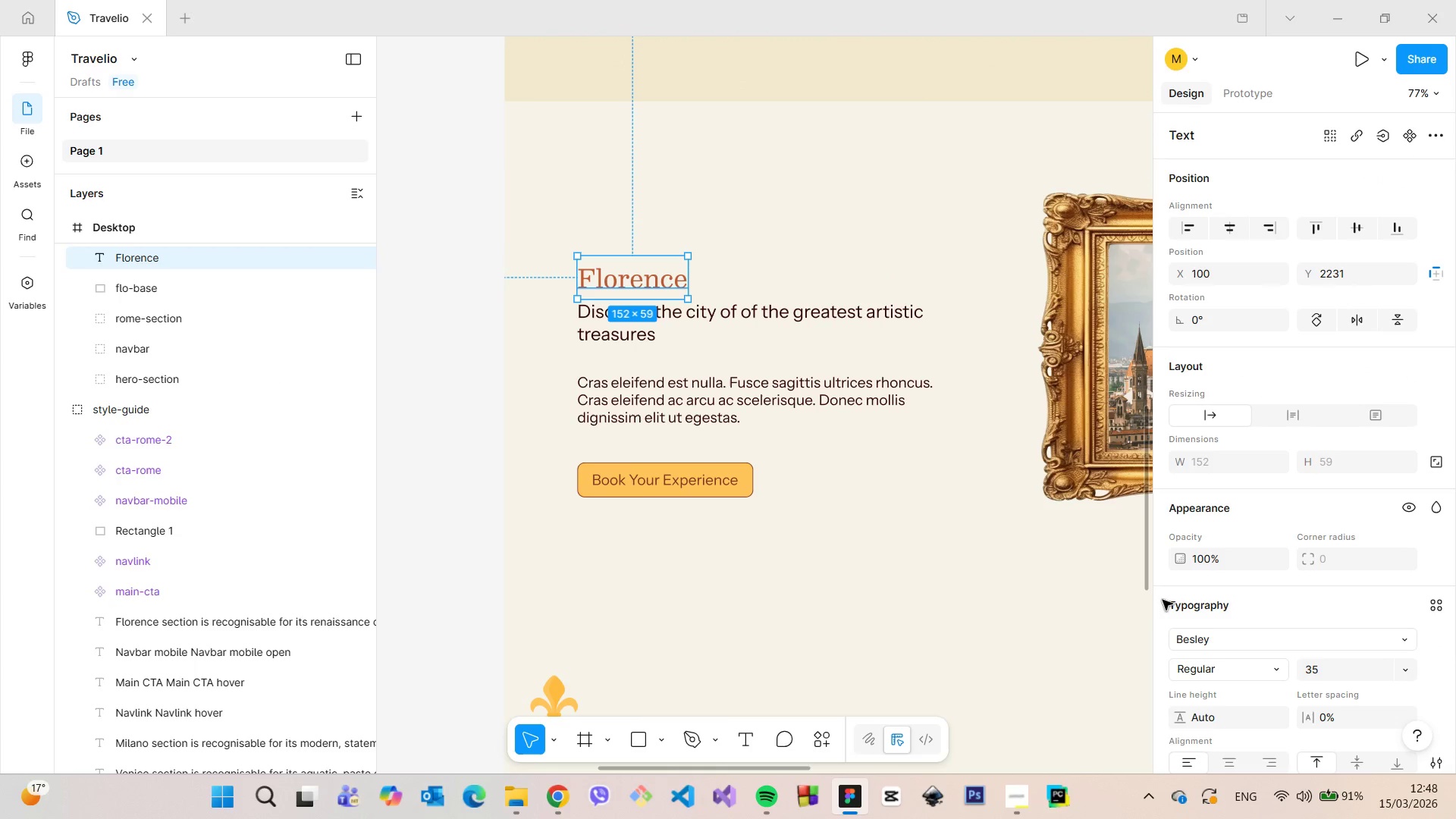 
scroll: coordinate [1185, 621], scroll_direction: down, amount: 6.0
 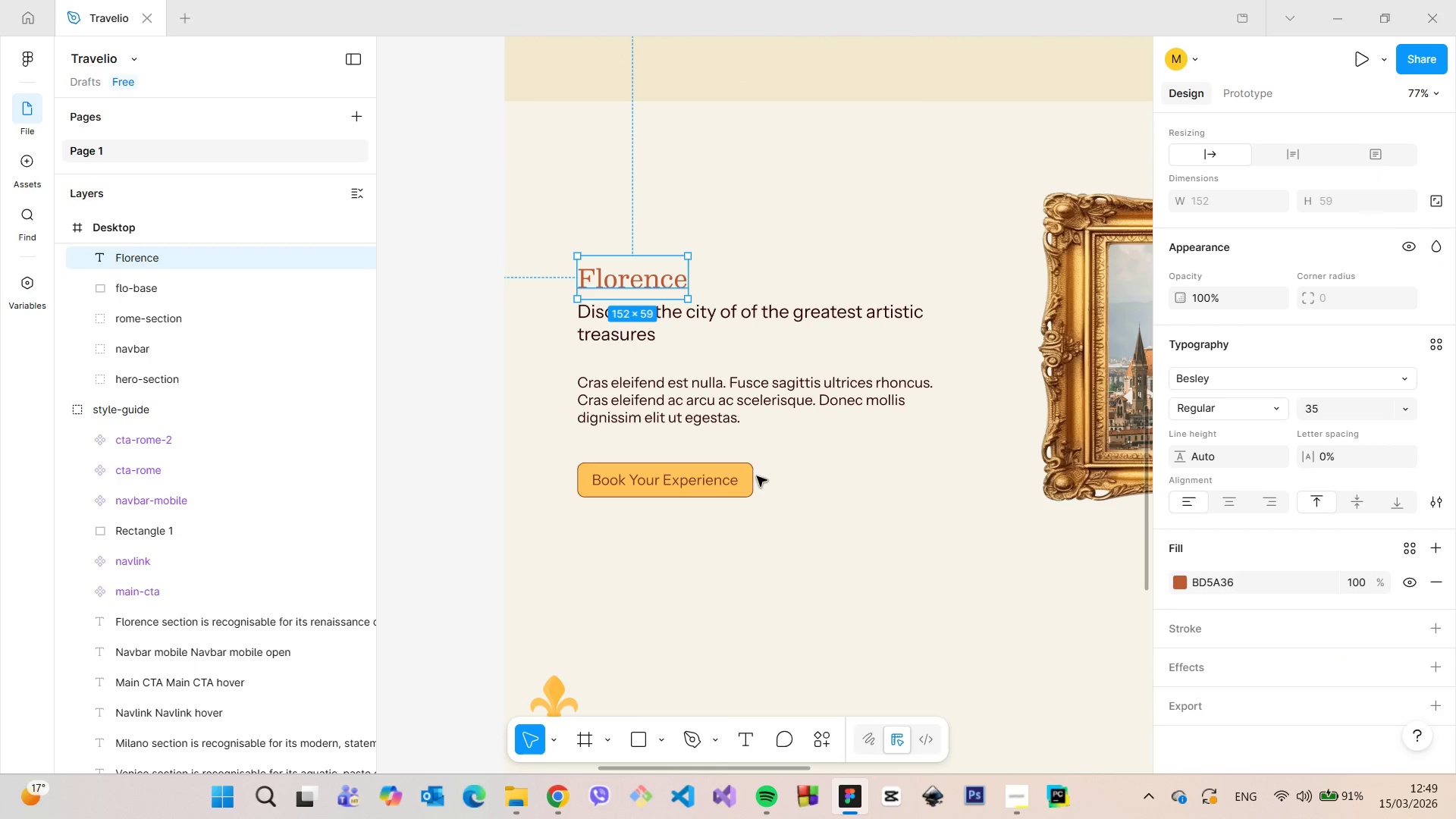 
left_click([755, 475])
 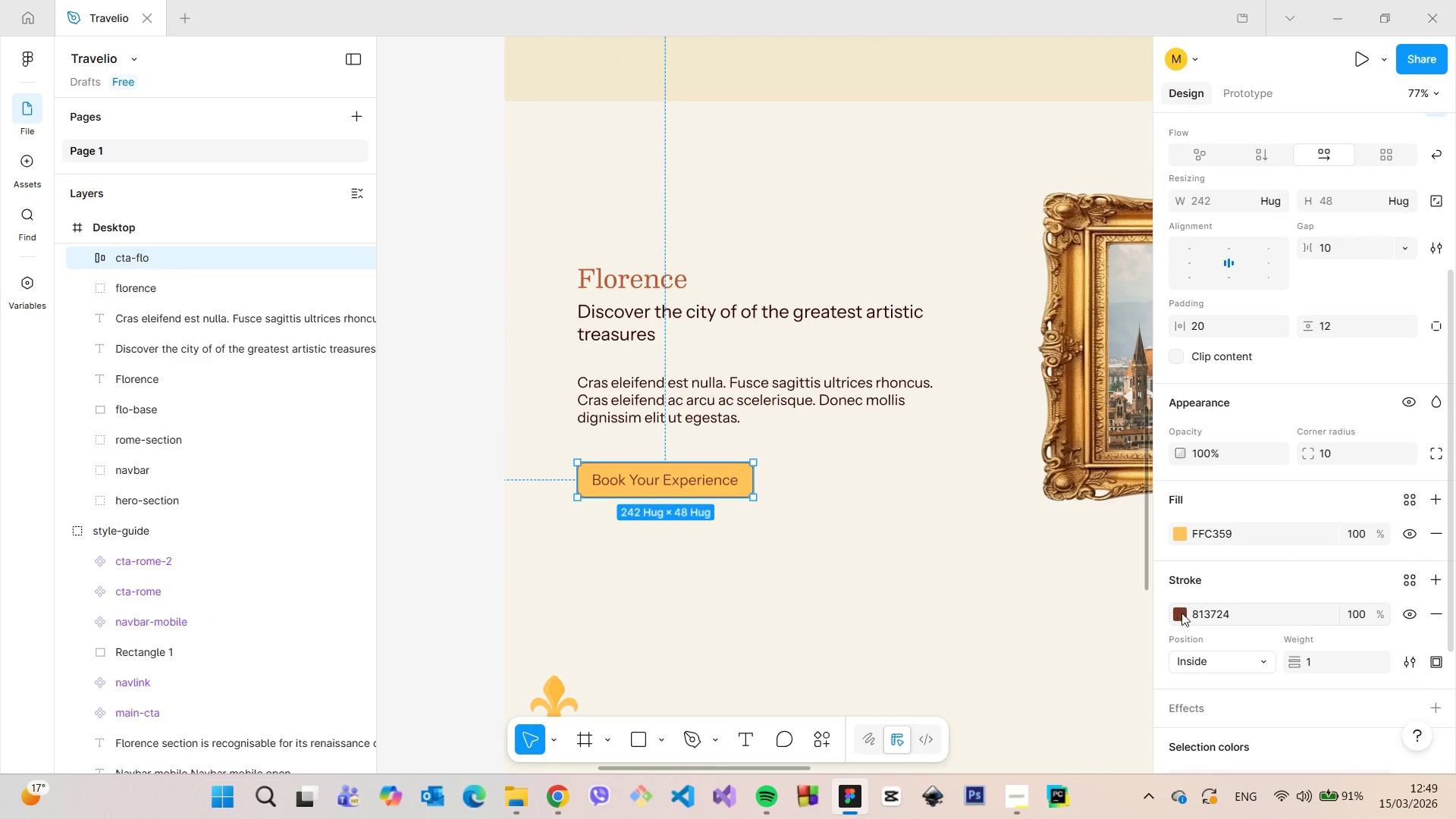 
left_click([1207, 615])
 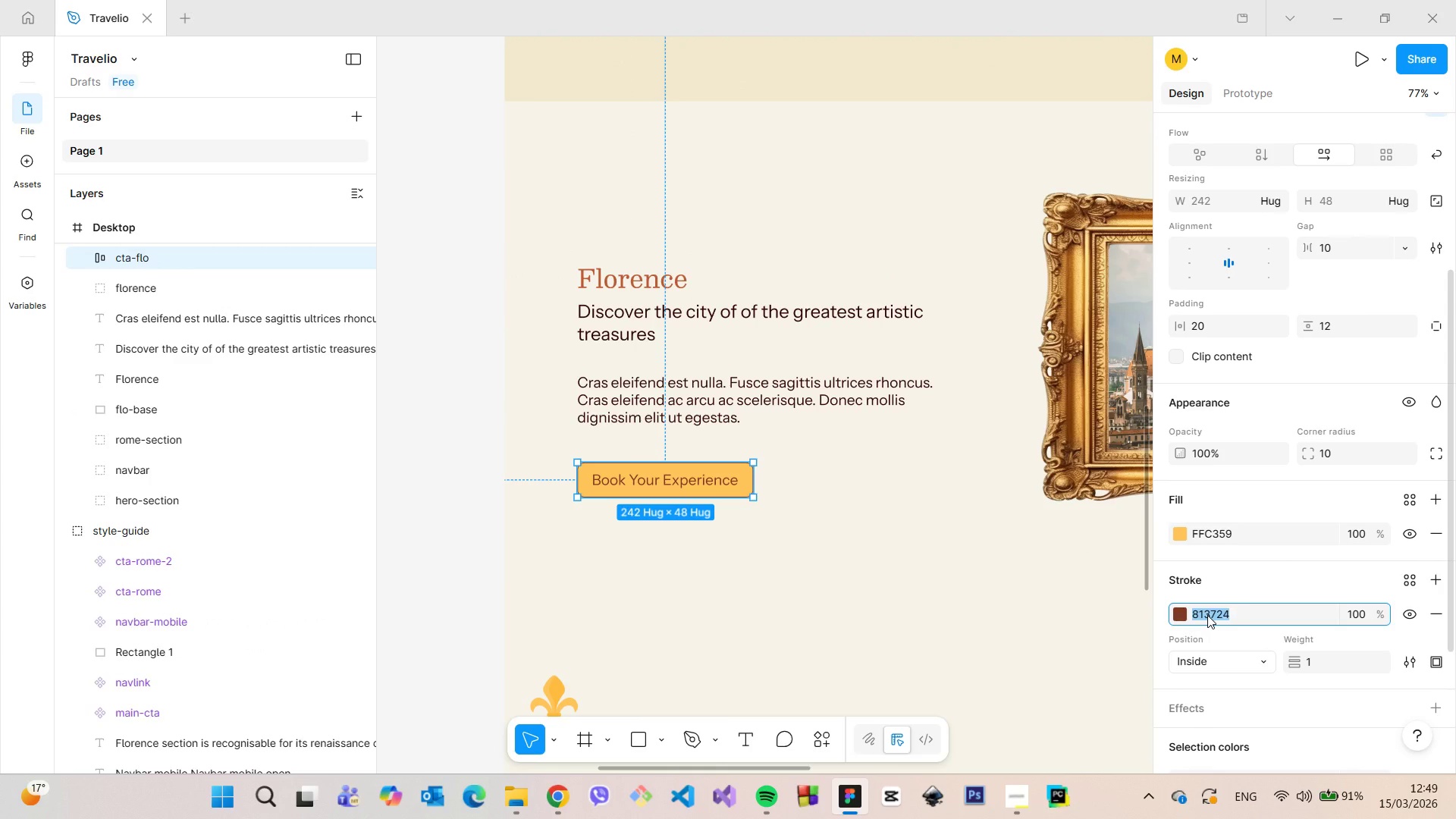 
key(Control+C)
 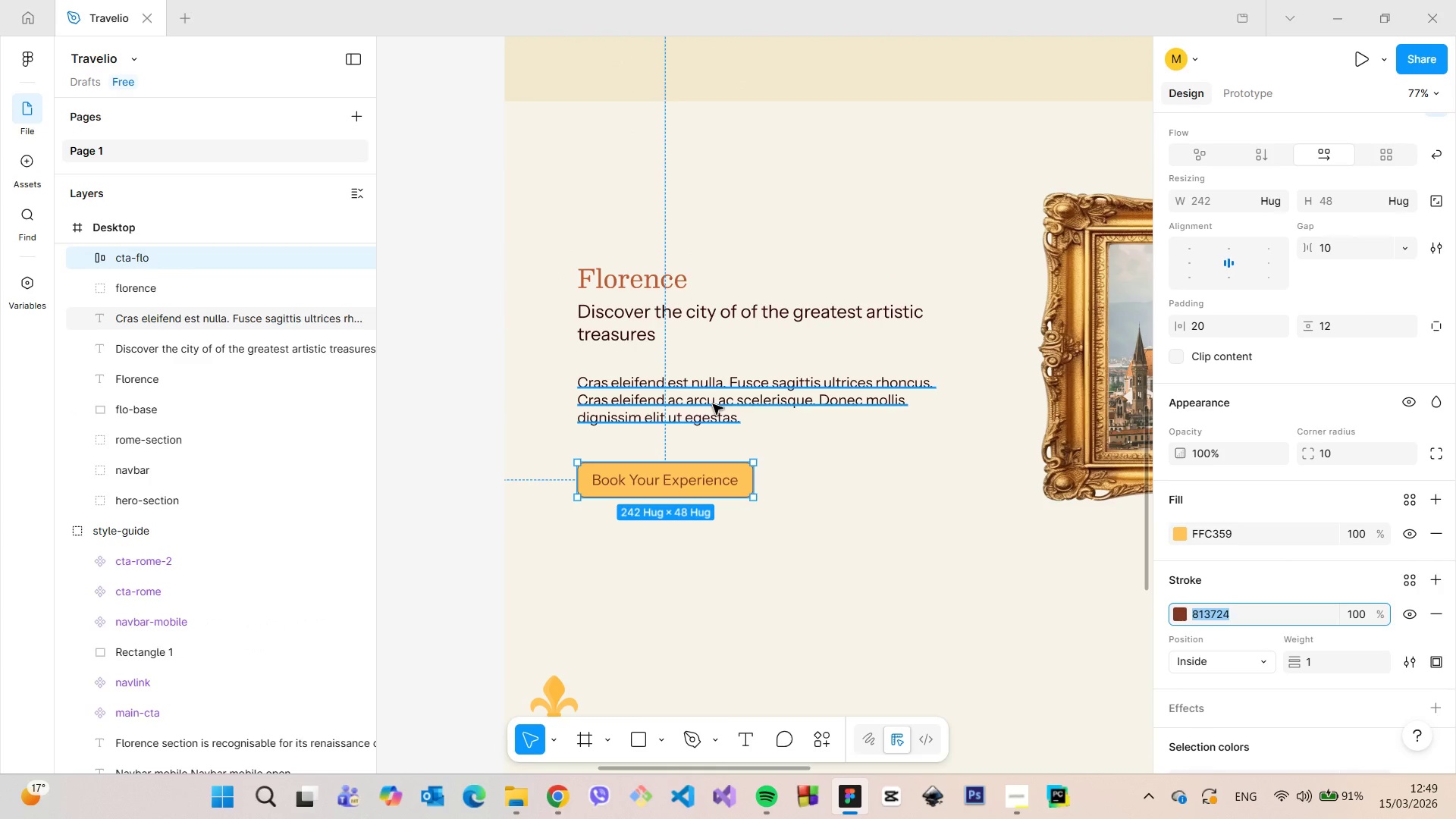 
scroll: coordinate [713, 404], scroll_direction: down, amount: 6.0
 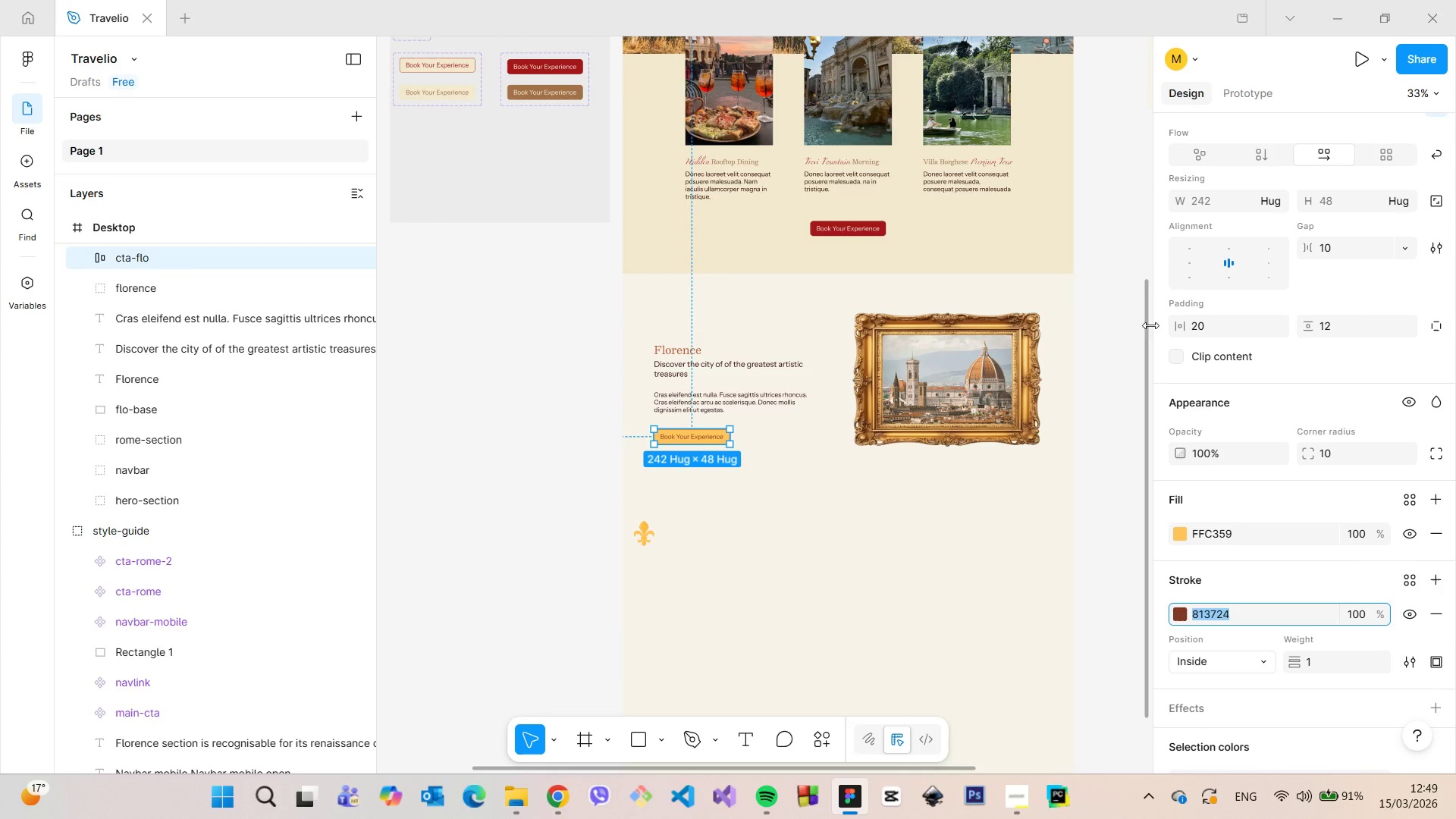 
left_click_drag(start_coordinate=[1144, 322], to_coordinate=[1135, 105])
 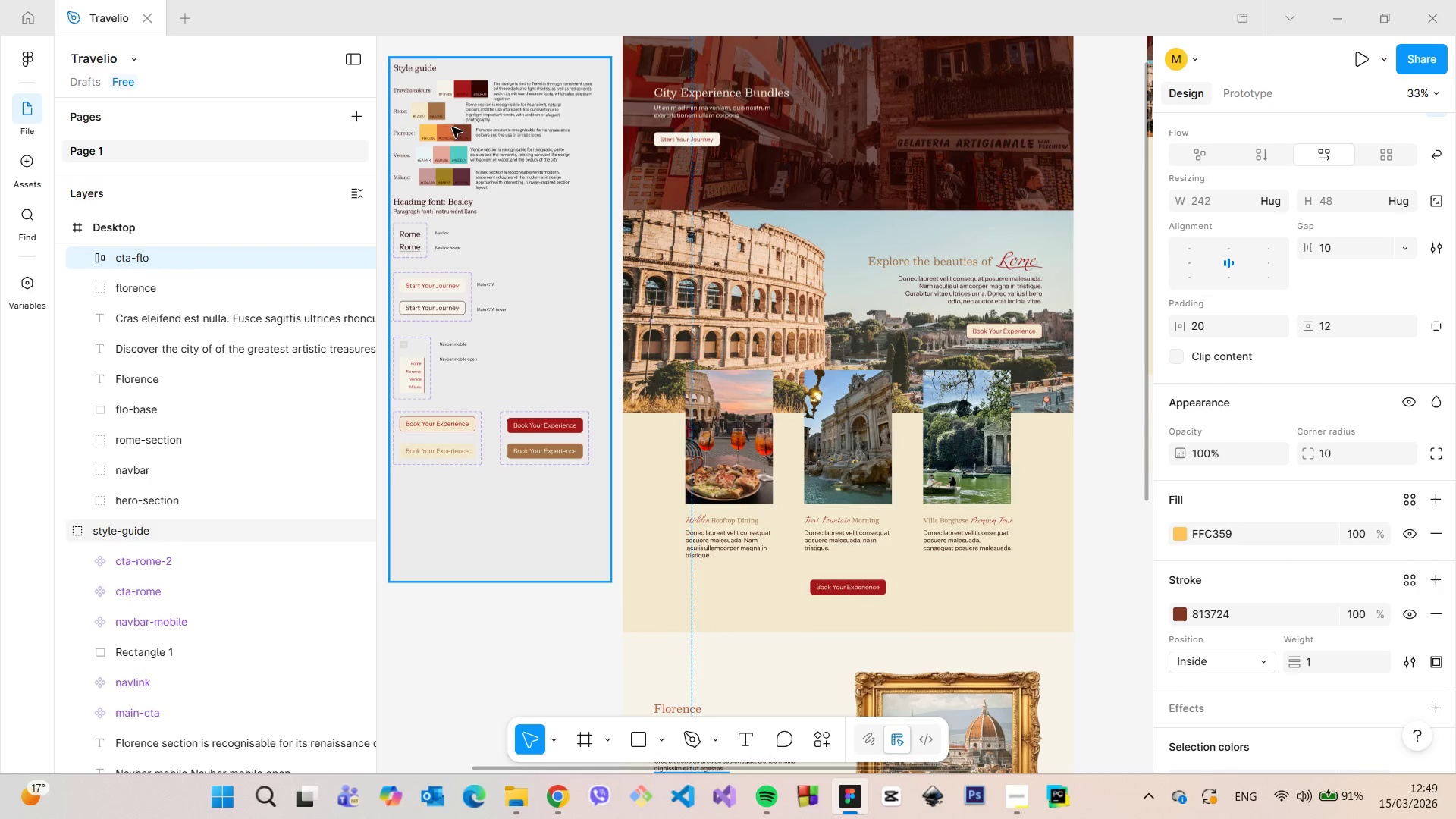 
scroll: coordinate [448, 122], scroll_direction: up, amount: 9.0
 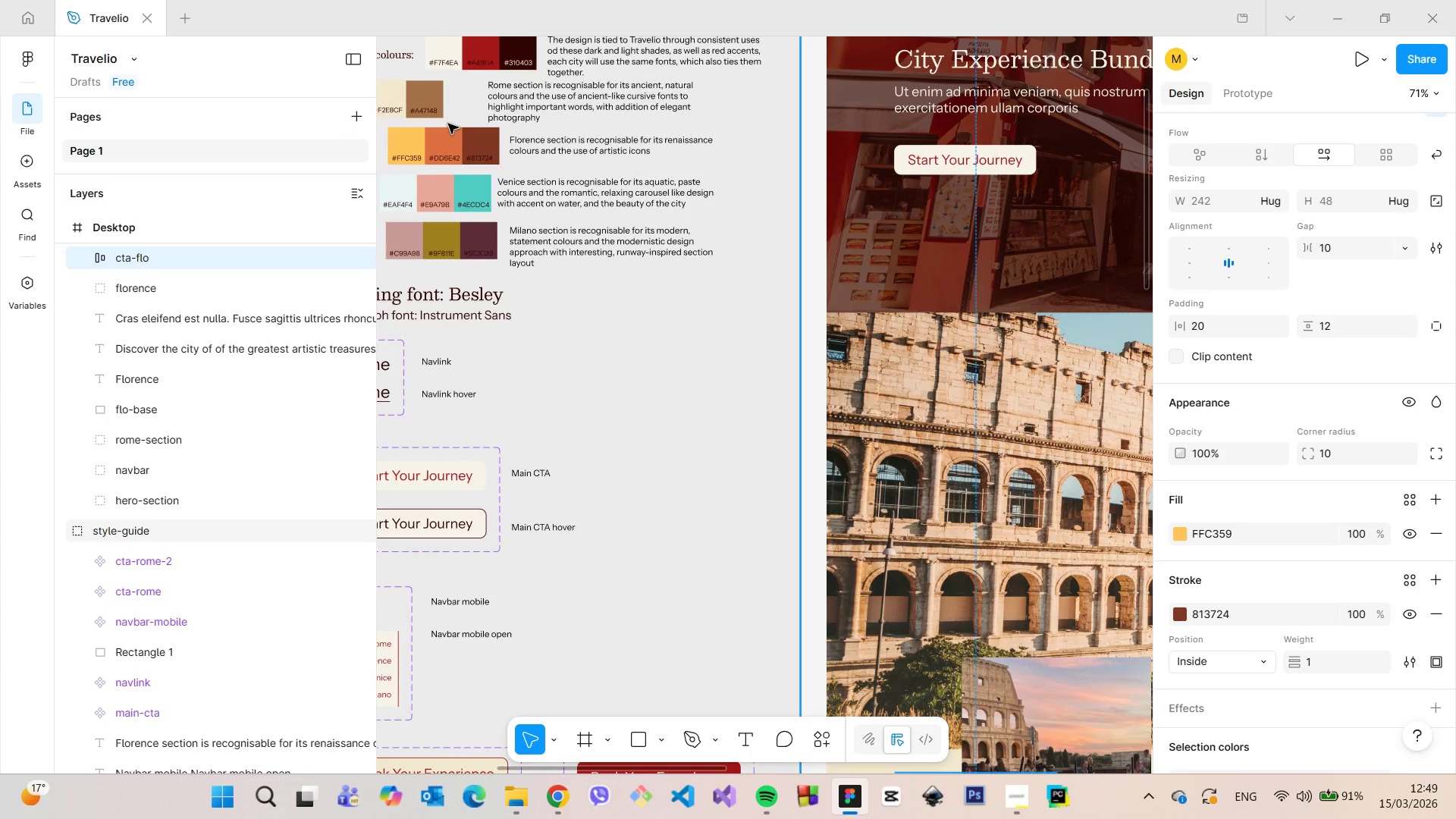 
scroll: coordinate [458, 140], scroll_direction: down, amount: 10.0
 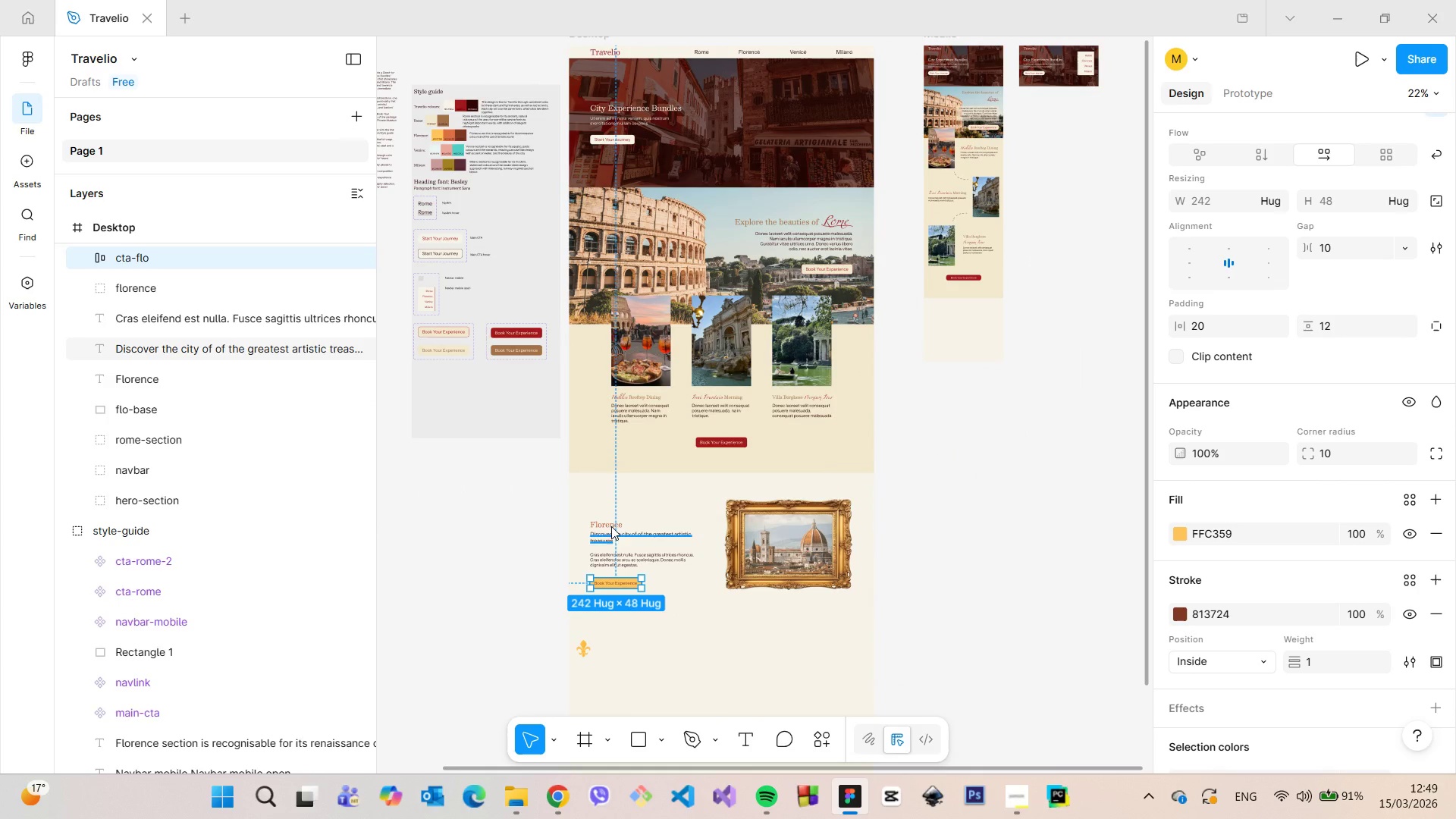 
left_click([611, 524])
 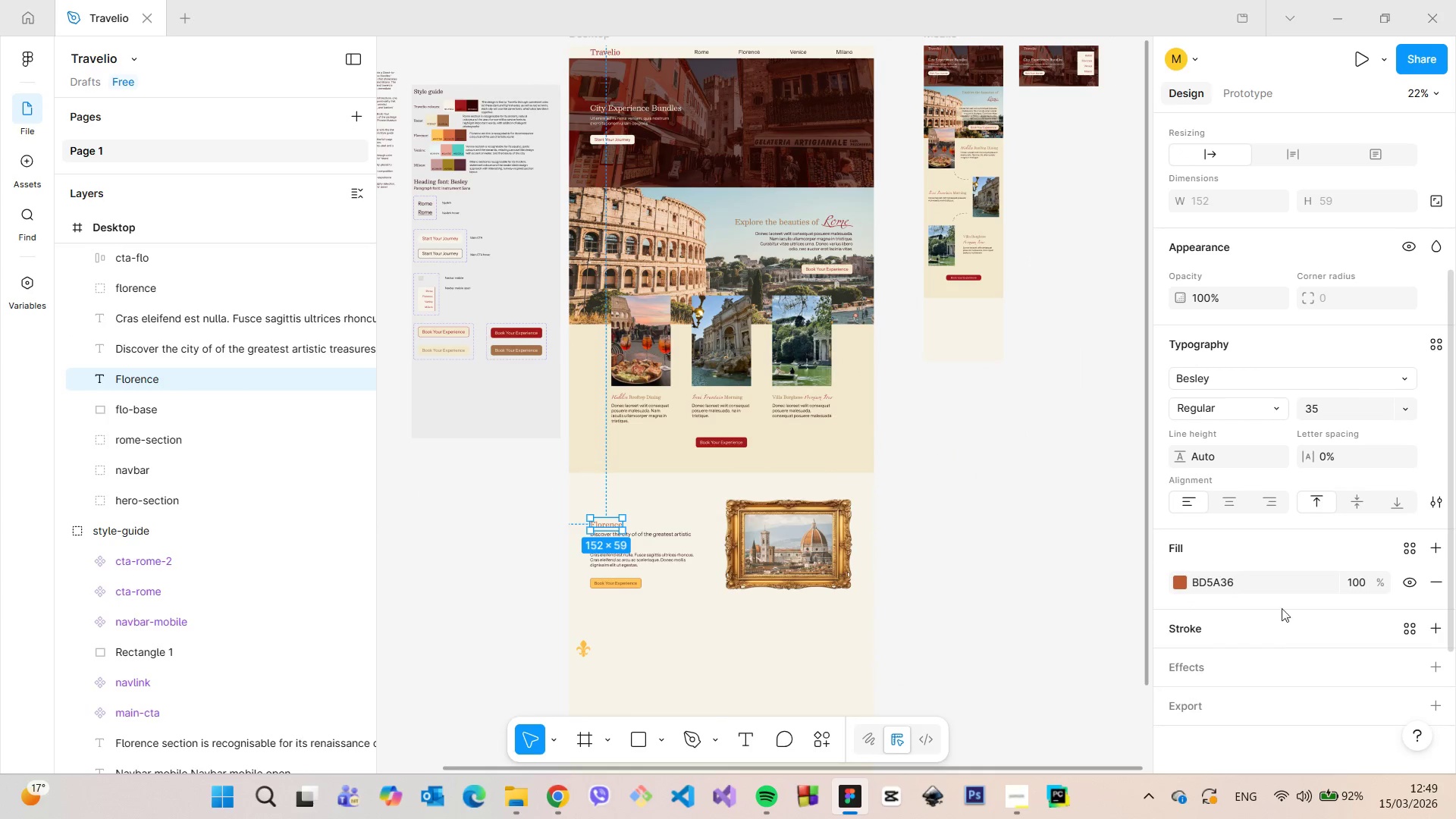 
left_click([1264, 595])
 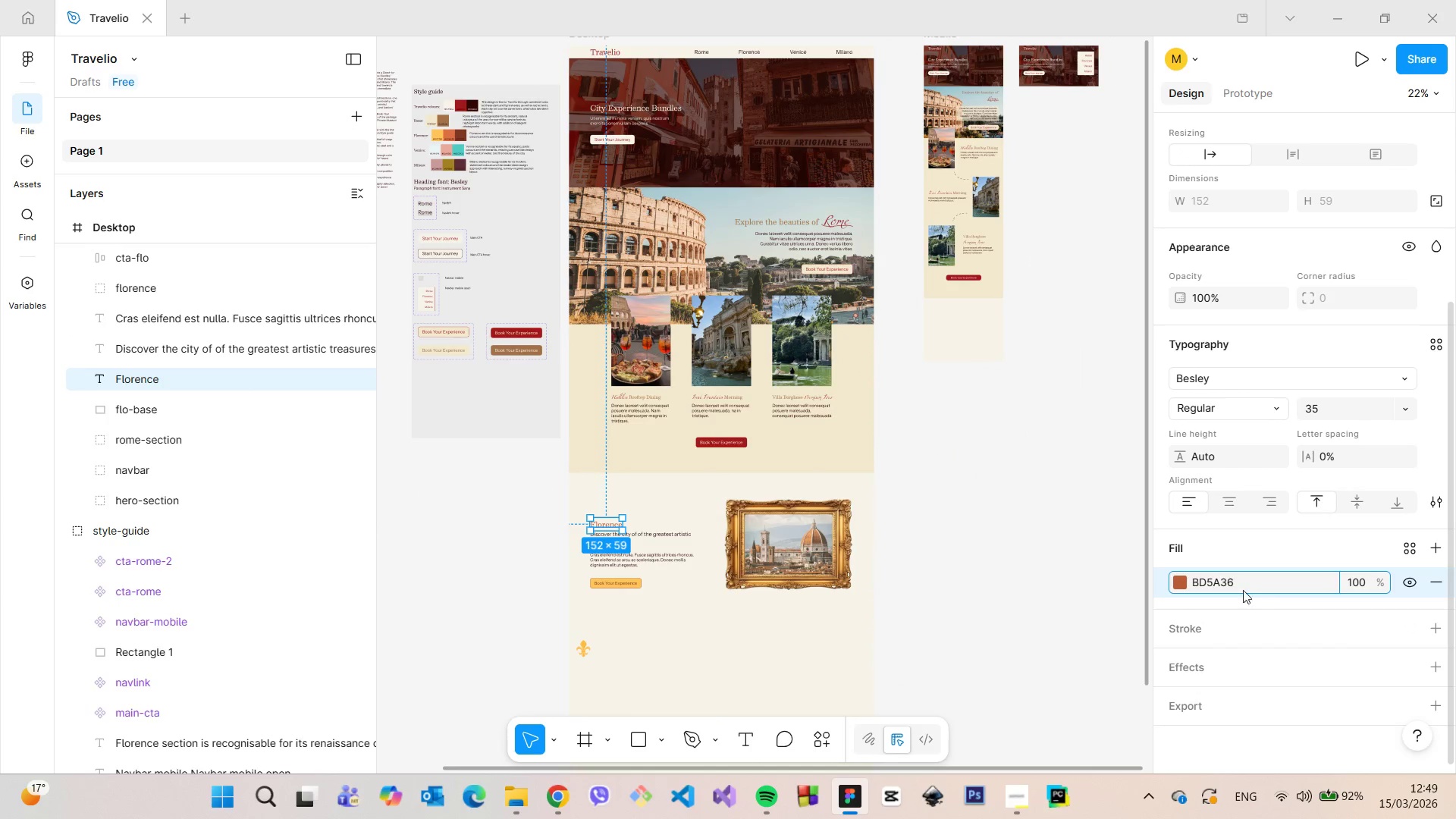 
left_click([1234, 586])
 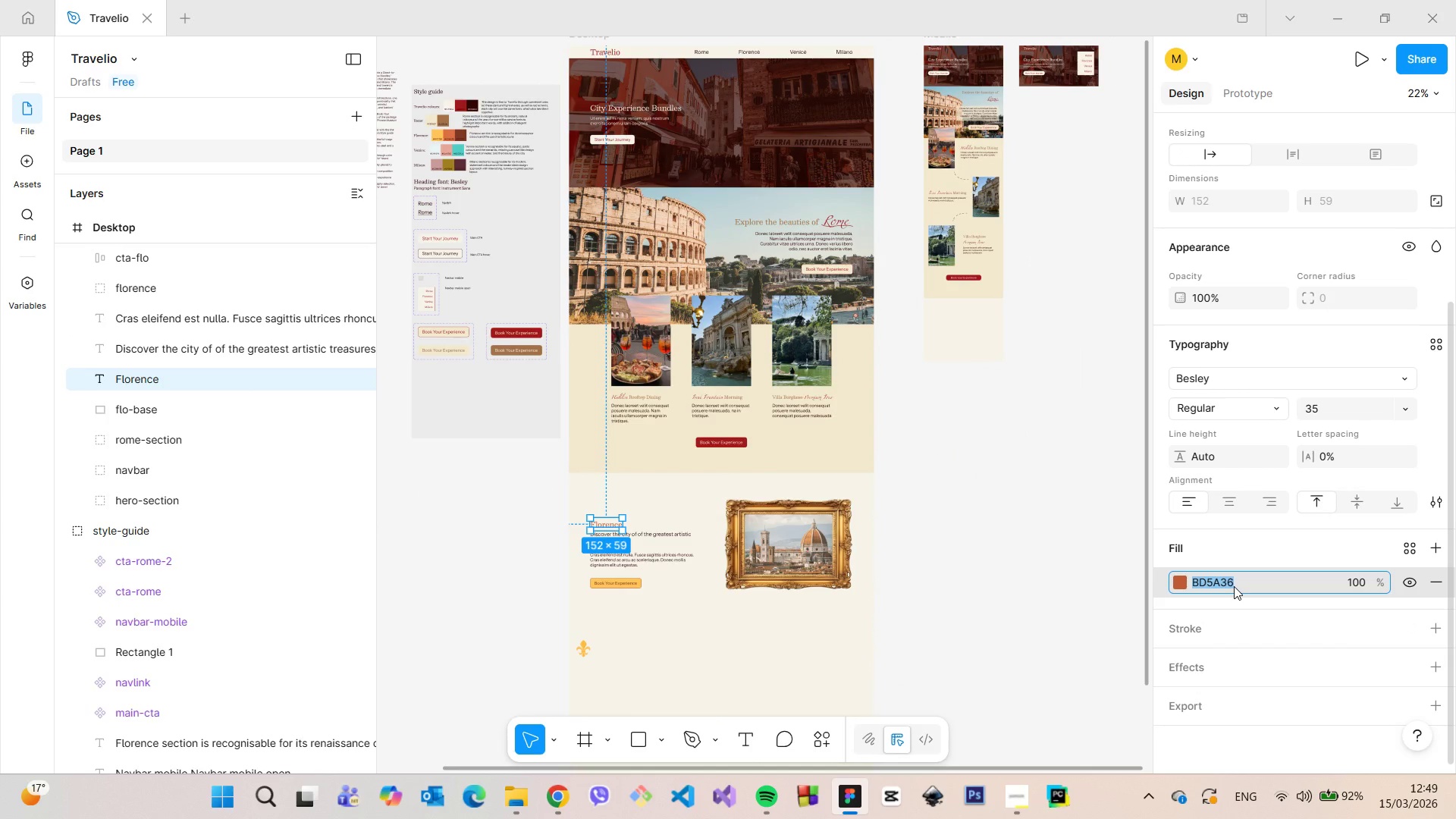 
key(Control+V)
 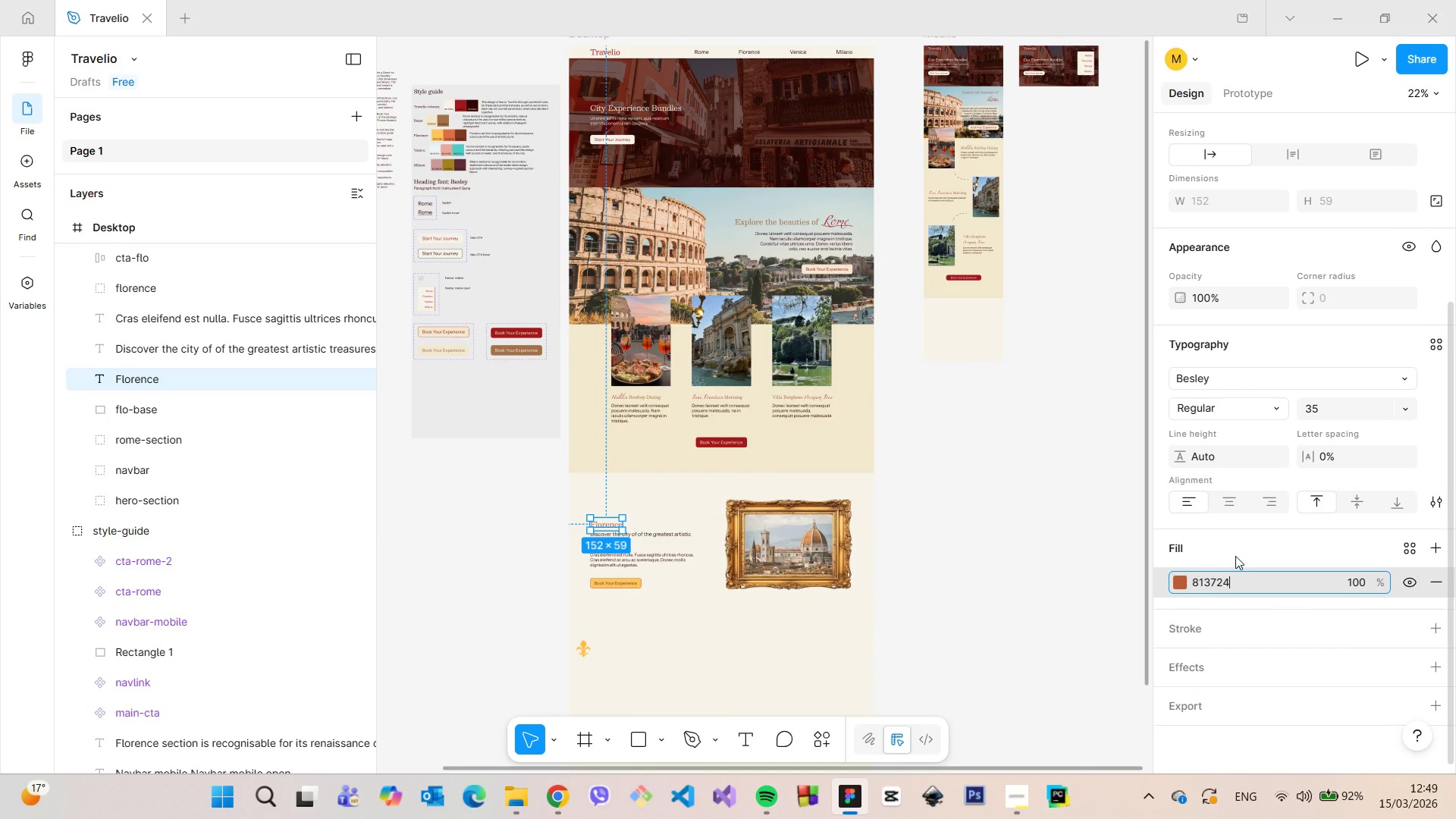 
left_click([1235, 556])
 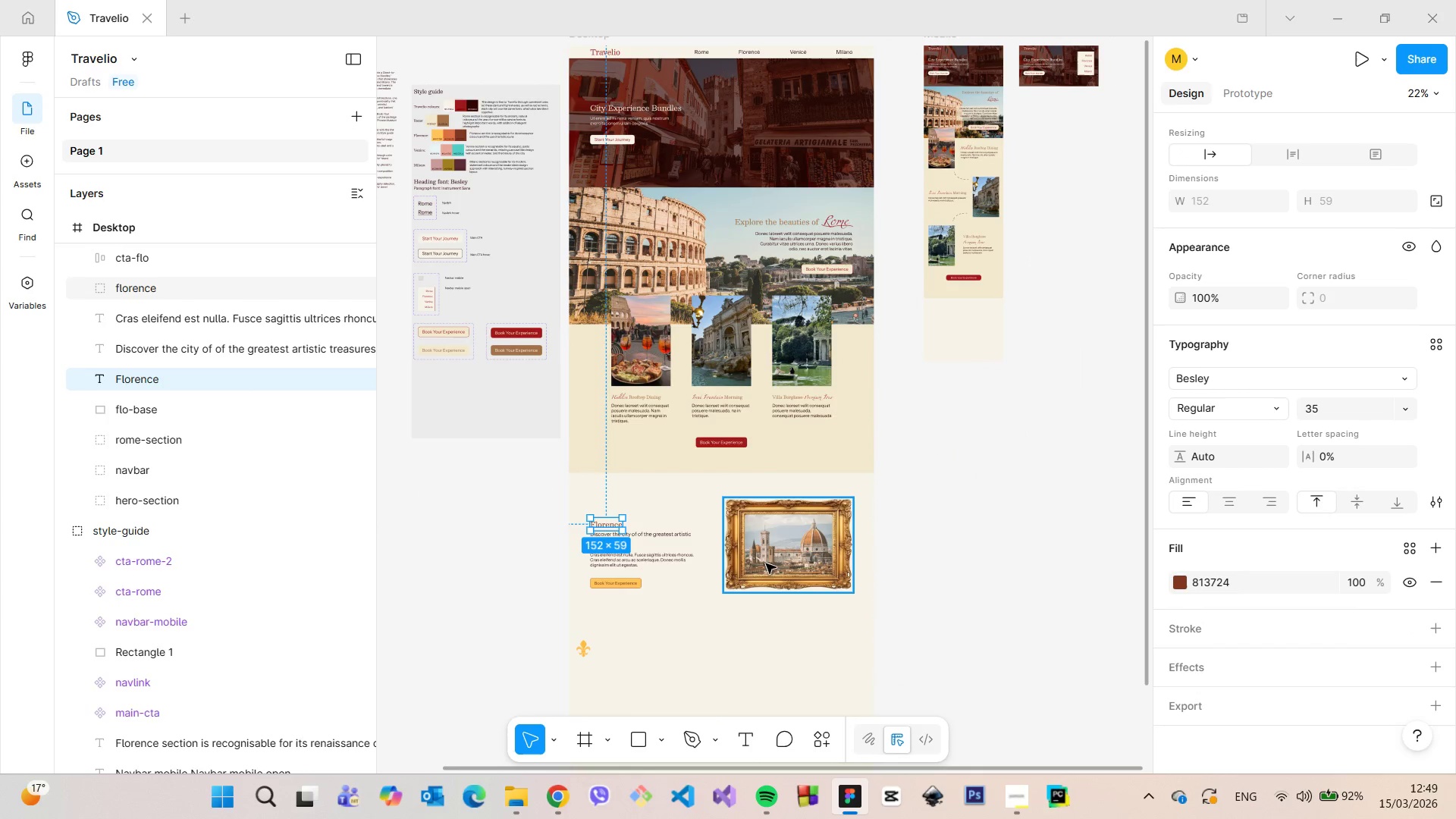 
scroll: coordinate [648, 543], scroll_direction: up, amount: 9.0
 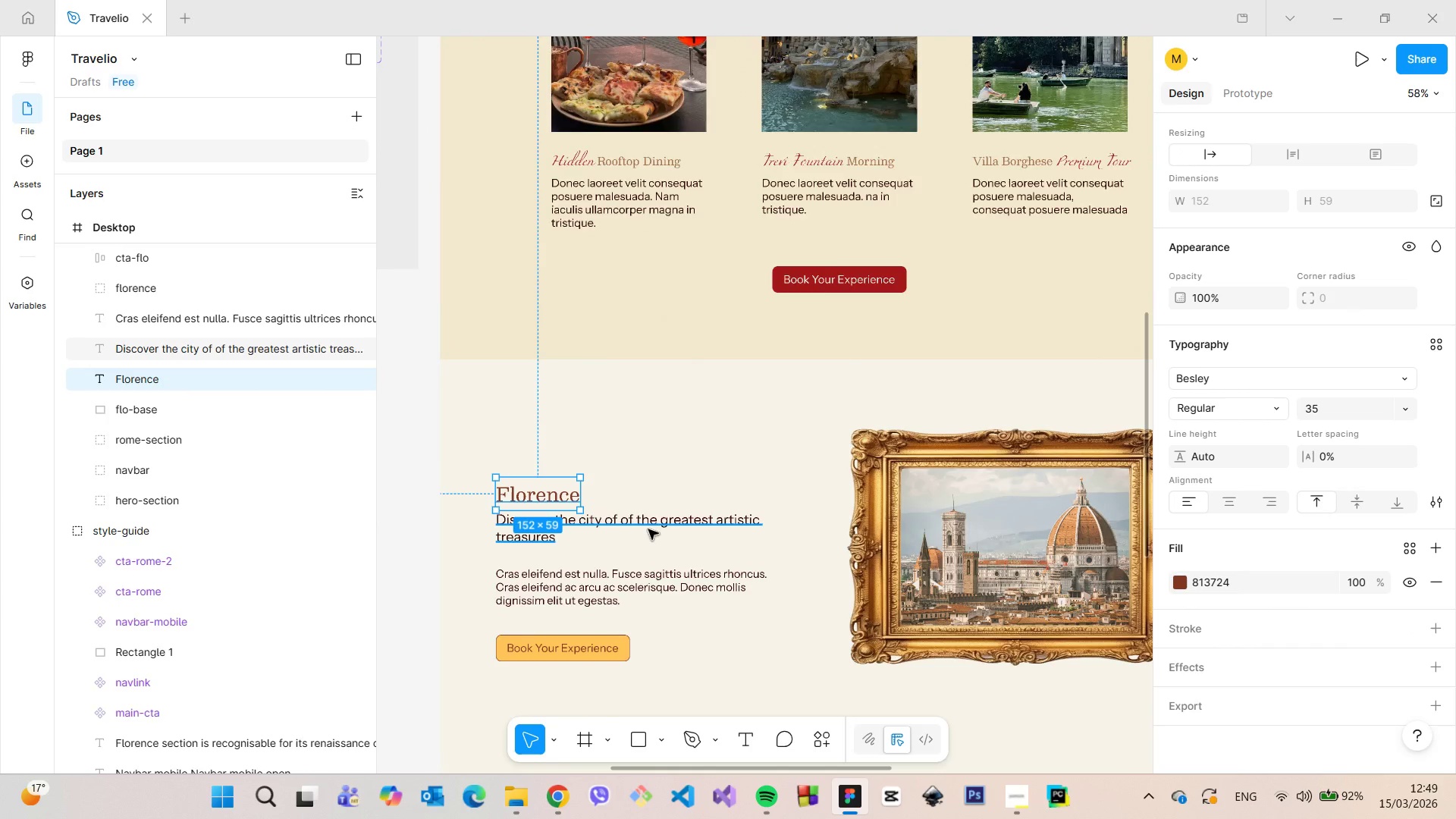 
left_click([648, 526])
 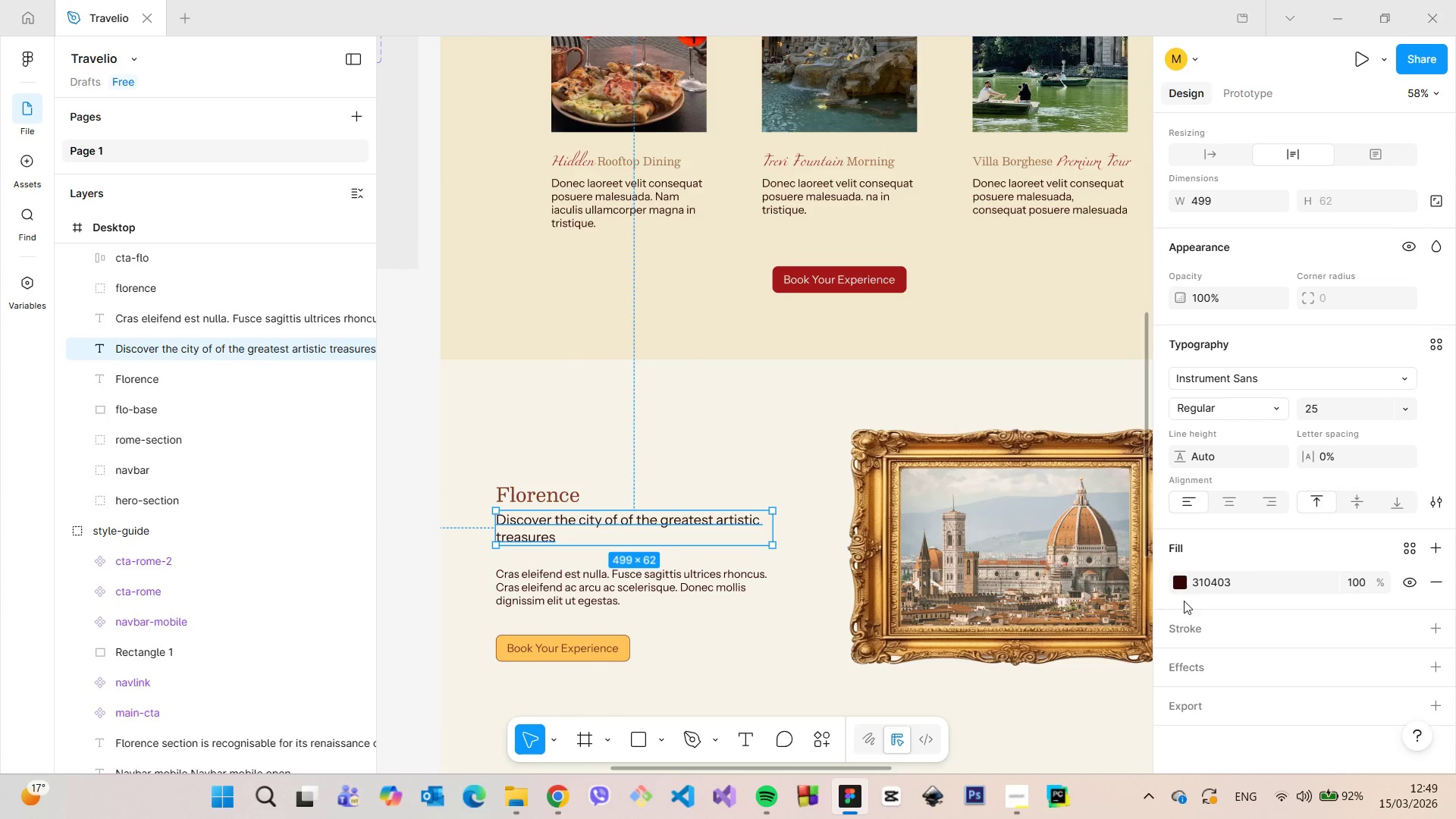 
left_click([1201, 579])
 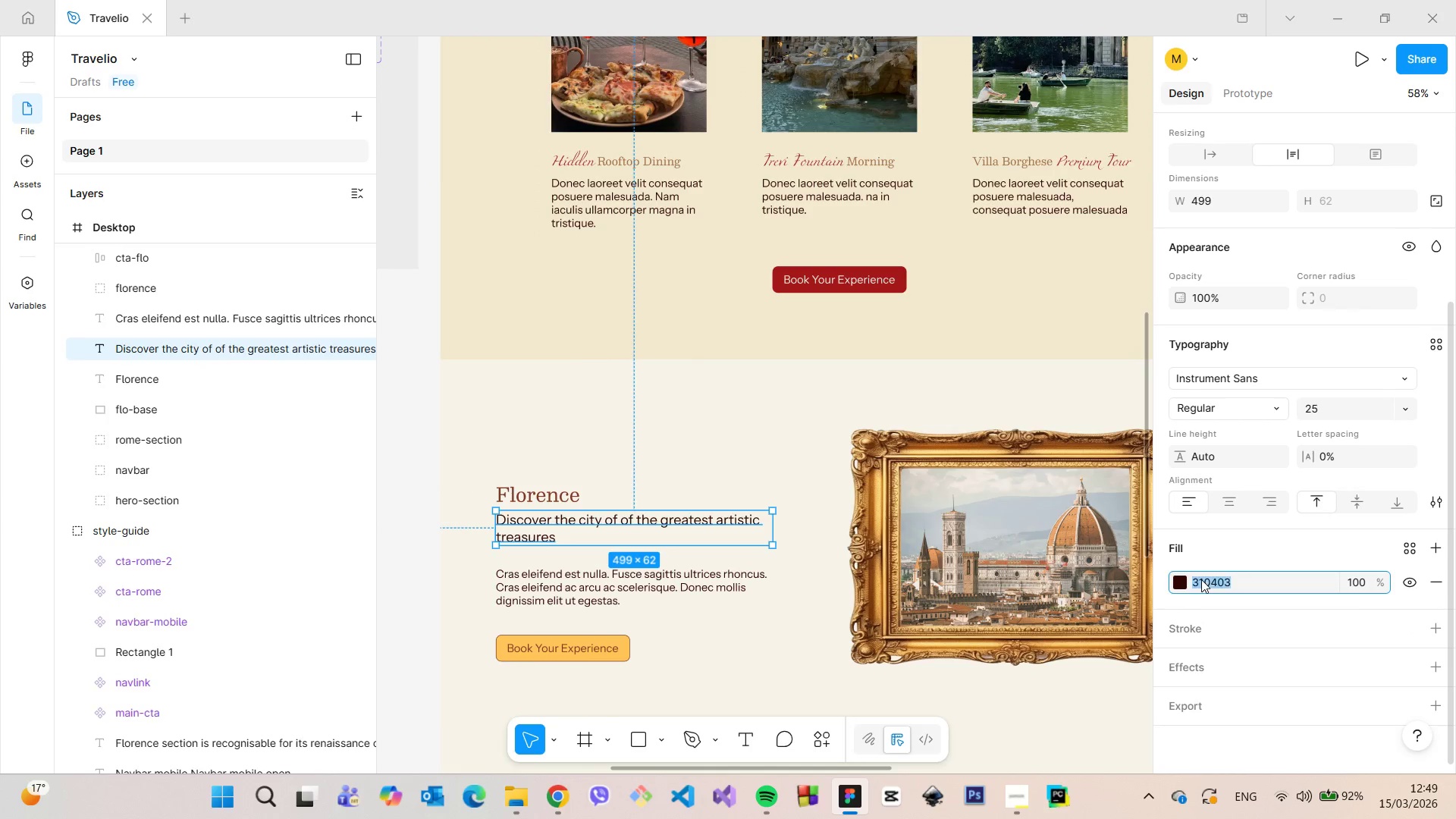 
key(Control+V)
 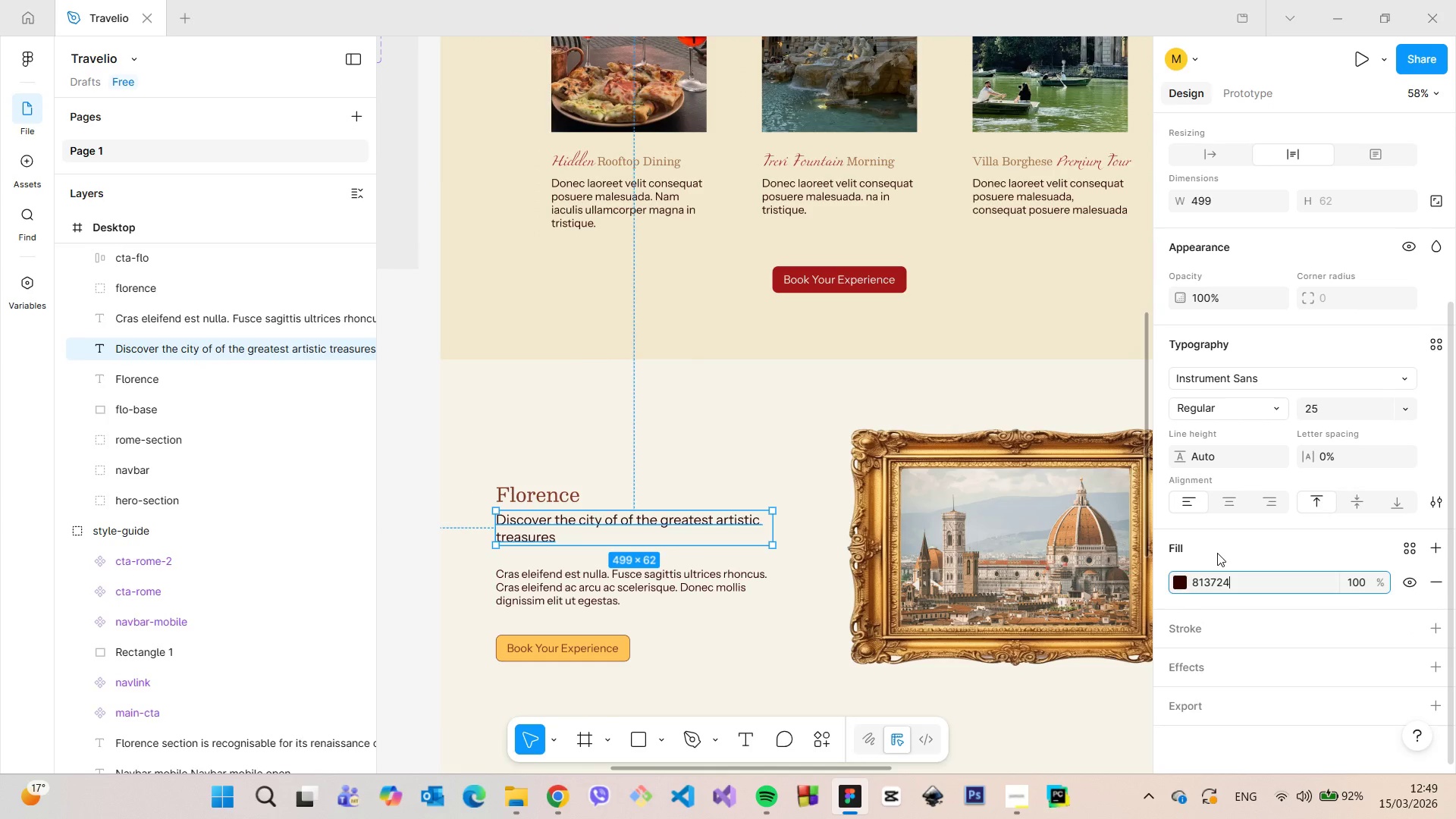 
left_click([1217, 553])
 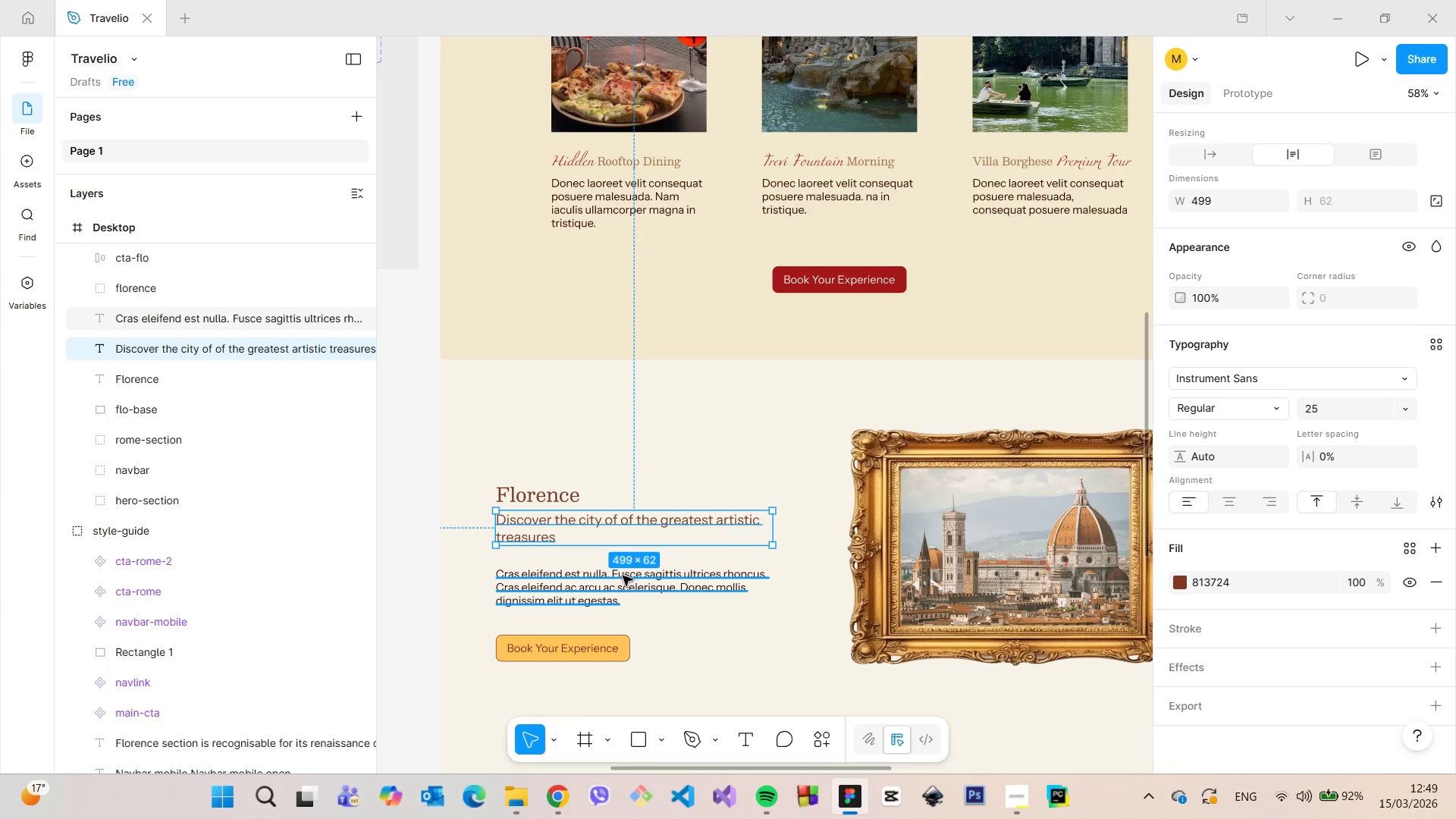 
left_click([615, 582])
 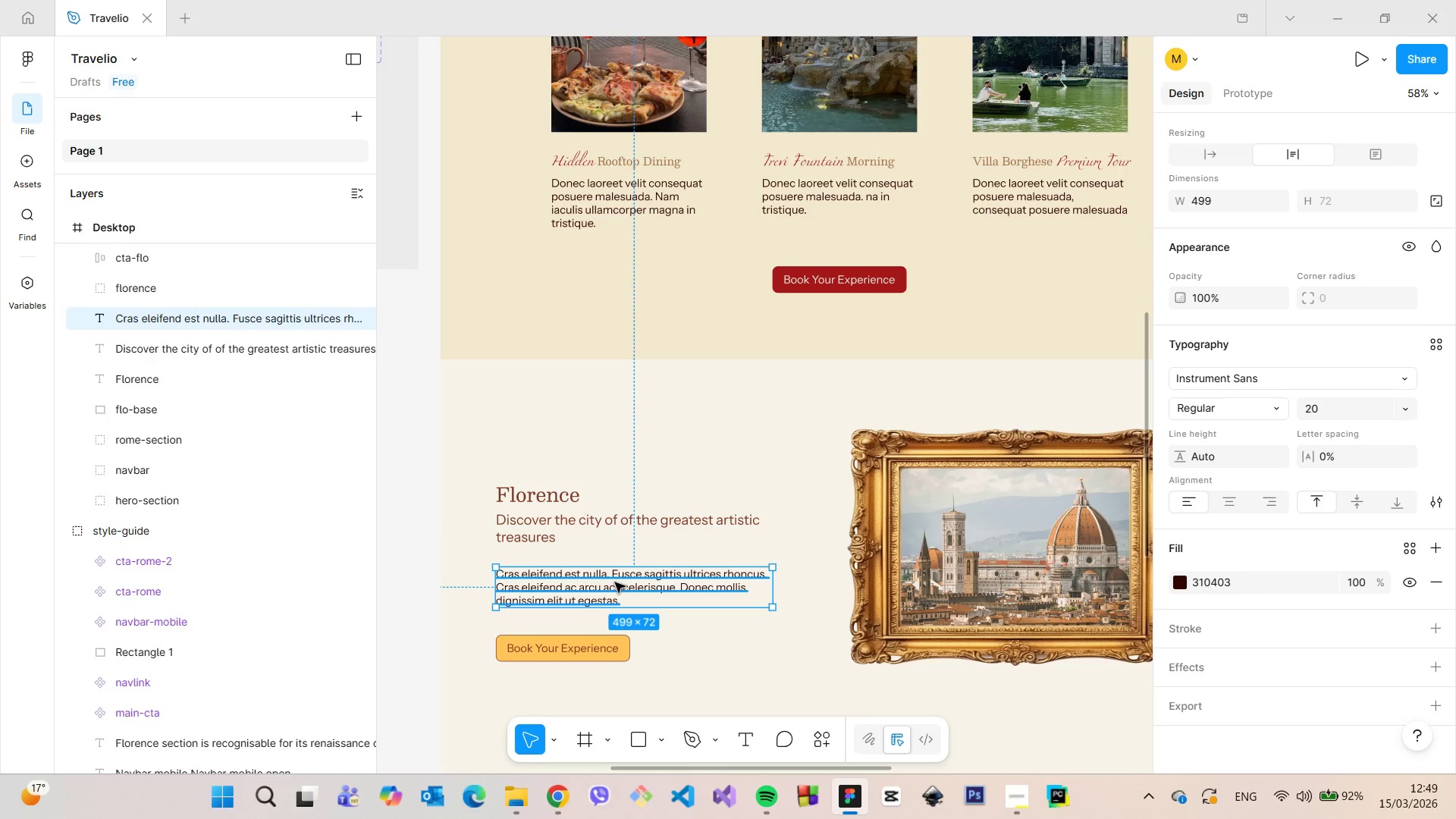 
scroll: coordinate [652, 576], scroll_direction: down, amount: 10.0
 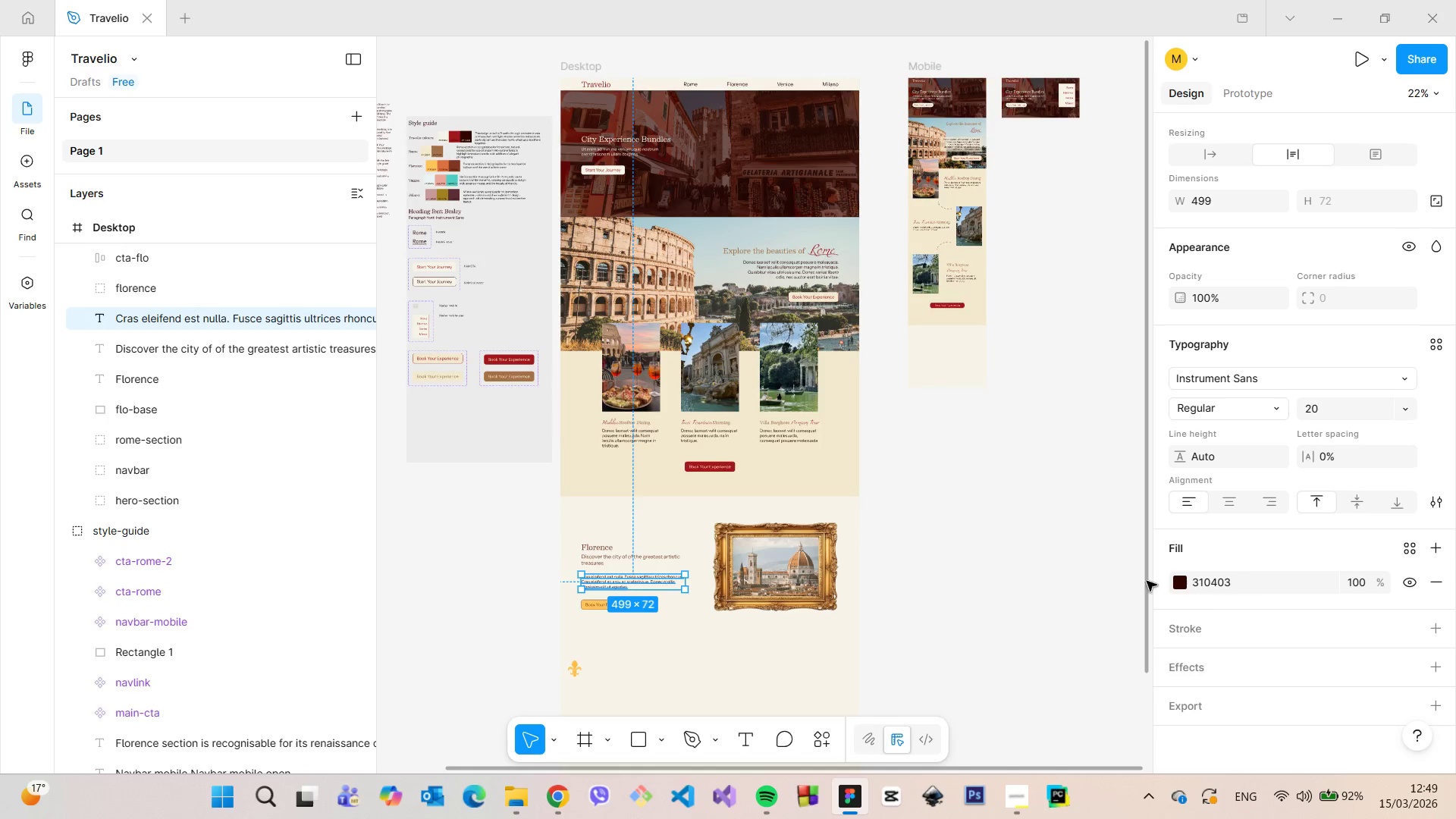 
left_click([1181, 584])
 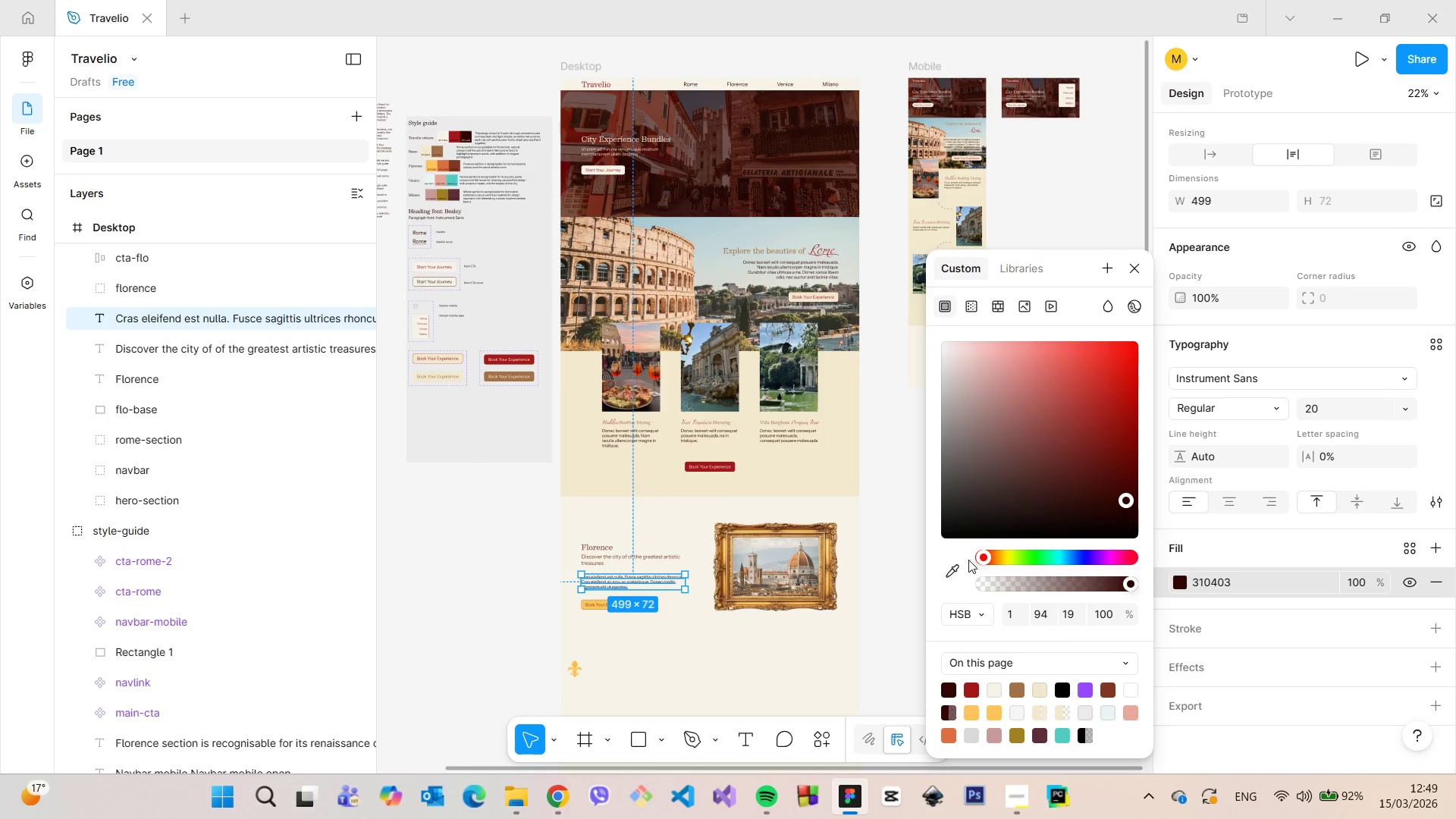 
left_click([959, 565])
 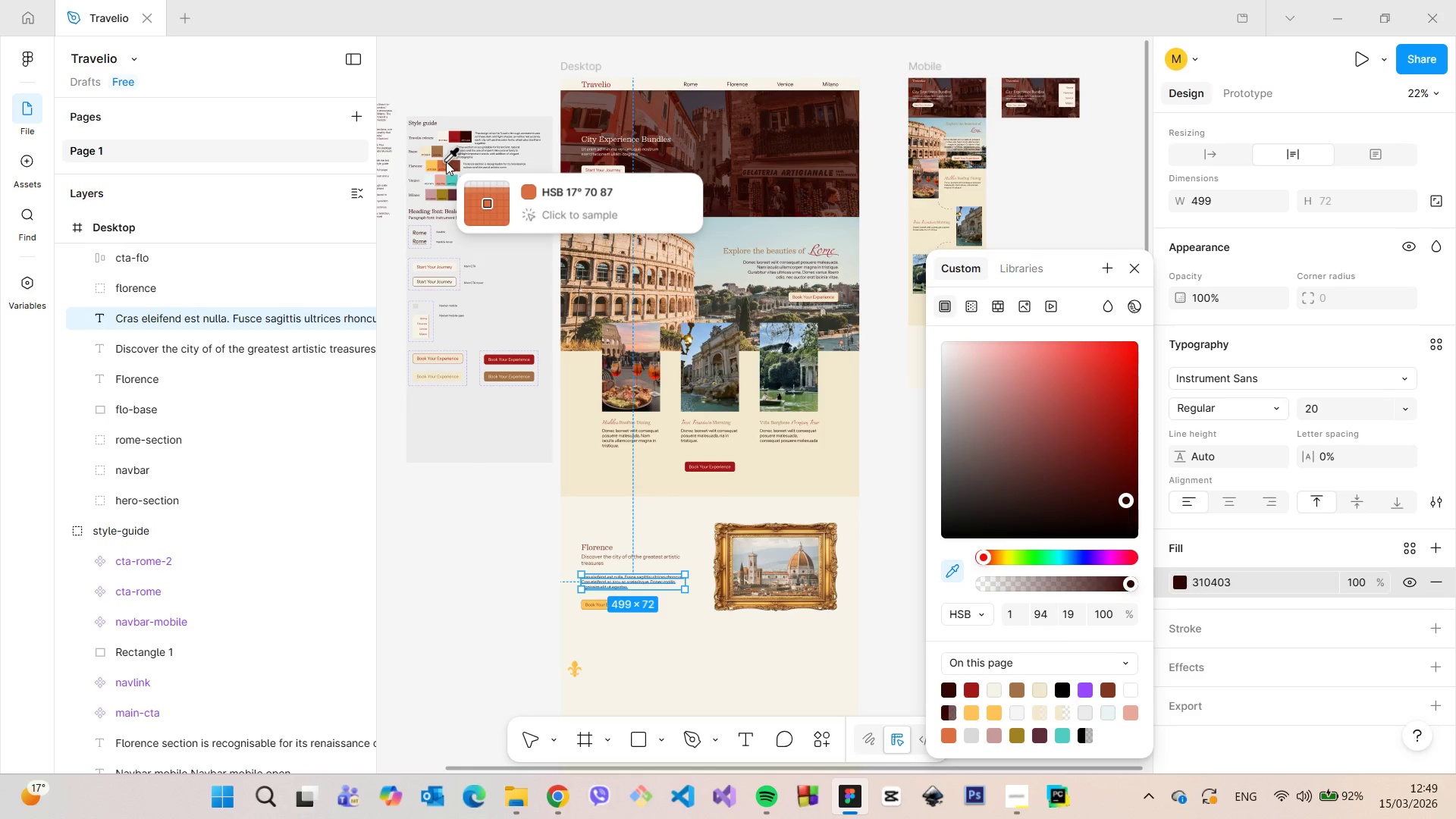 
left_click([446, 163])
 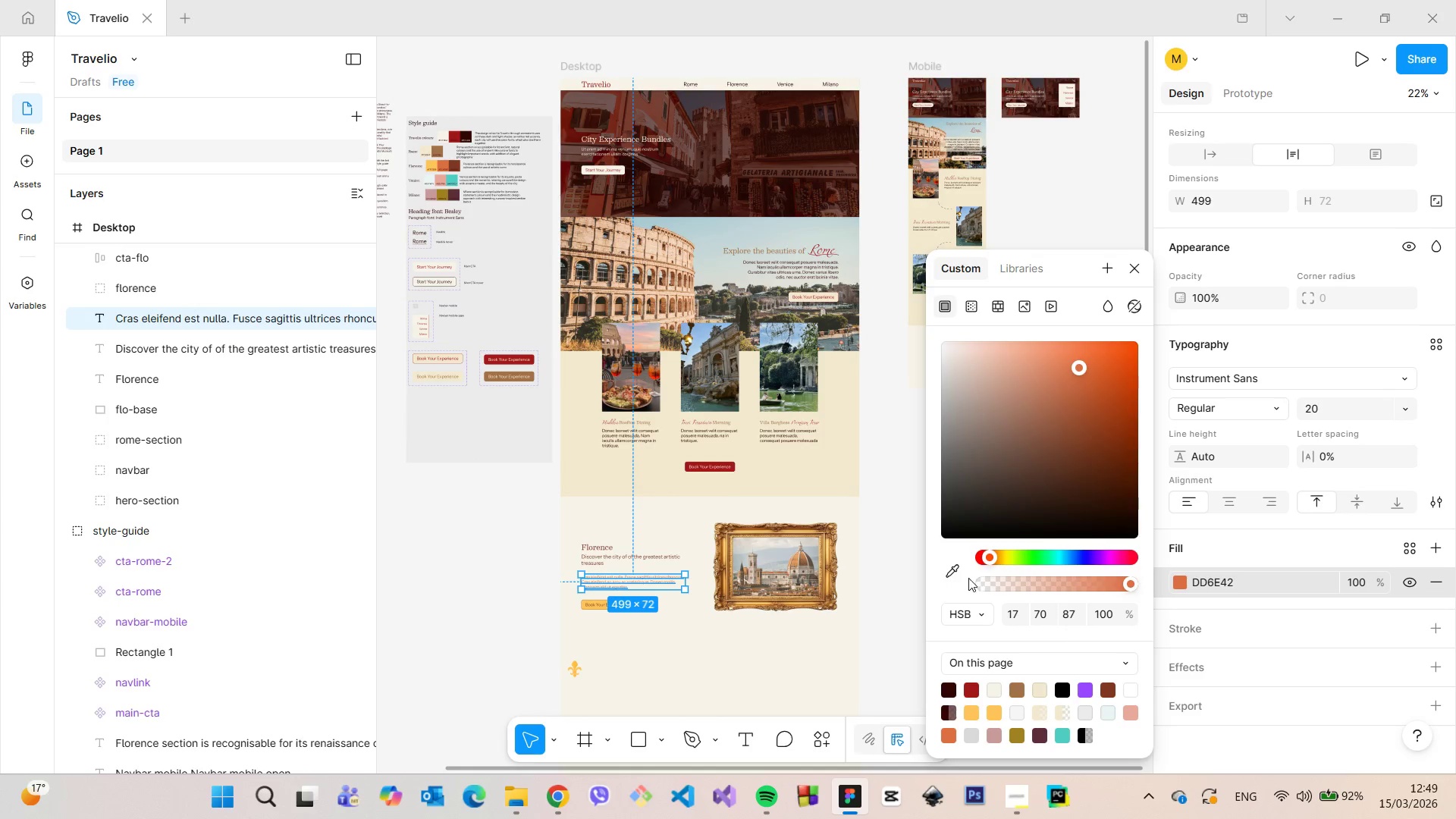 
left_click([957, 573])
 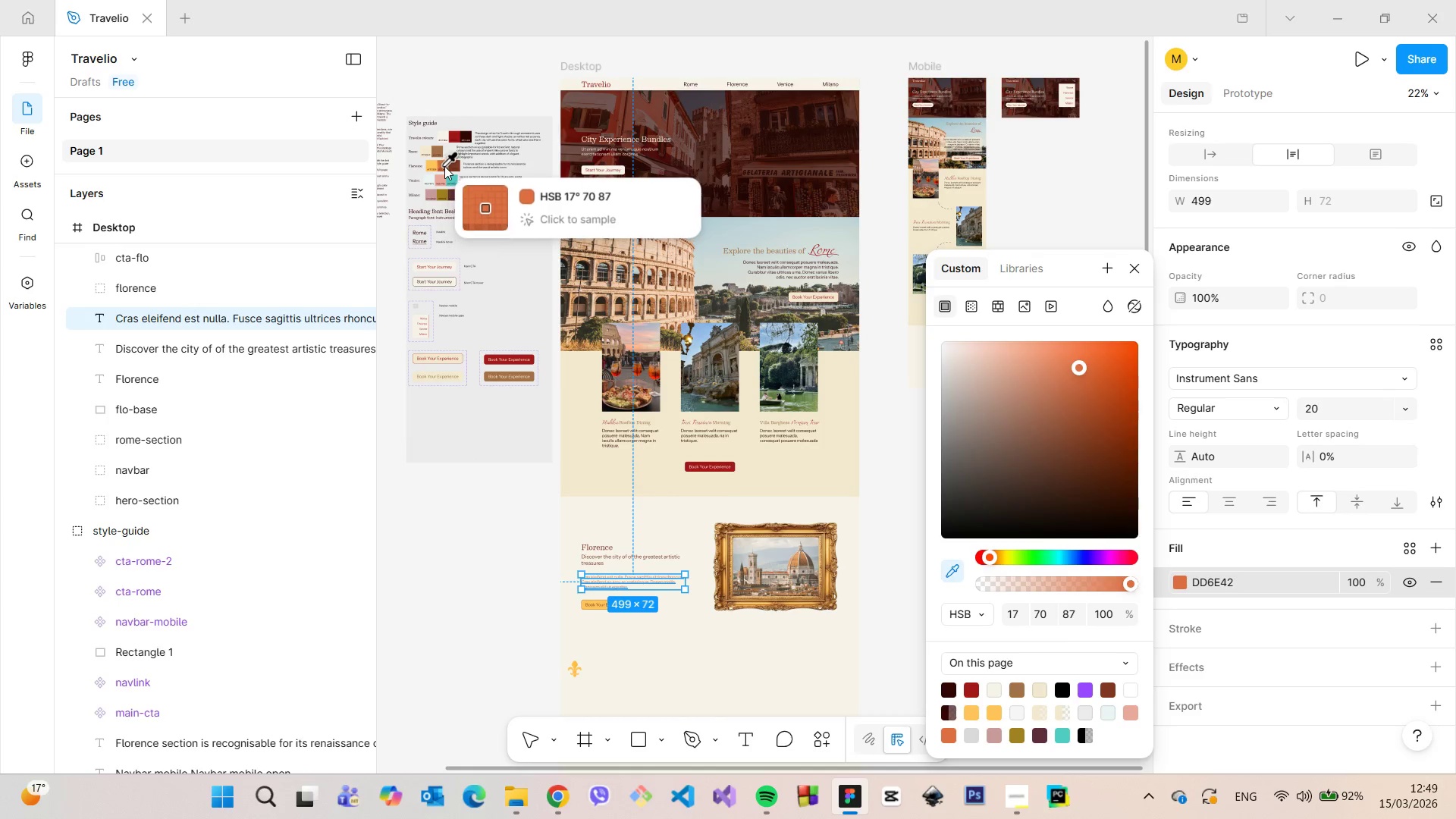 
left_click([444, 165])
 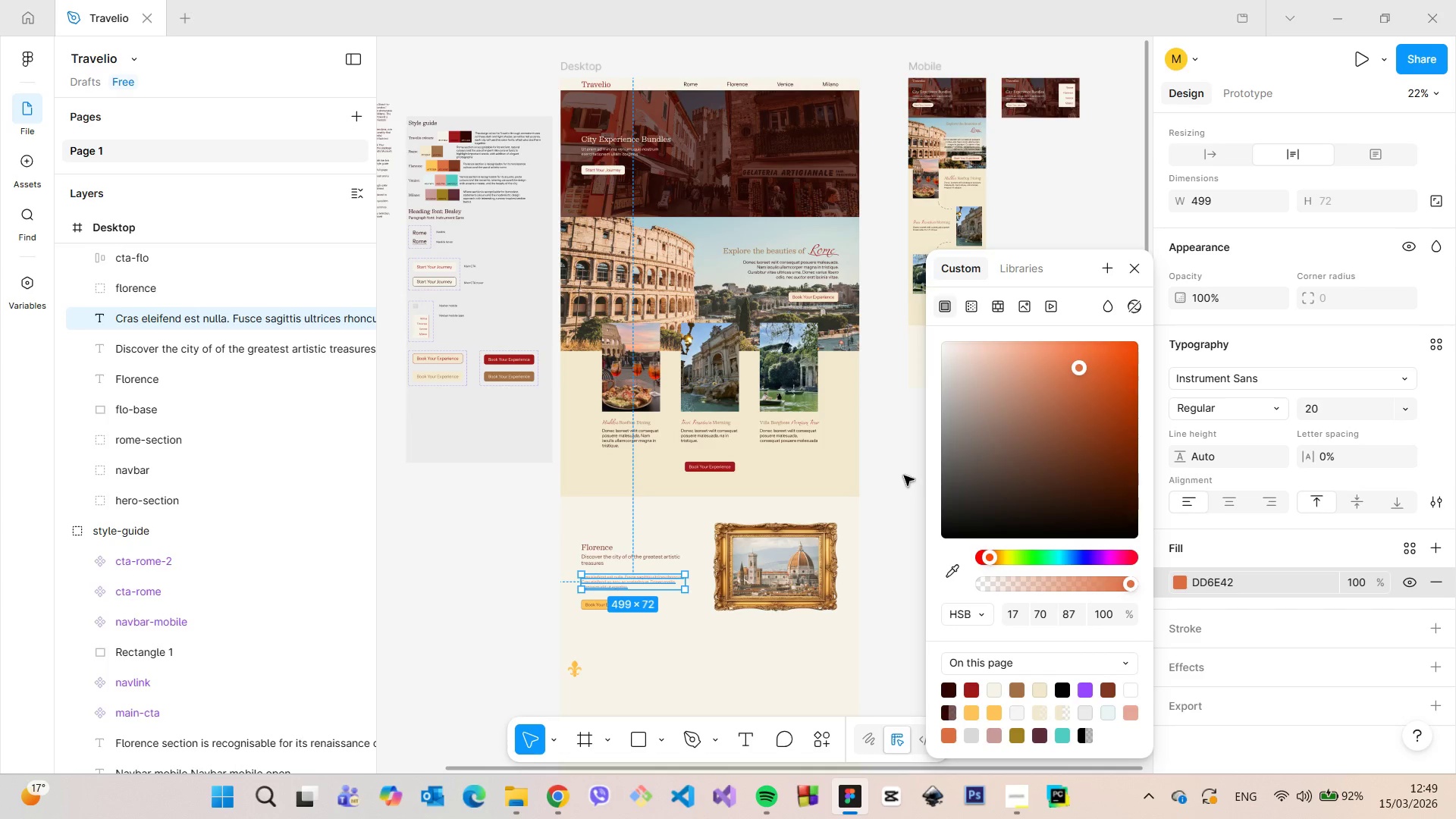 
left_click([902, 475])
 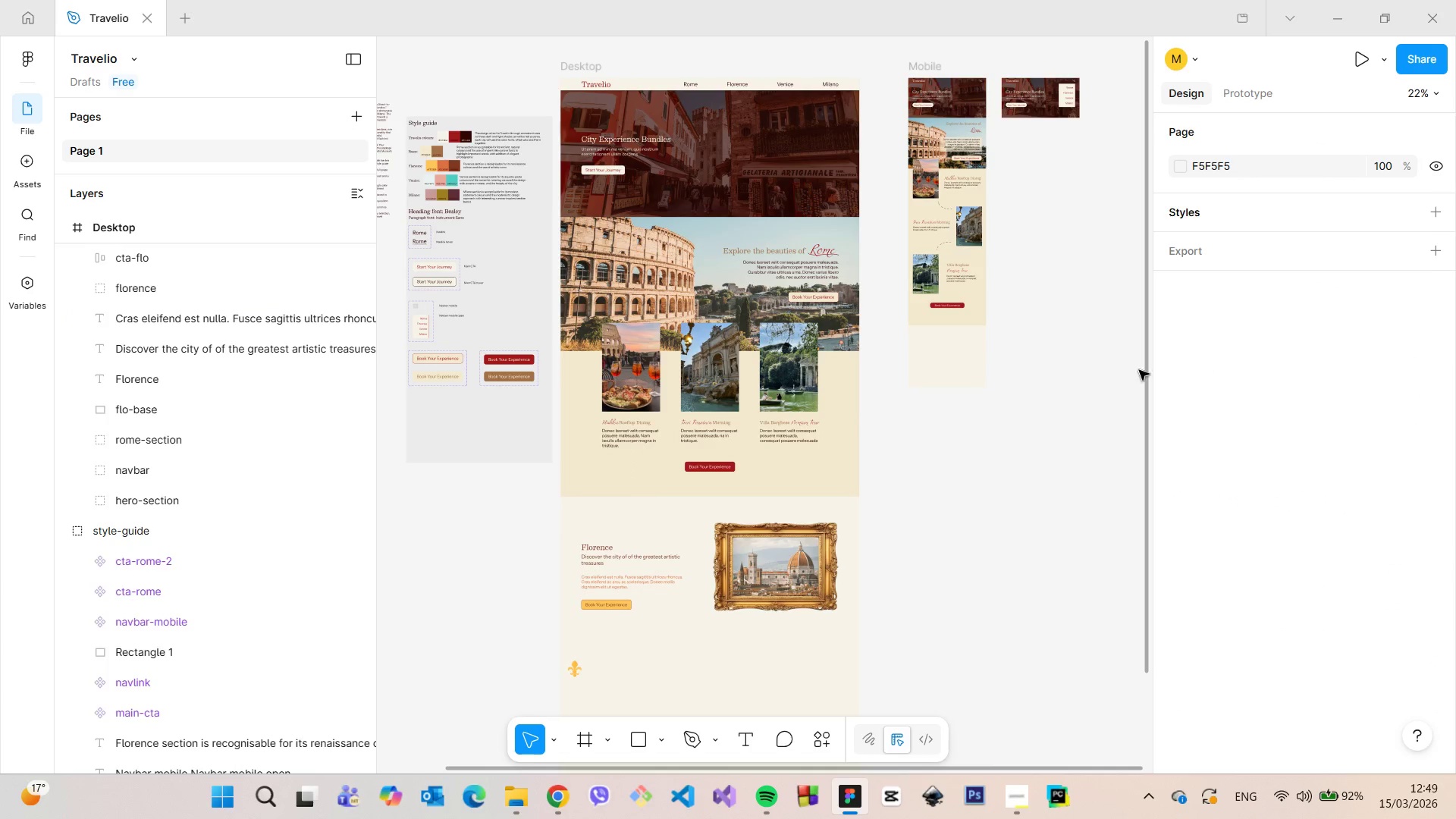 
left_click_drag(start_coordinate=[1144, 369], to_coordinate=[1145, 415])
 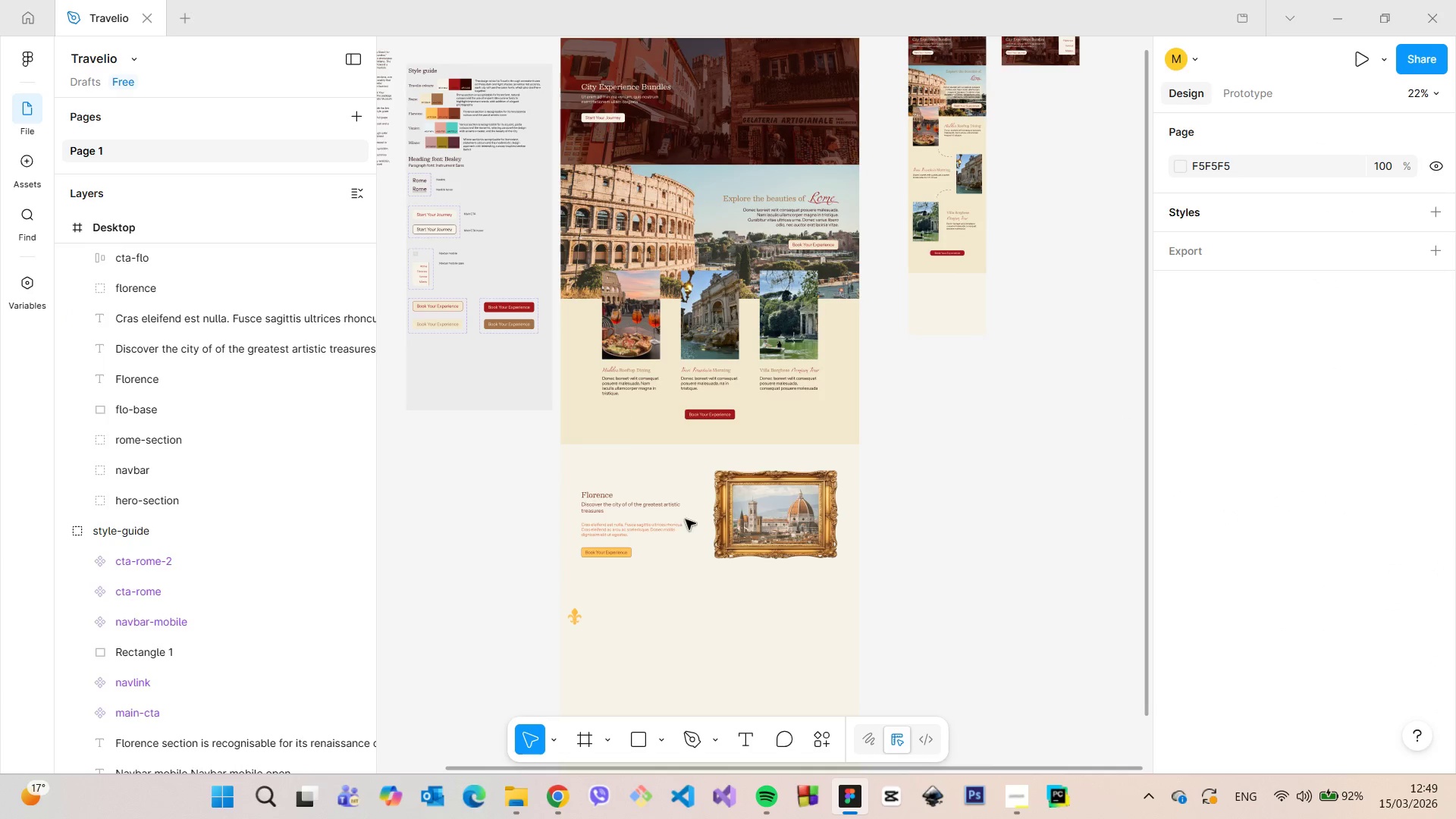 
scroll: coordinate [628, 516], scroll_direction: up, amount: 8.0
 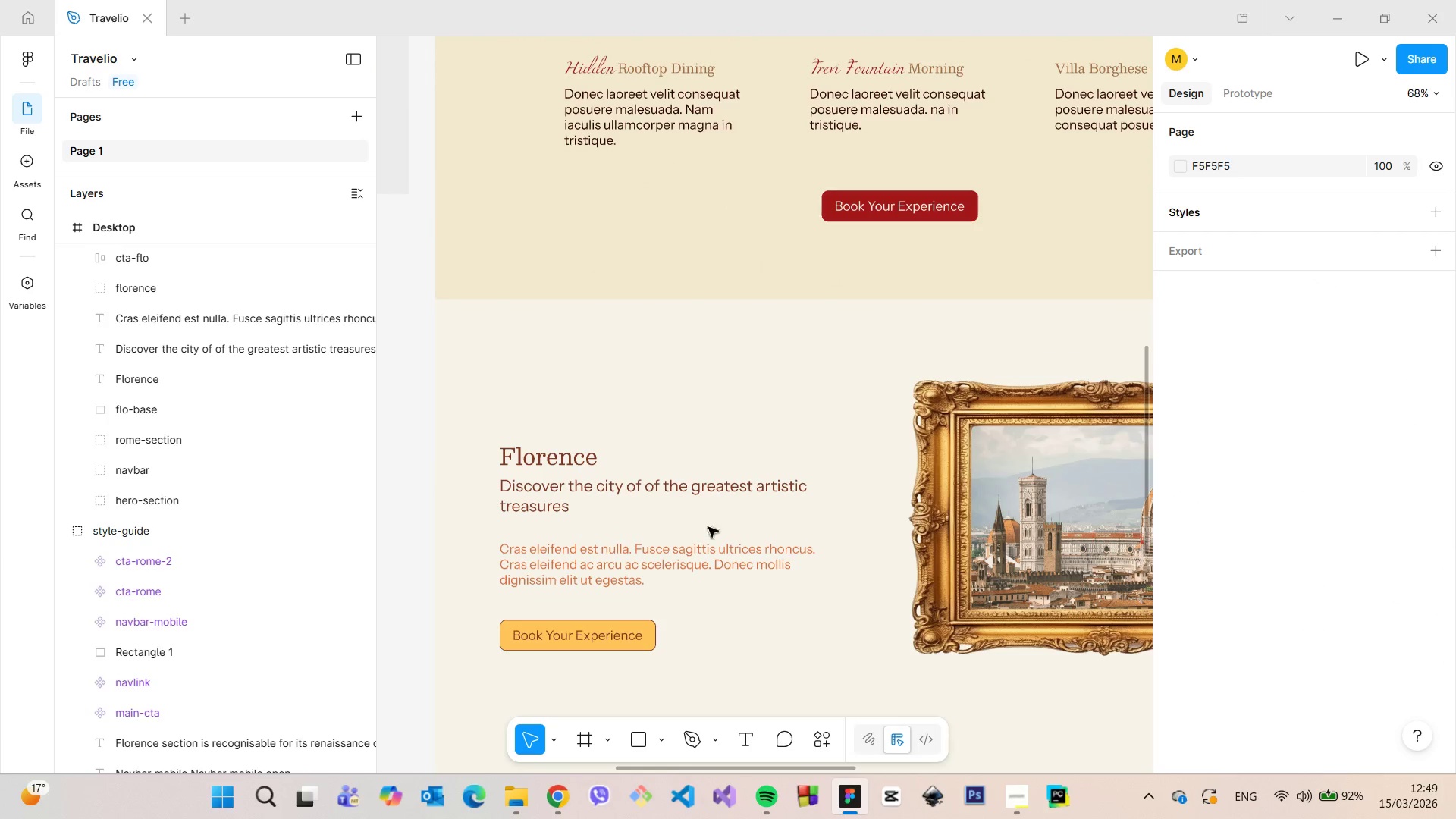 
scroll: coordinate [783, 513], scroll_direction: down, amount: 6.0
 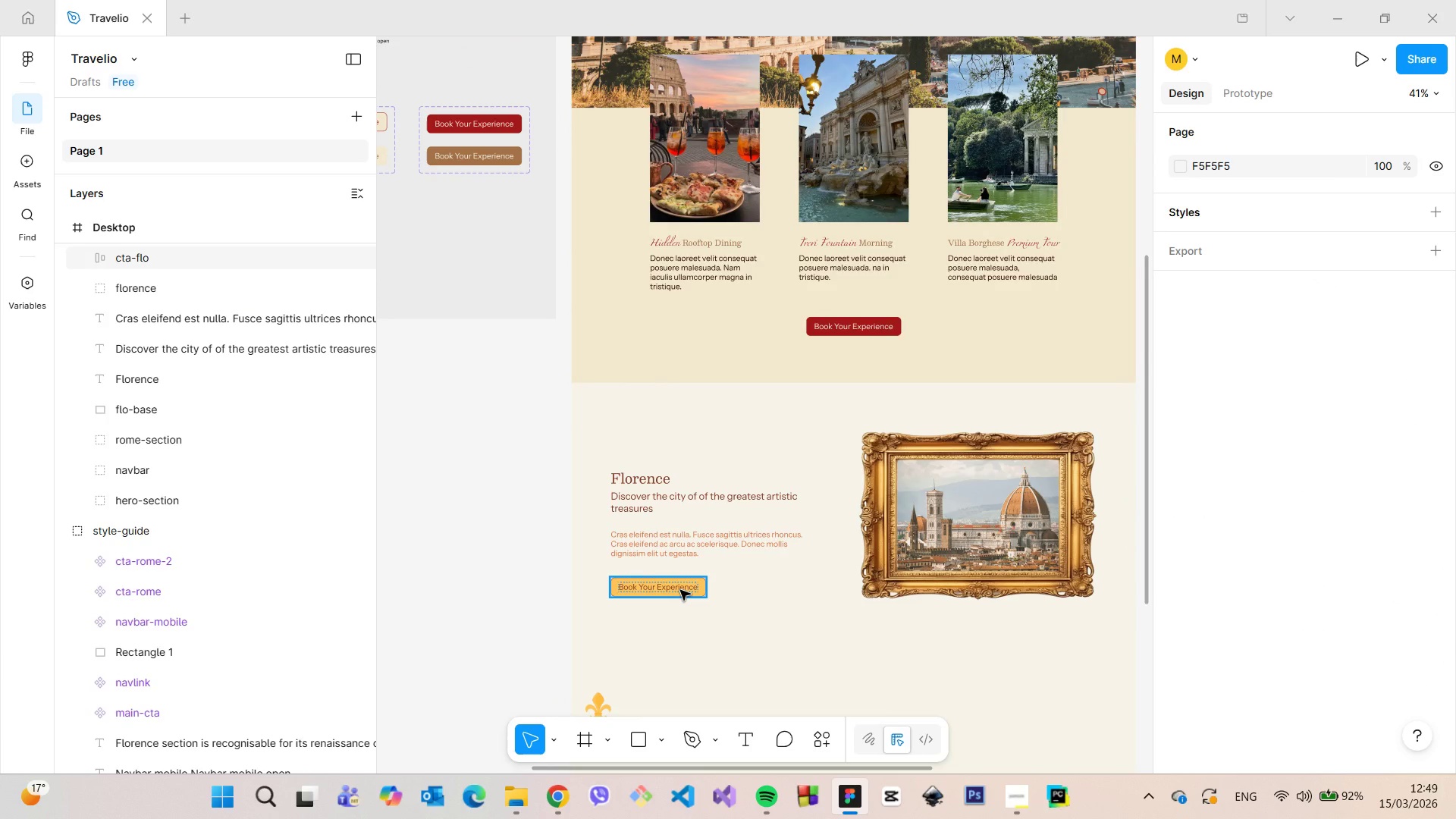 
left_click([680, 590])
 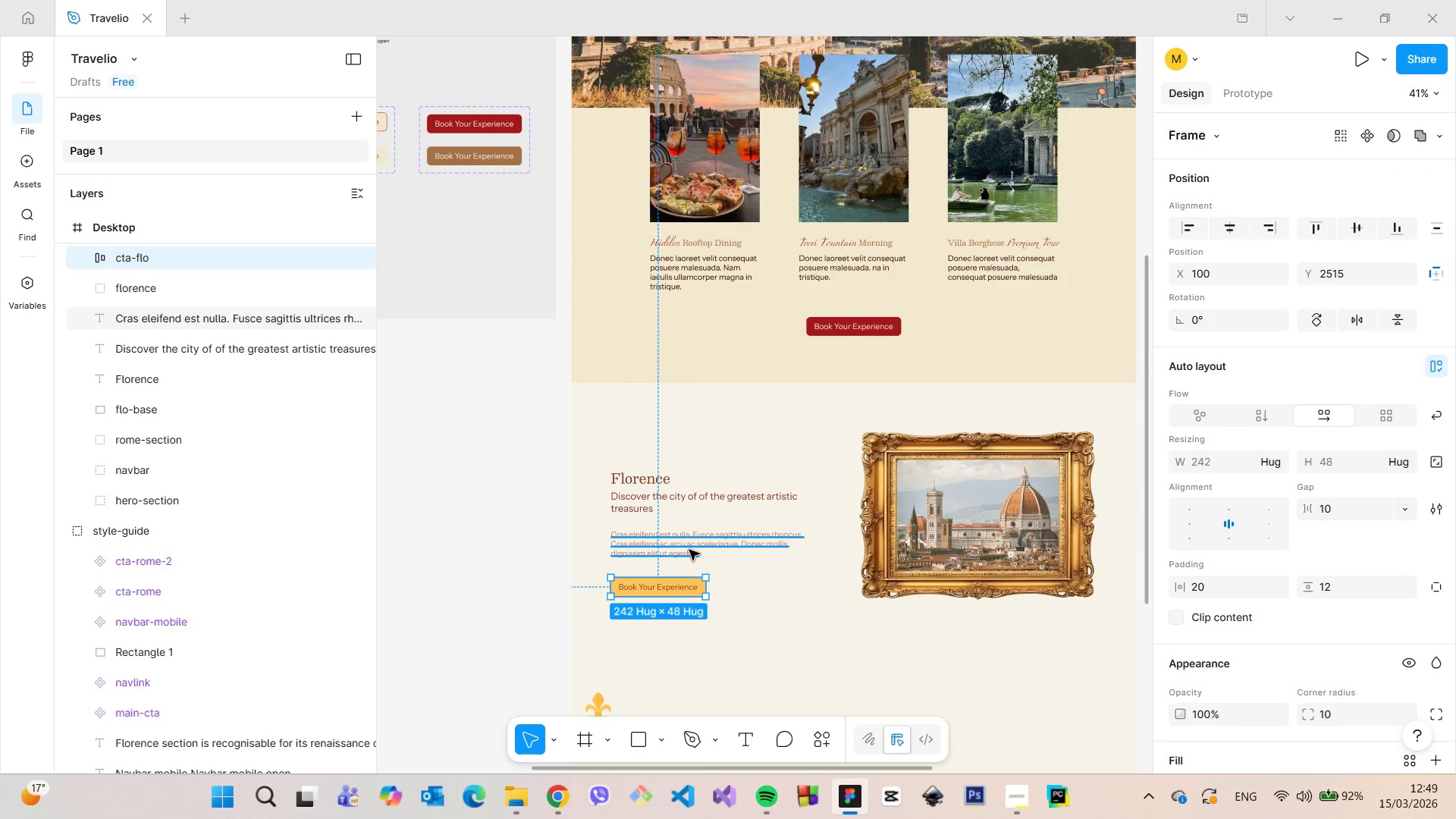 
hold_key(key=AltLeft, duration=0.55)
 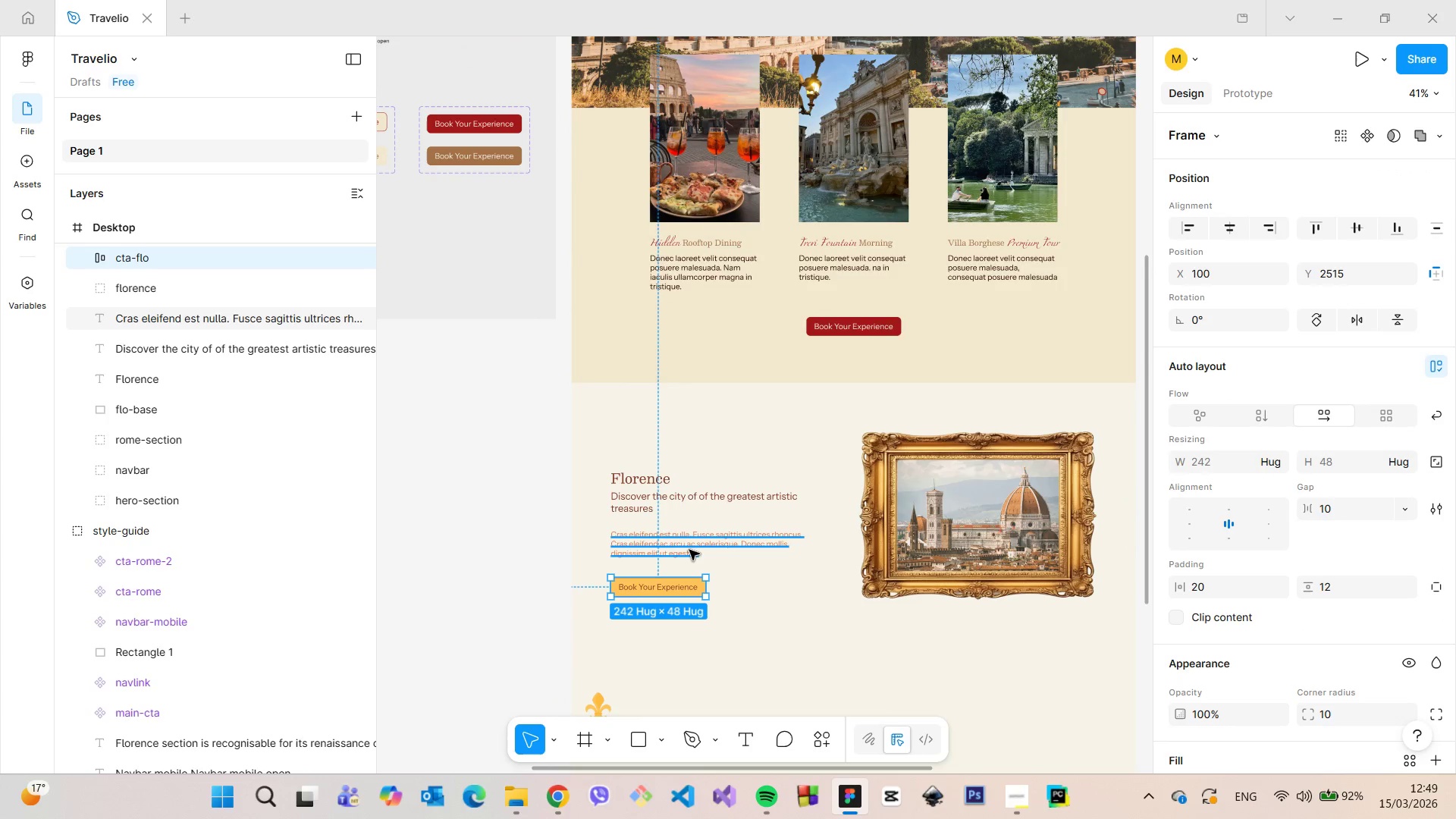 
hold_key(key=ShiftLeft, duration=1.5)
left_click([689, 550])
 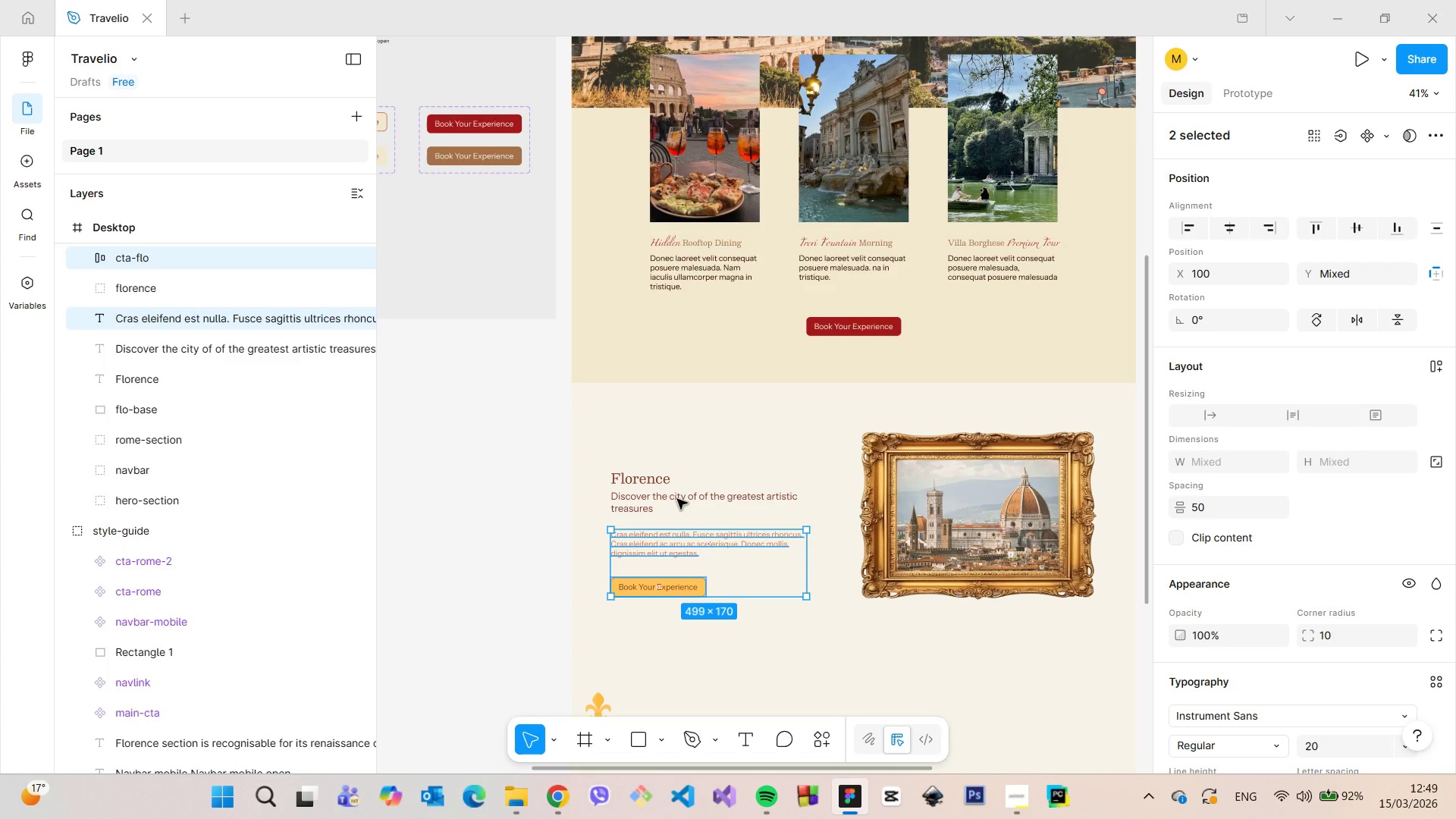 
left_click([677, 499])
 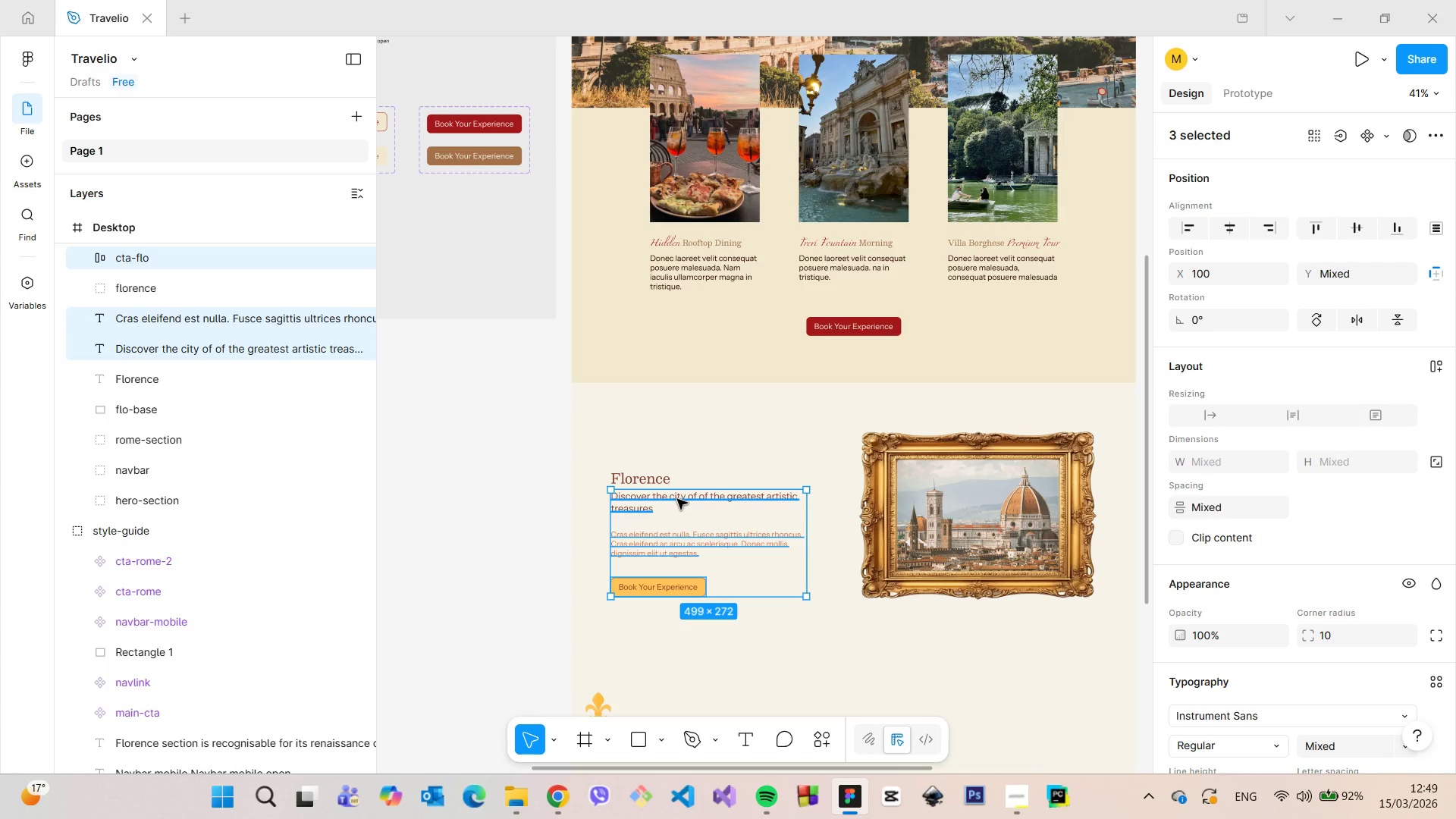 
hold_key(key=ShiftLeft, duration=1.52)
left_click([659, 479])
 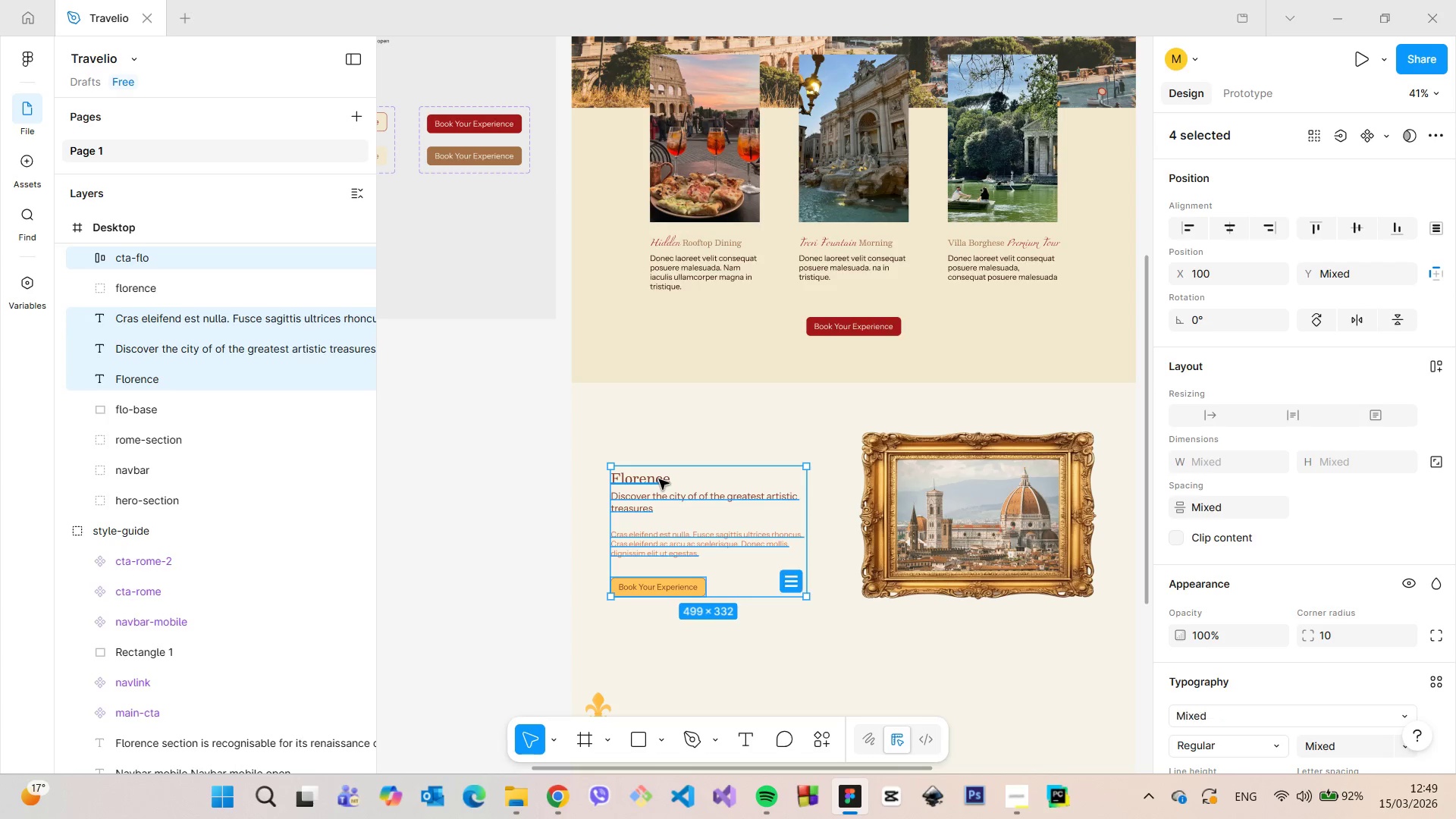 
key(Shift+ShiftLeft)
 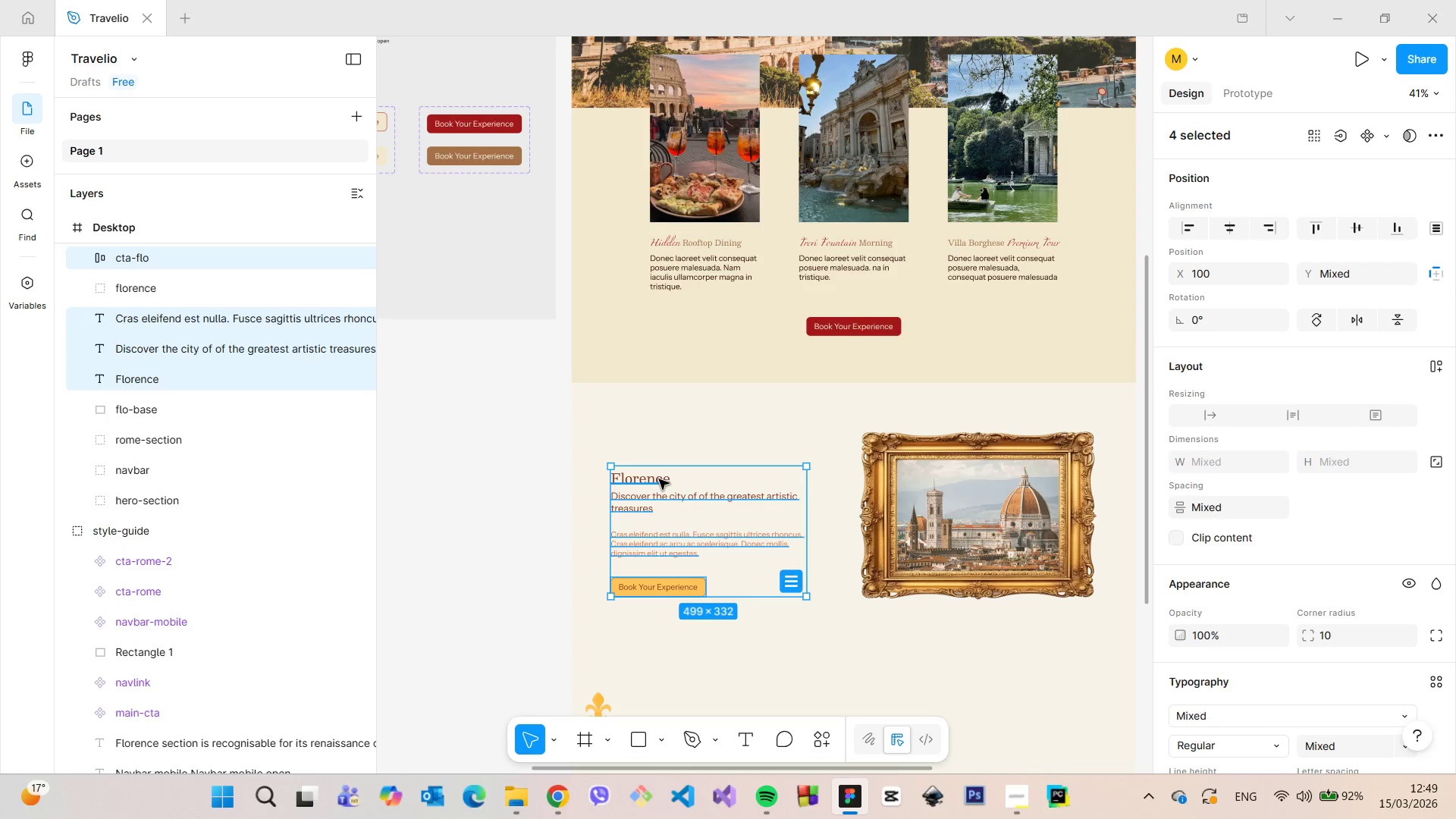 
key(Shift+ShiftLeft)
 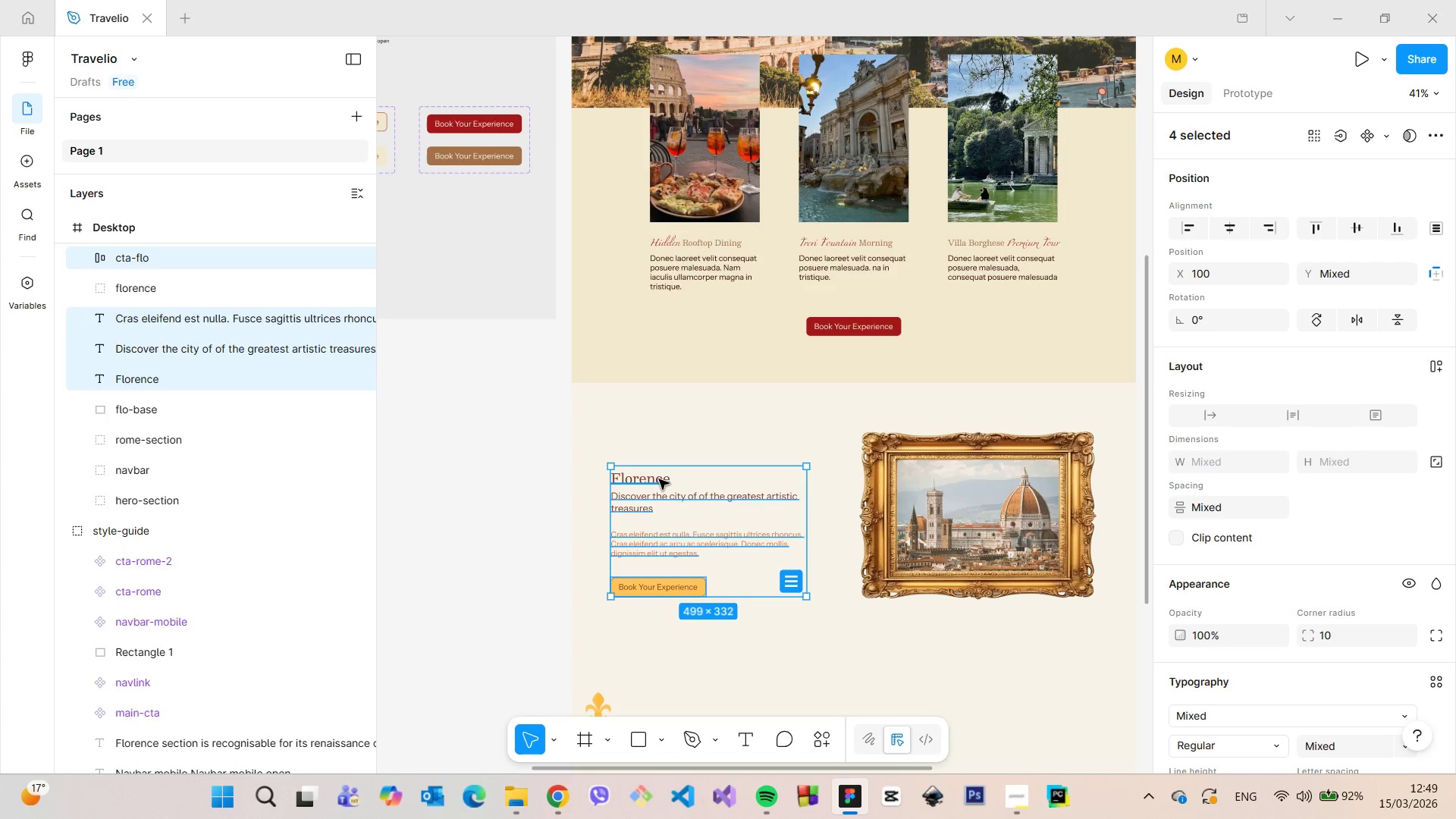 
key(Shift+ShiftLeft)
 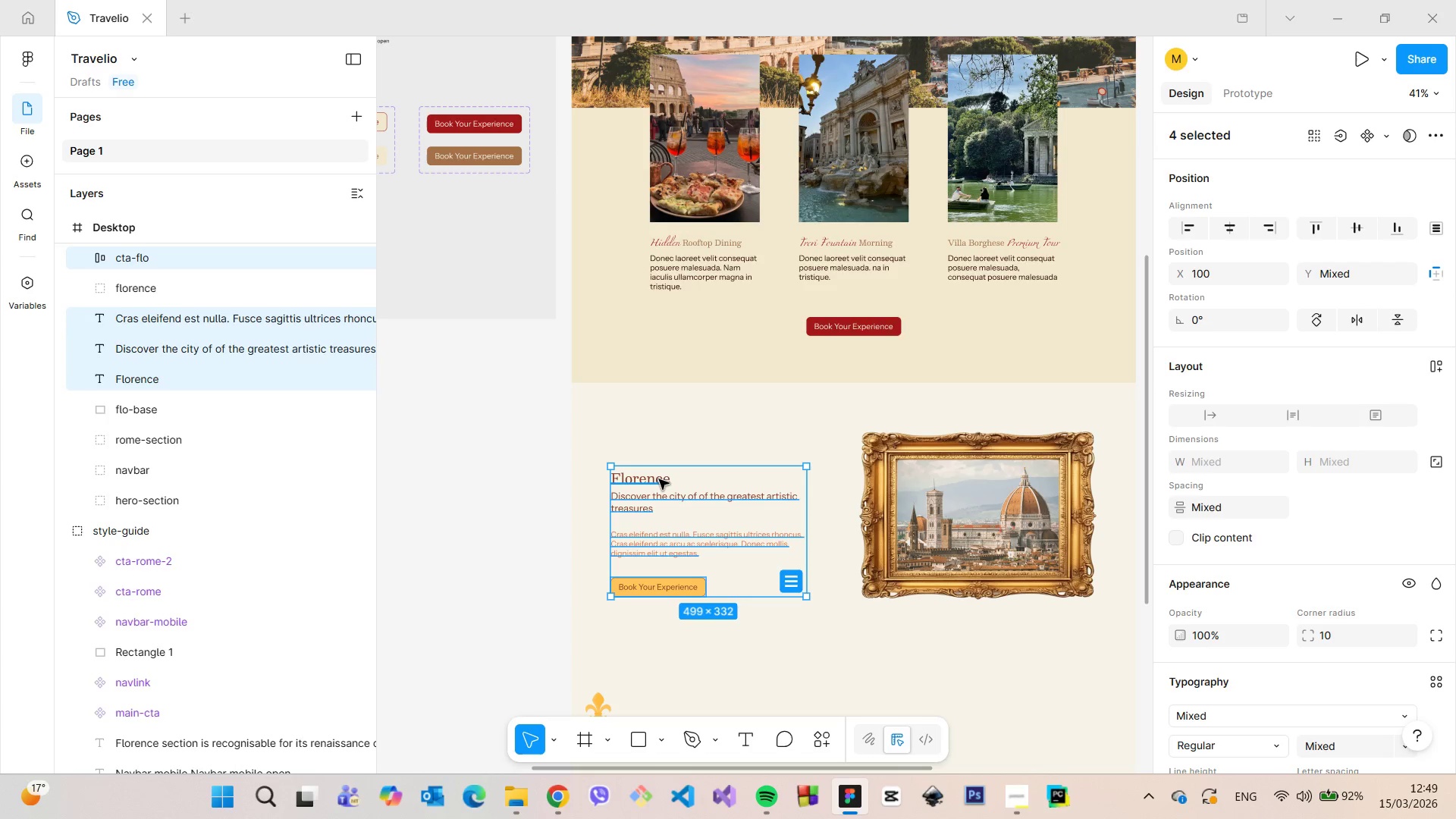 
key(Shift+ShiftLeft)
 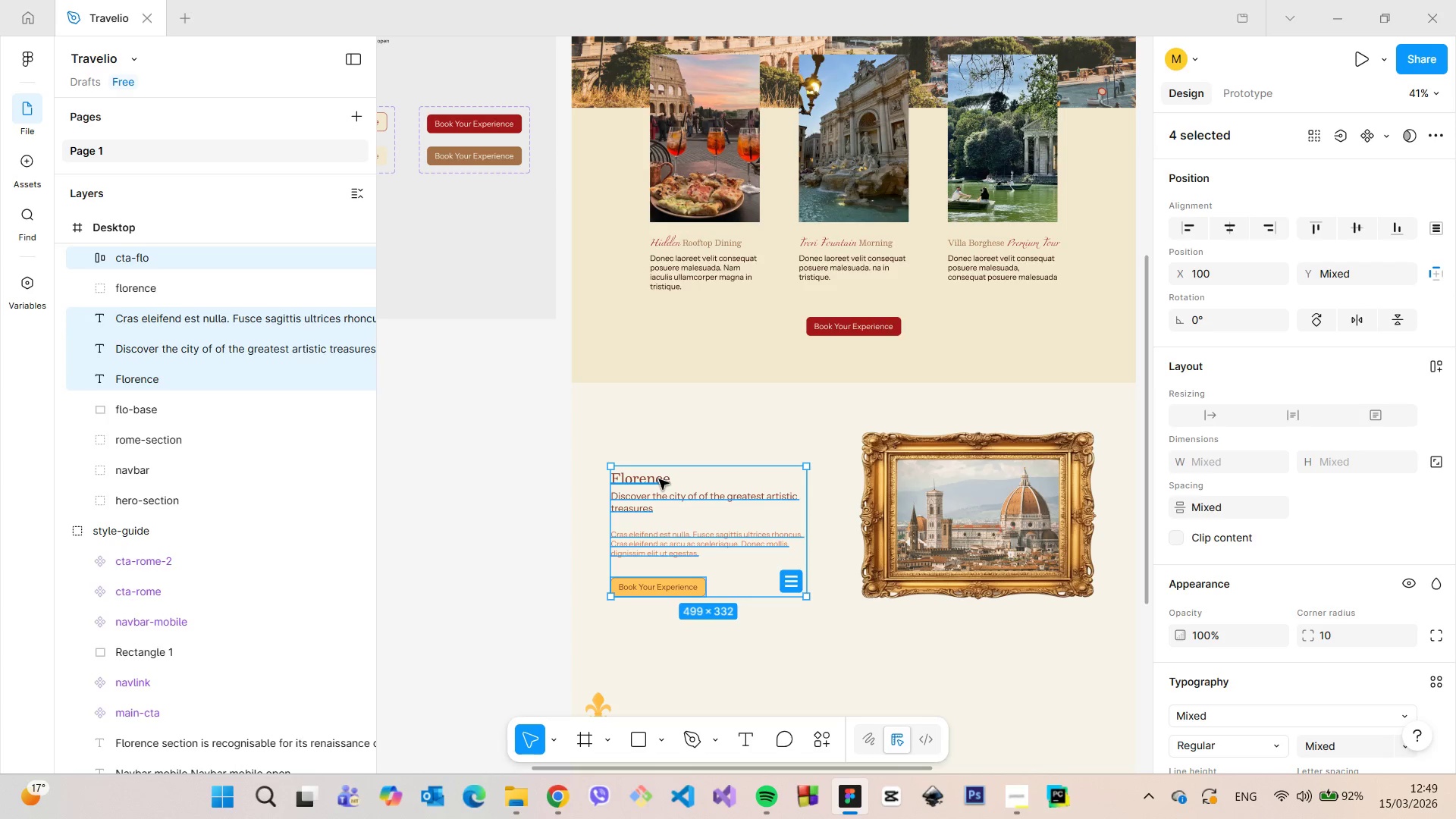 
key(Shift+ShiftLeft)
 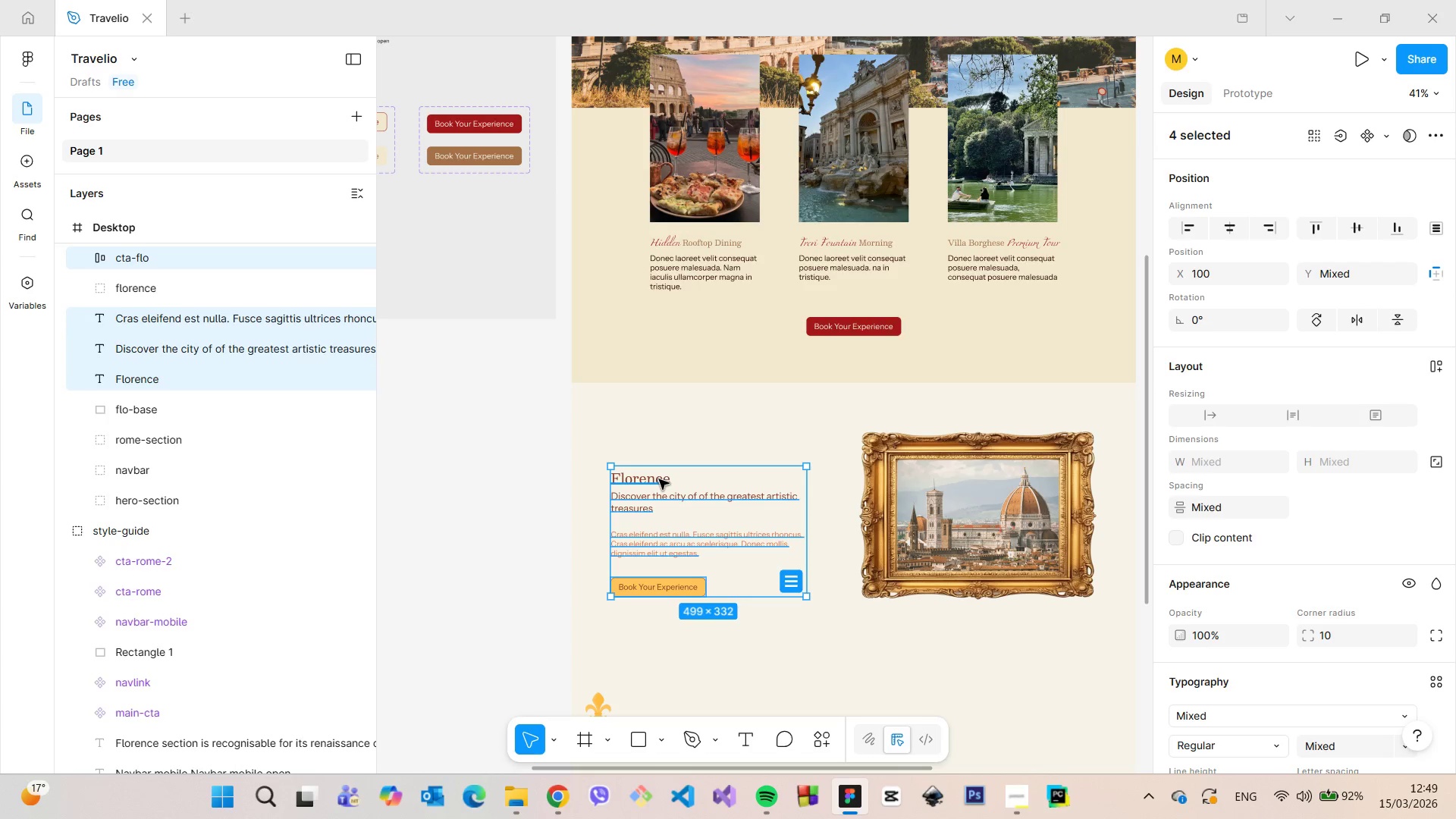 
key(Shift+ShiftLeft)
 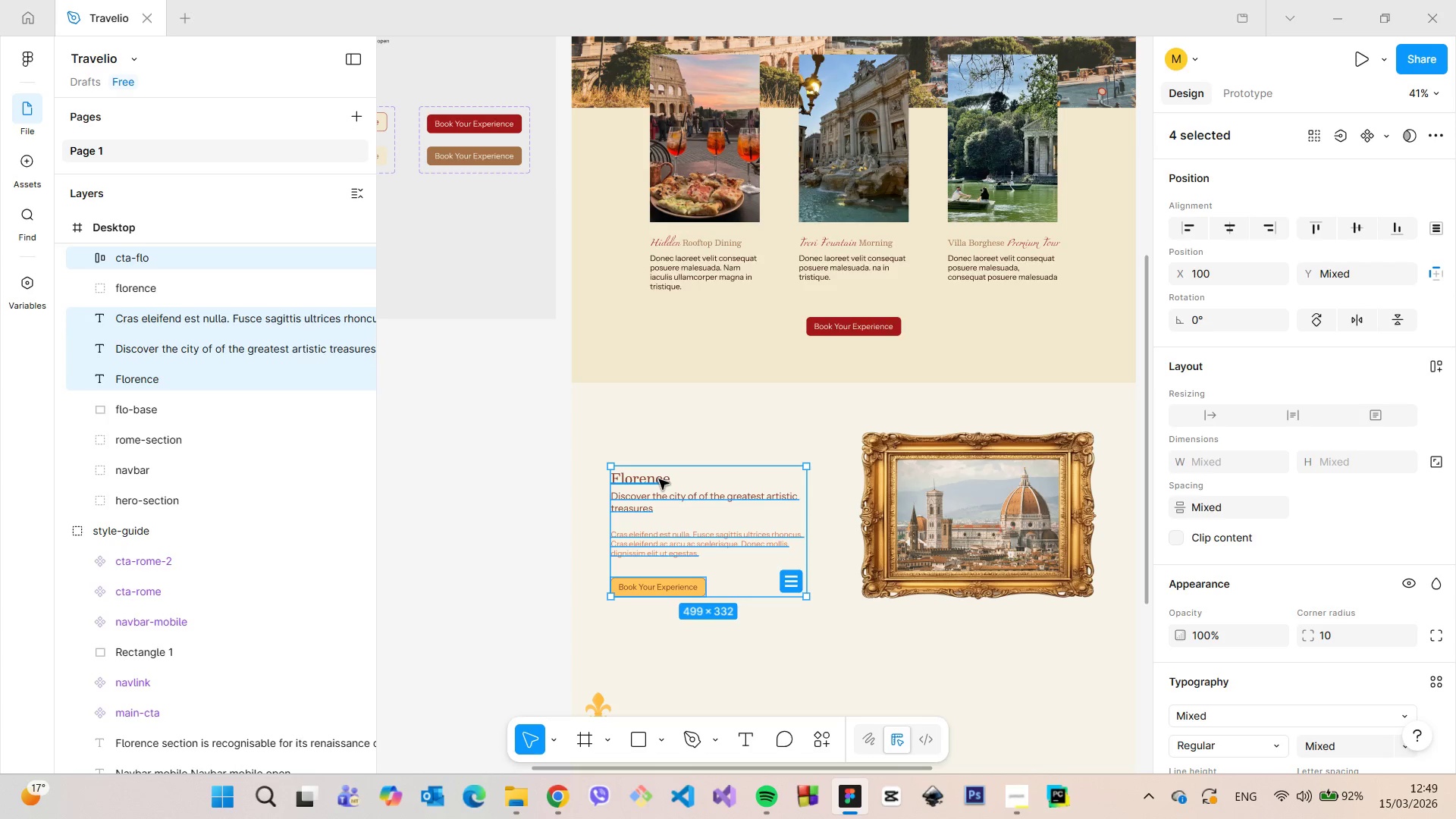 
key(Shift+ShiftLeft)
 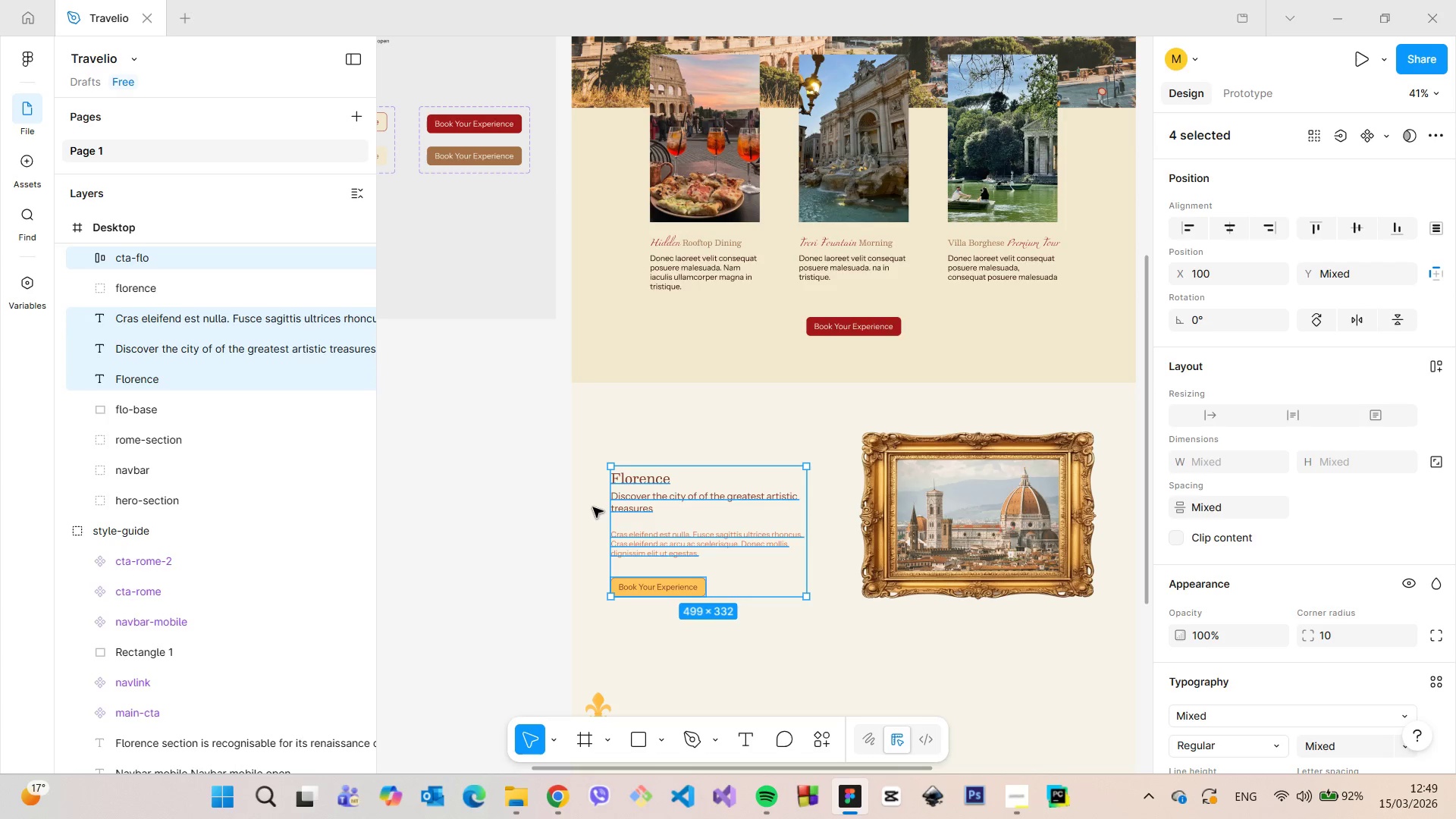 
hold_key(key=AltLeft, duration=0.48)
 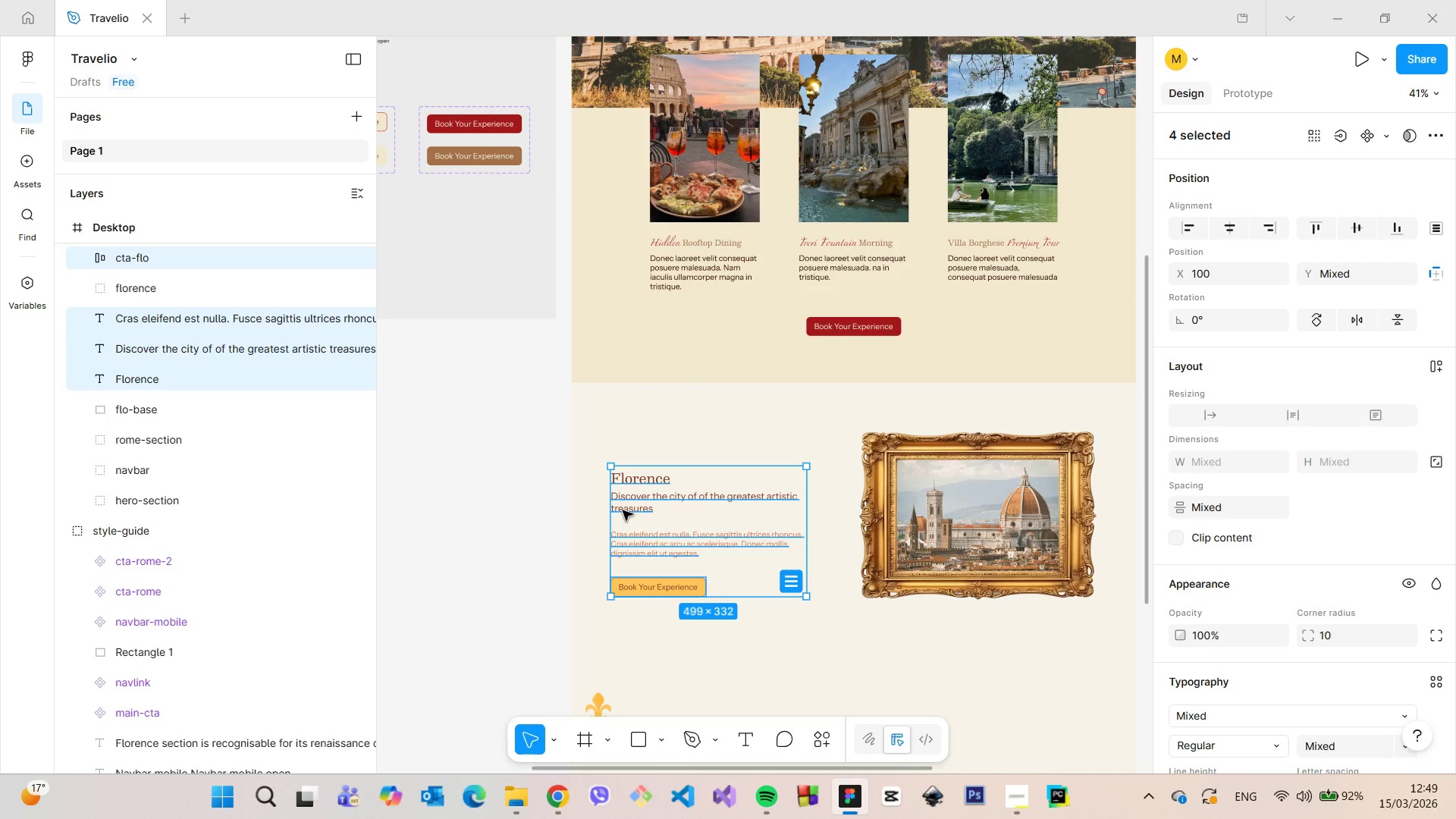 
left_click_drag(start_coordinate=[623, 510], to_coordinate=[623, 497])
 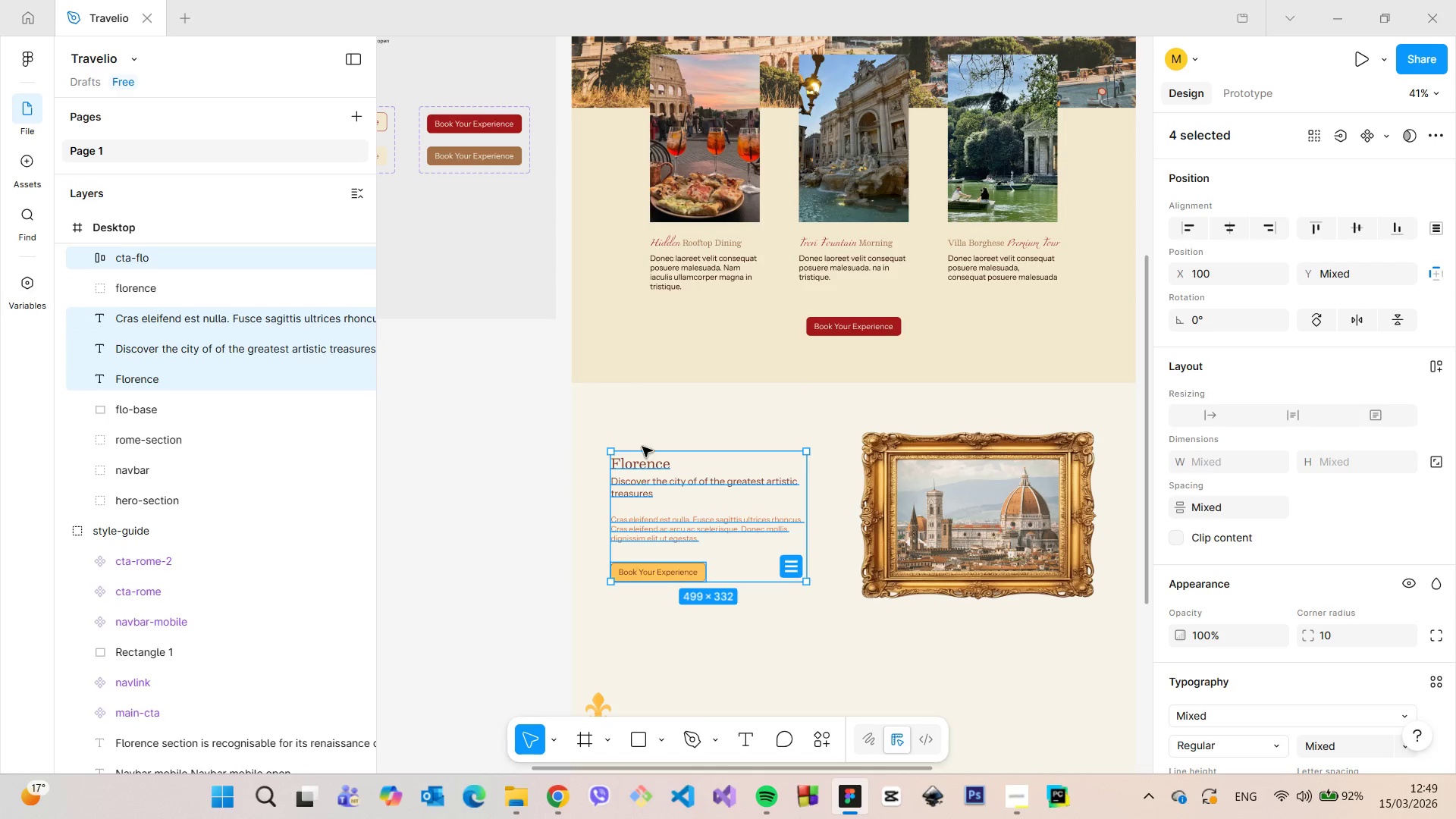 
hold_key(key=AltLeft, duration=1.05)
 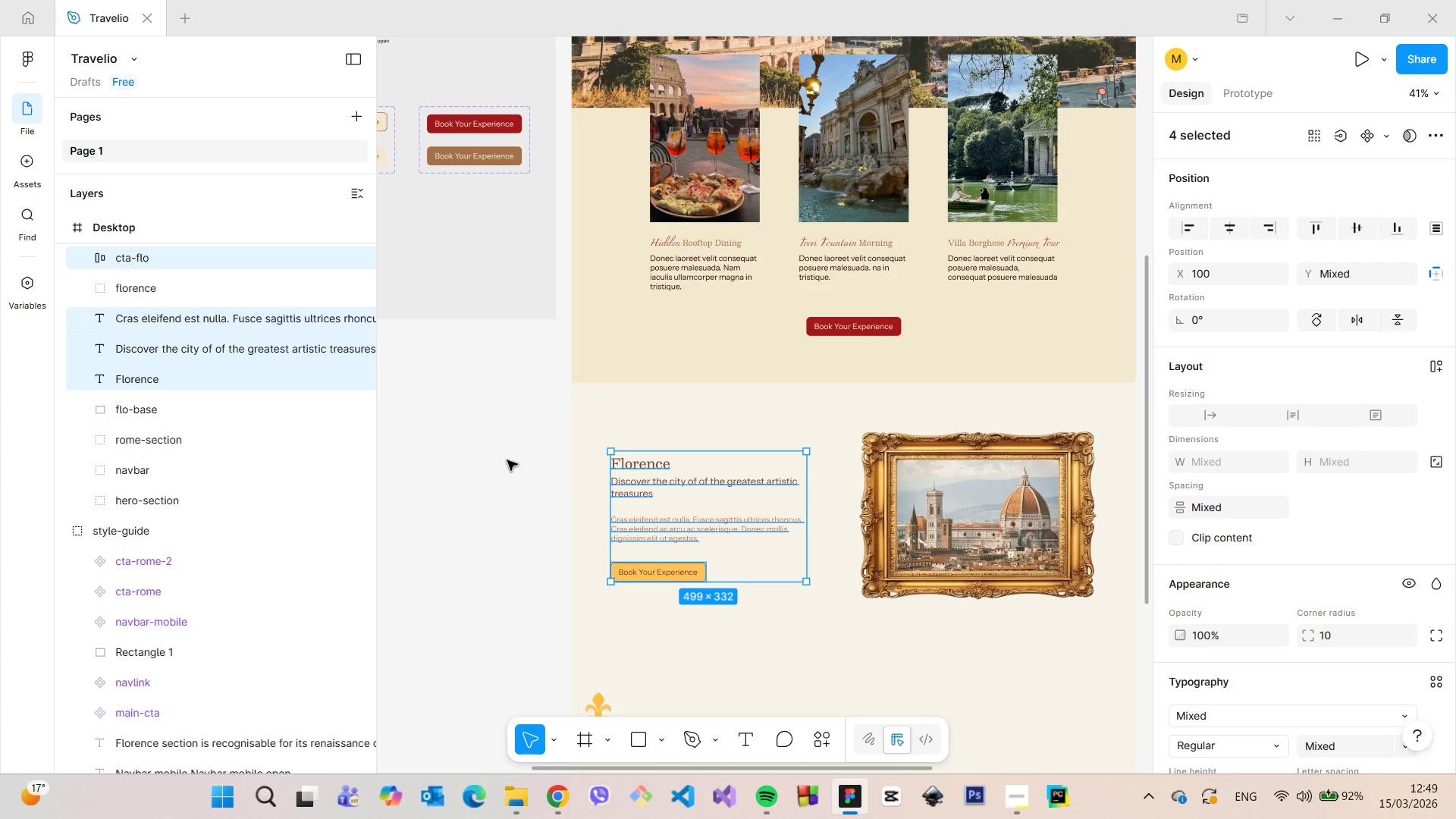 
left_click([508, 462])
 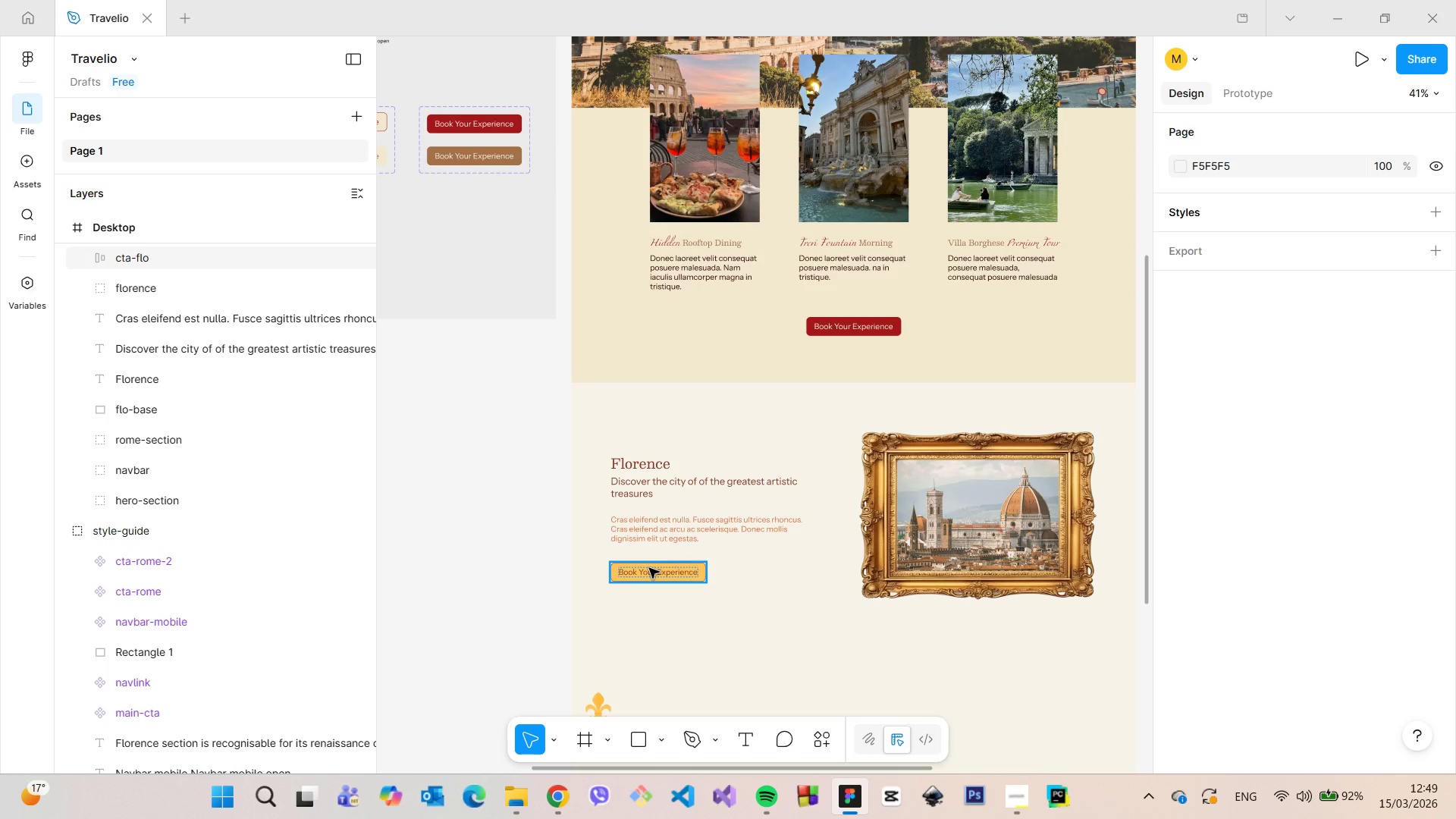 
left_click([649, 568])
 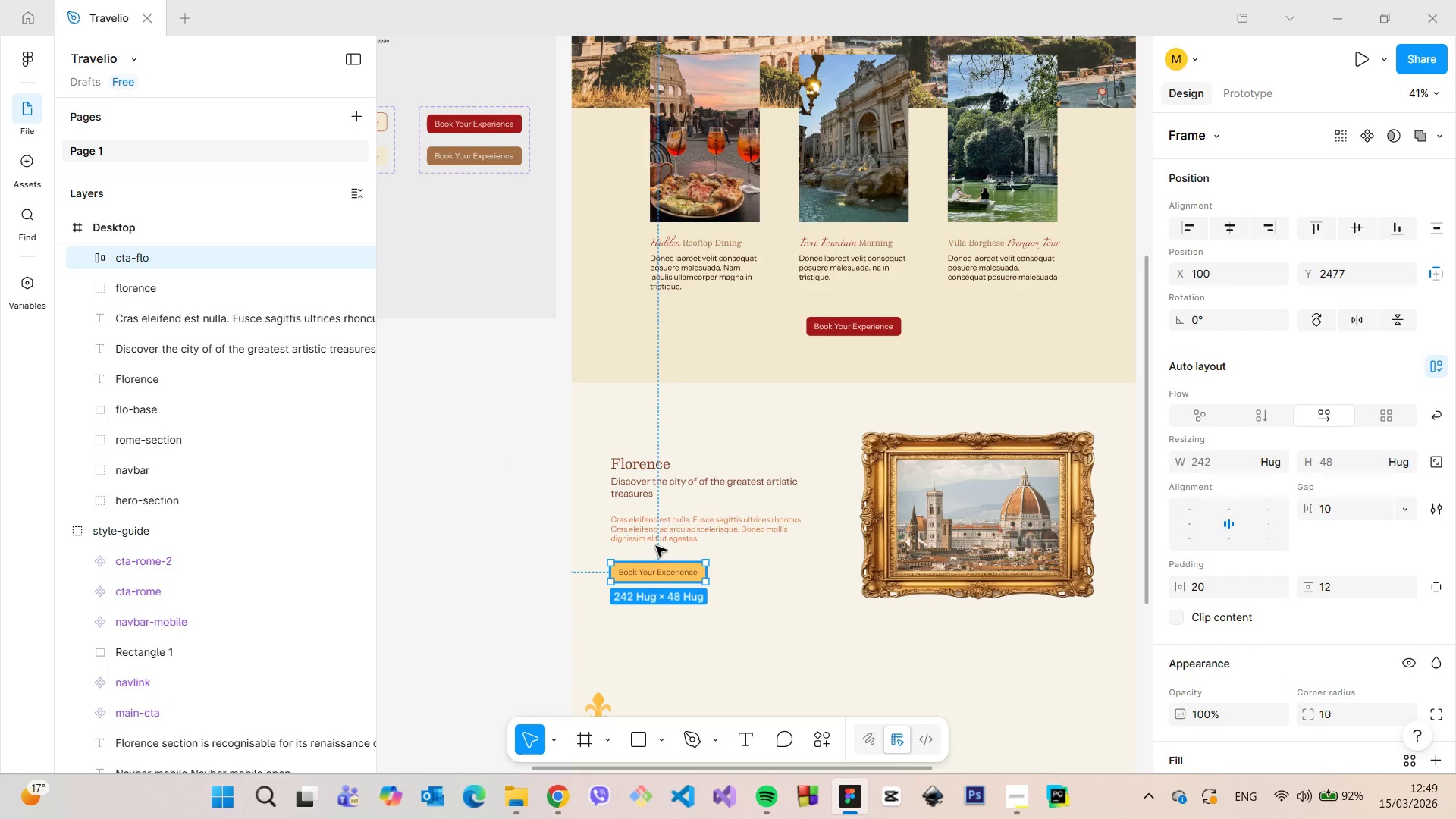 
hold_key(key=ShiftLeft, duration=1.53)
left_click([656, 541])
 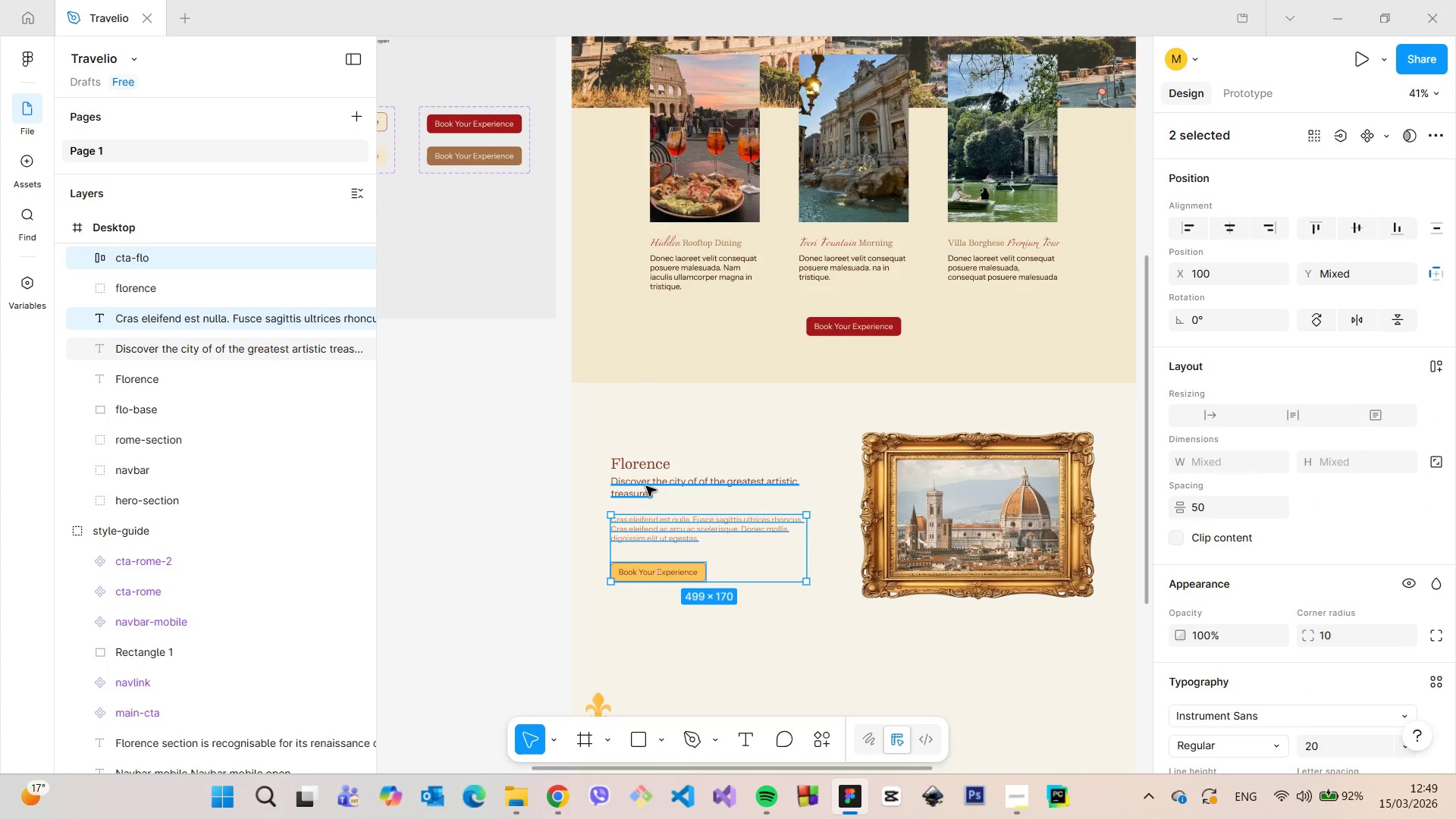 
left_click([646, 486])
 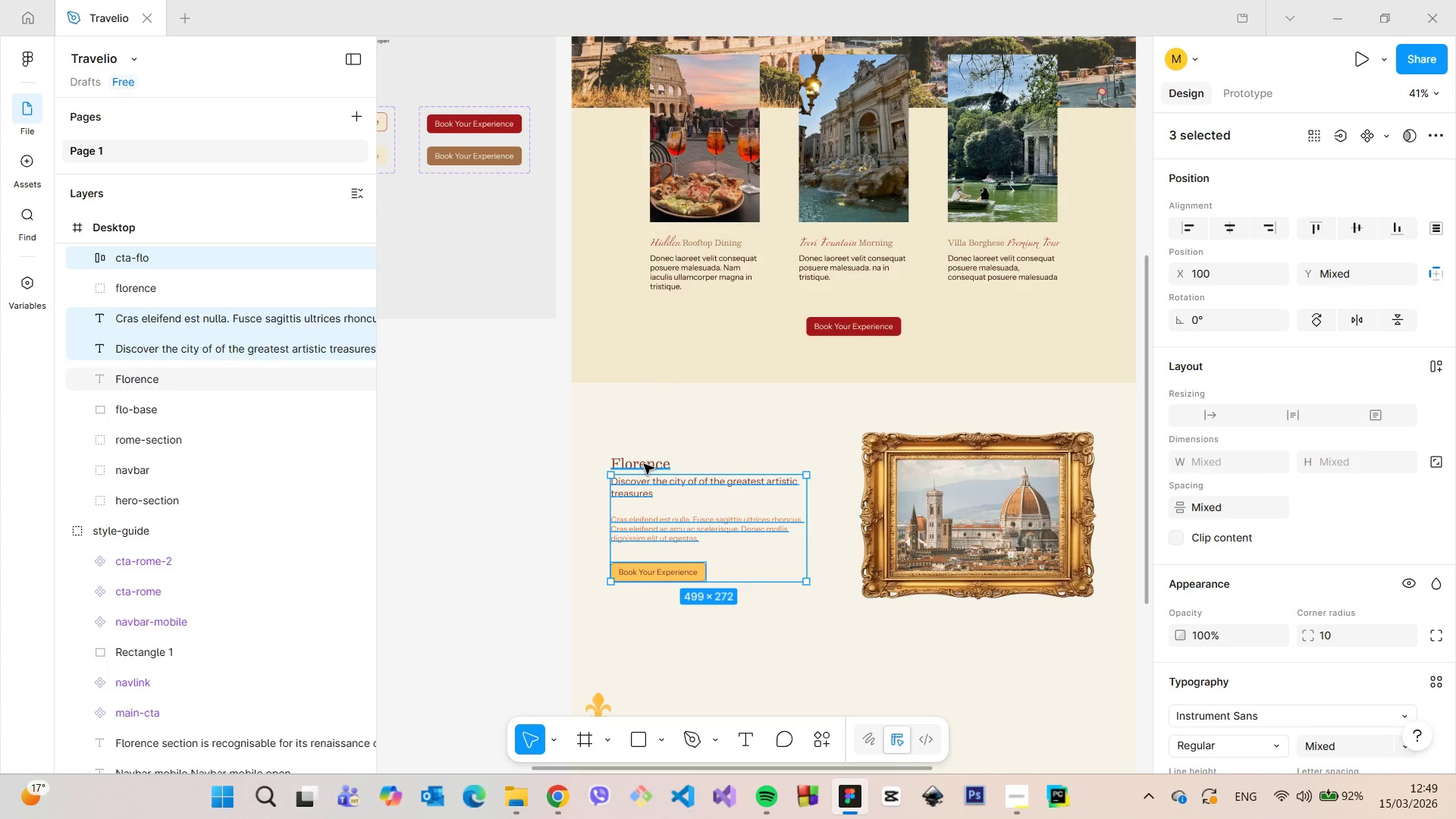 
hold_key(key=ShiftLeft, duration=0.47)
left_click([644, 464])
 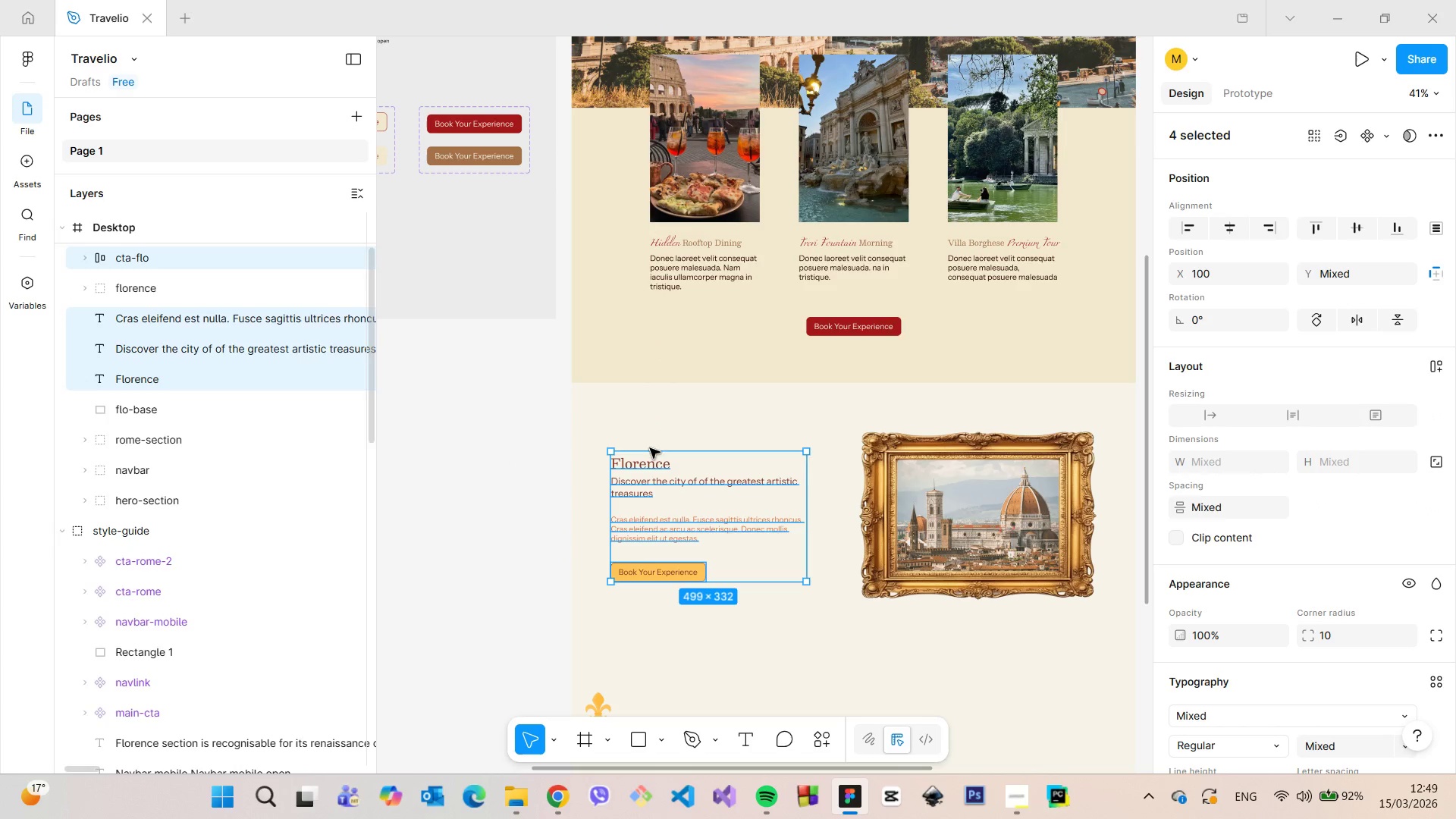 
right_click([734, 491])
 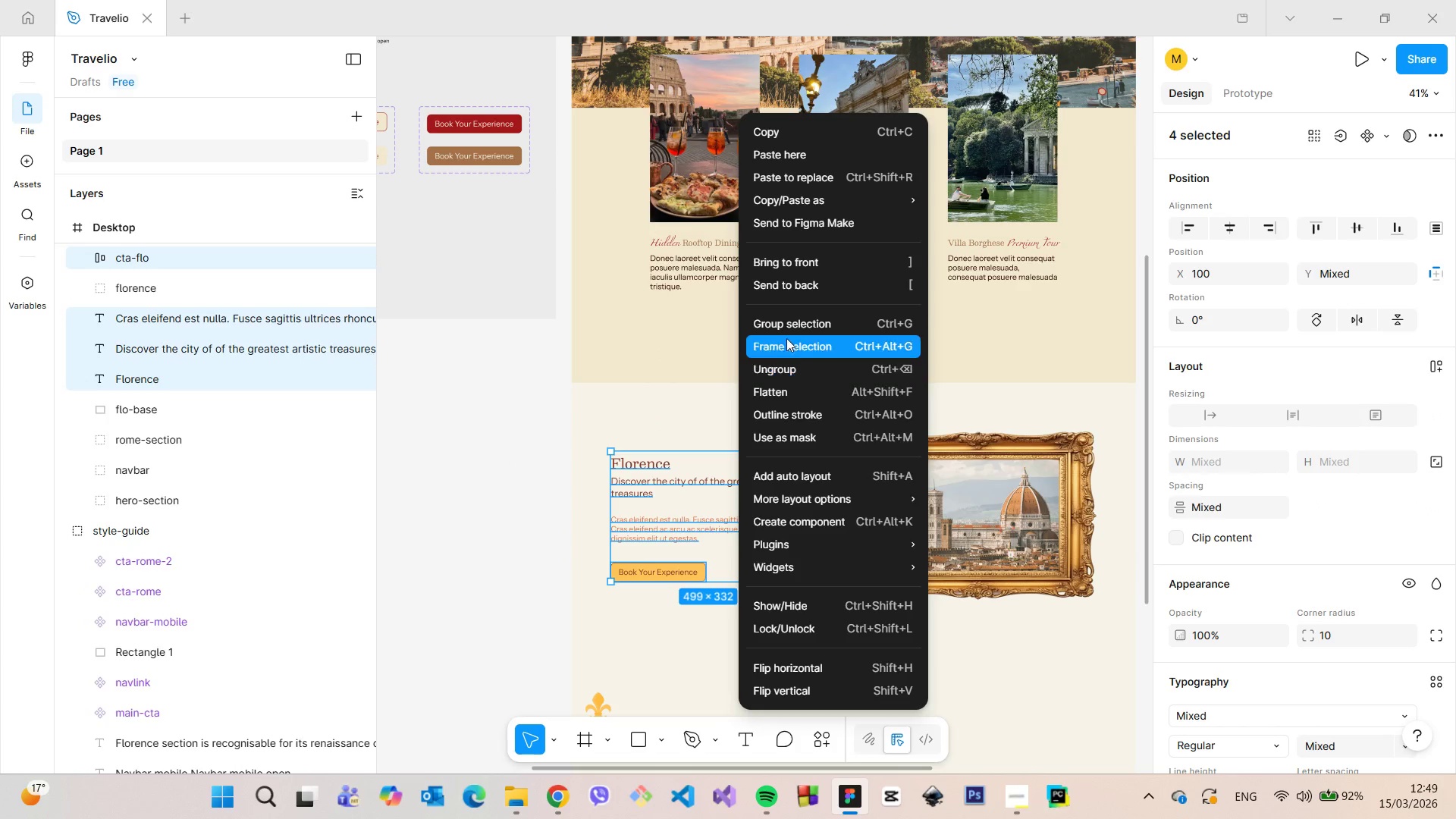 
left_click([786, 330])
 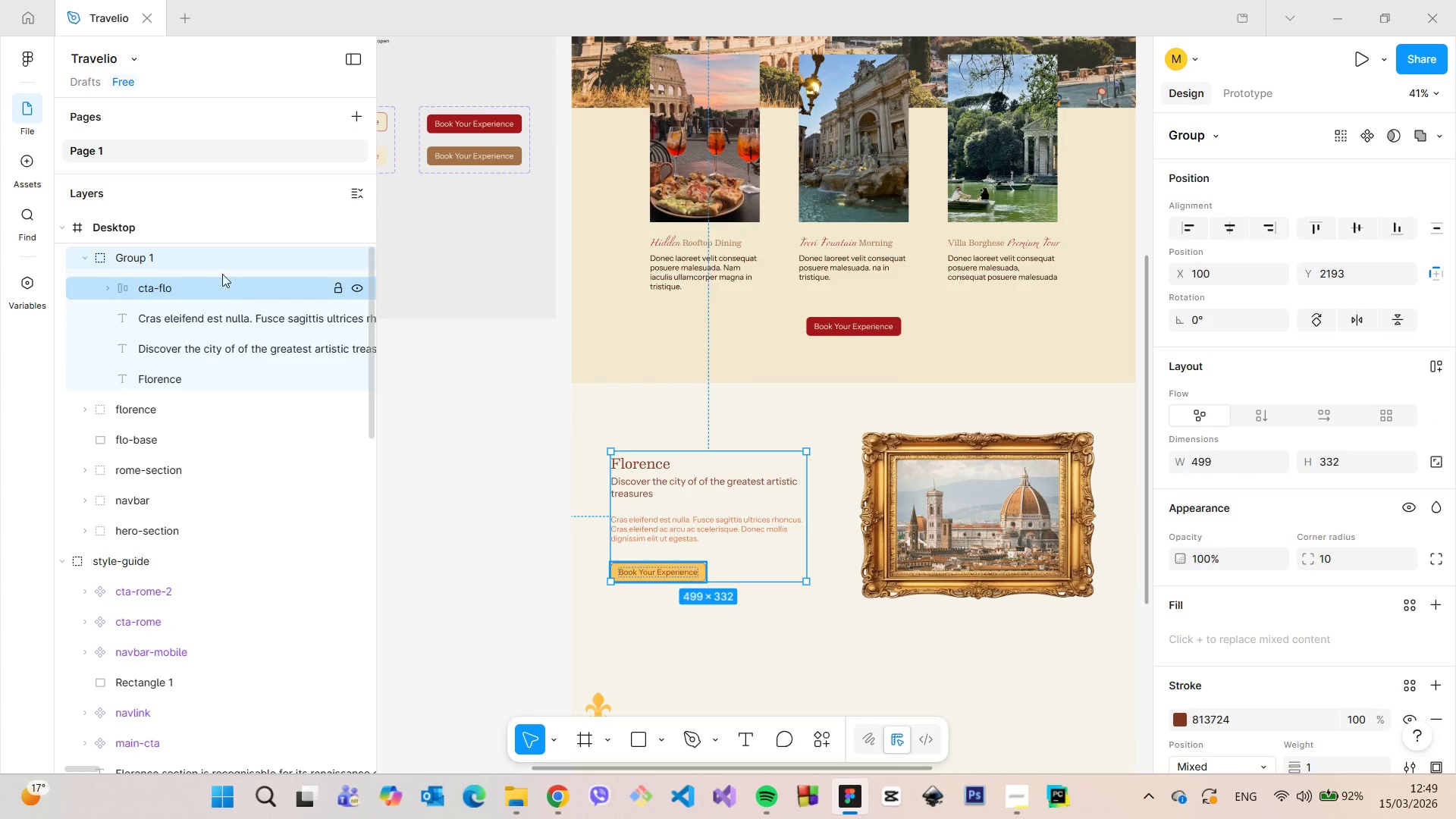 
double_click([215, 261])
 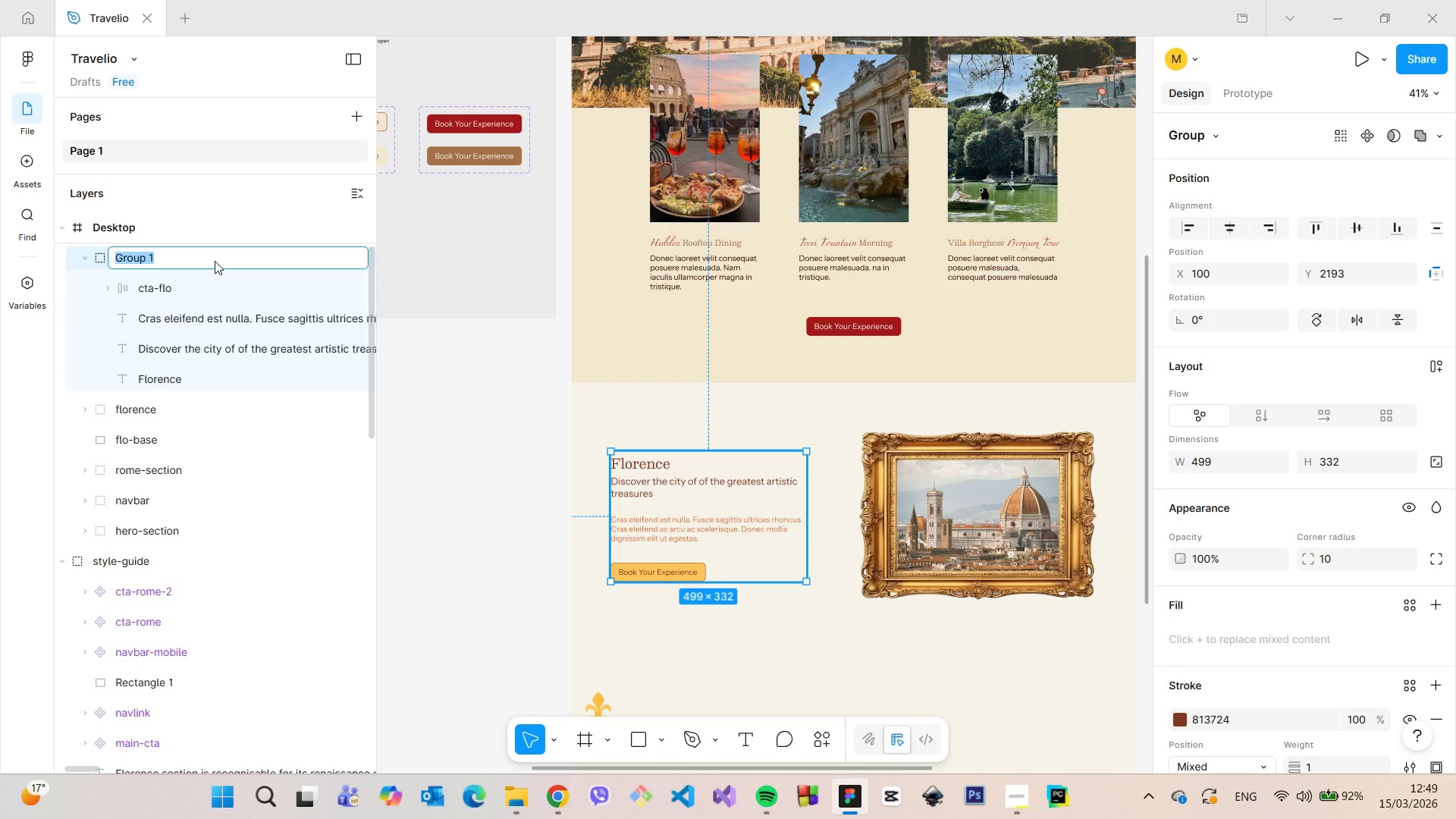 
type(flo-heading)
 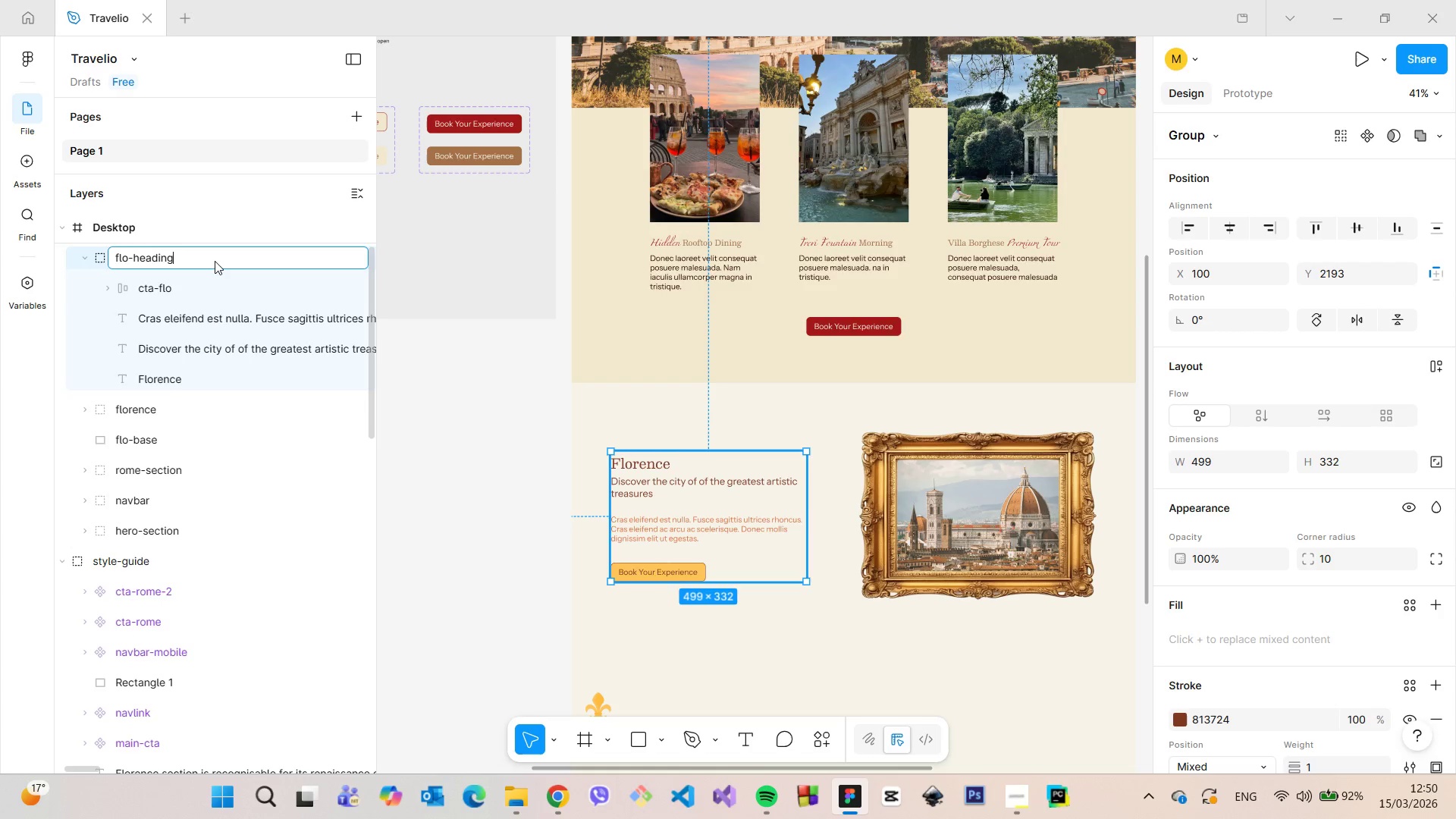 
key(Enter)
 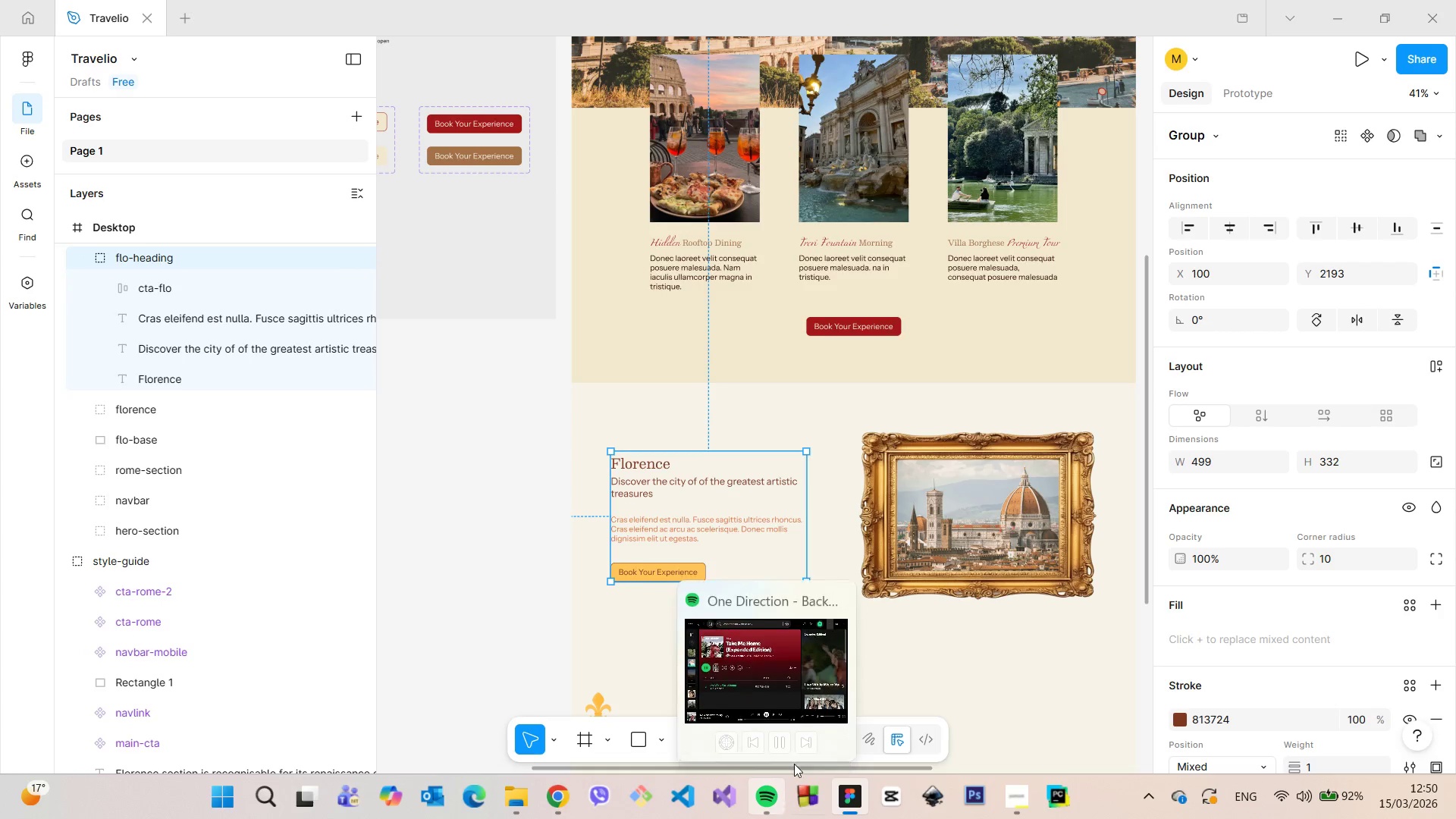 
left_click([776, 742])
 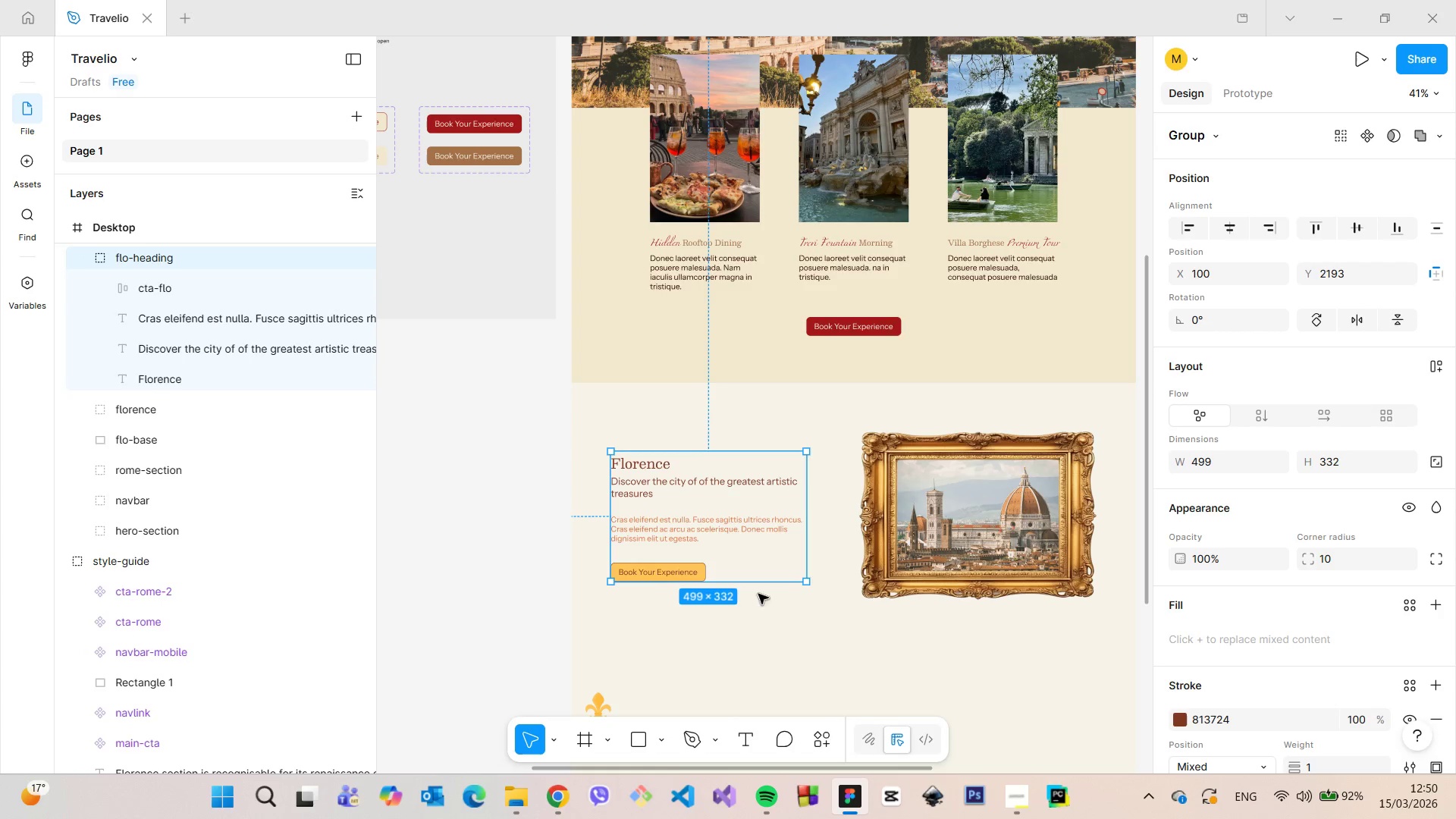 
left_click([924, 548])
 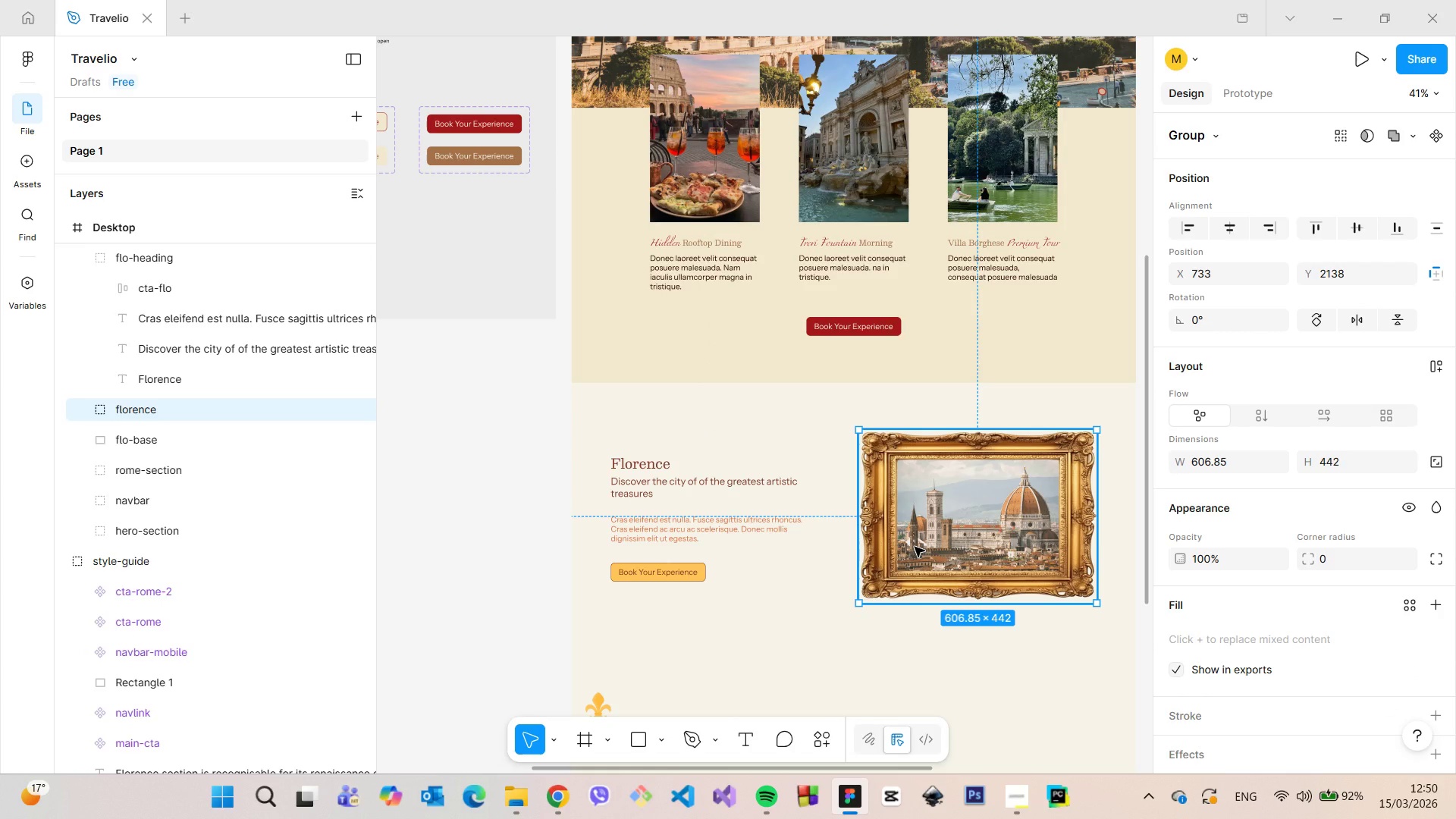 
wait(7.64)
 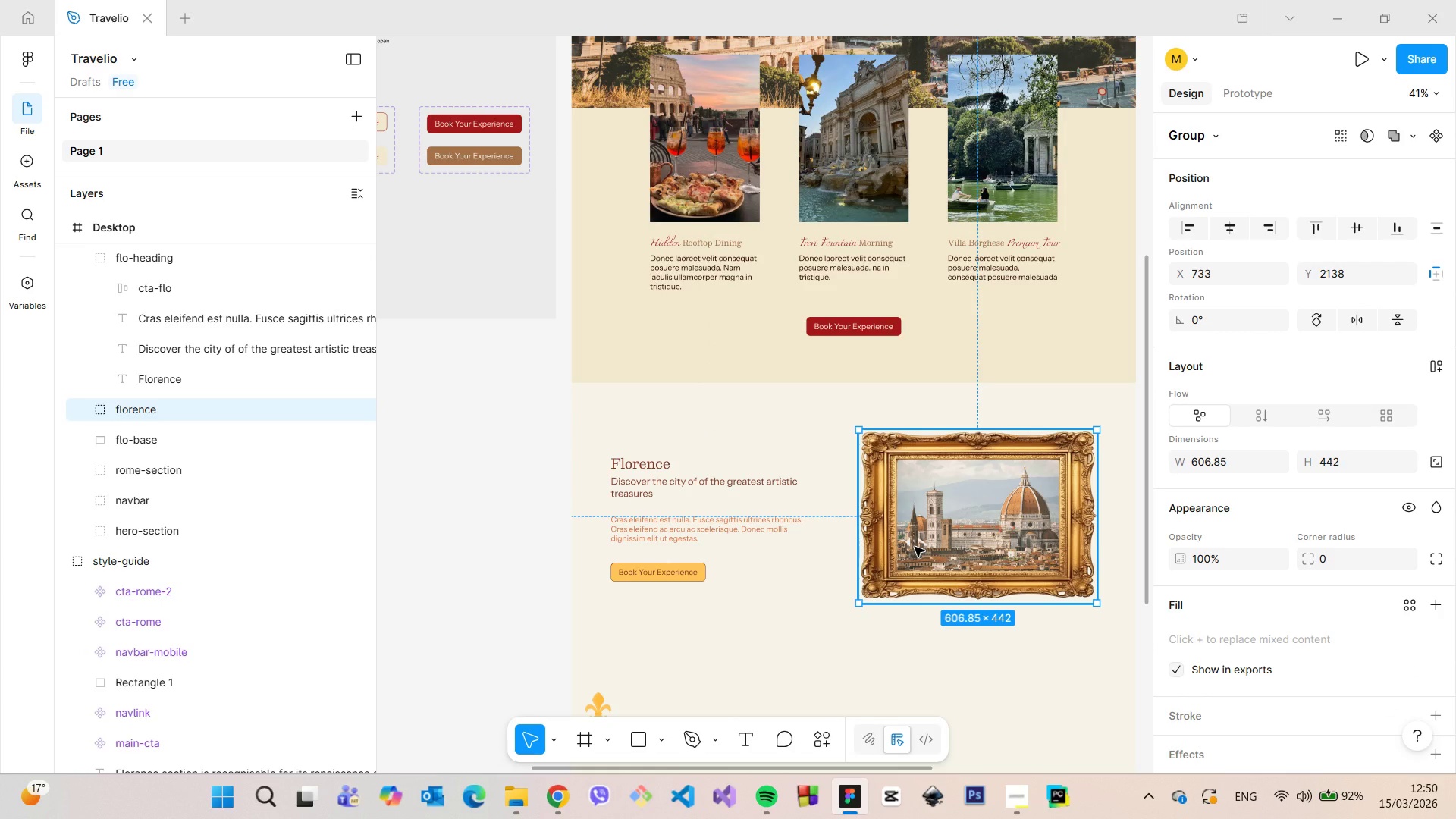 
left_click([604, 703])
 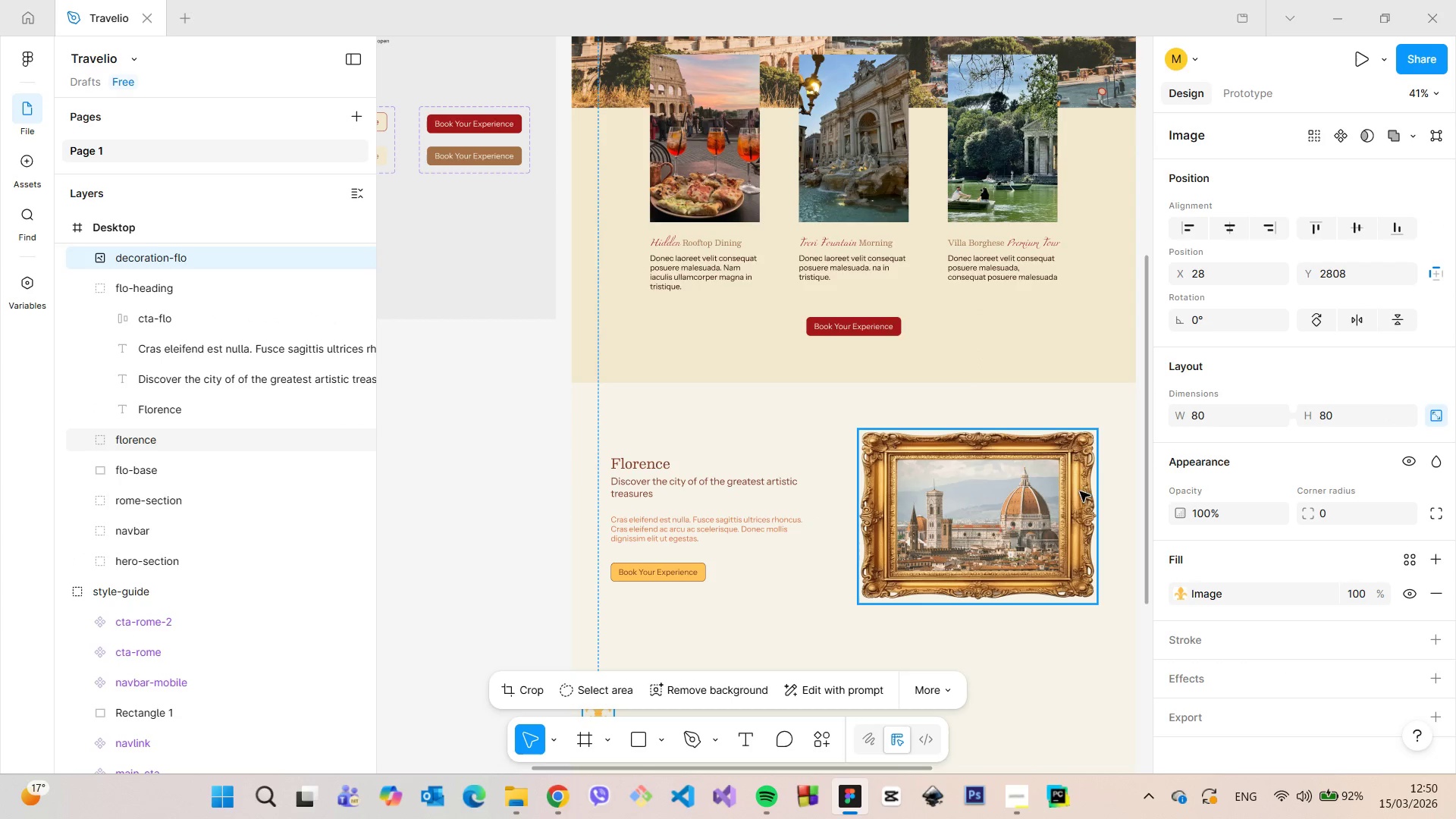 
scroll: coordinate [1033, 470], scroll_direction: down, amount: 3.0
 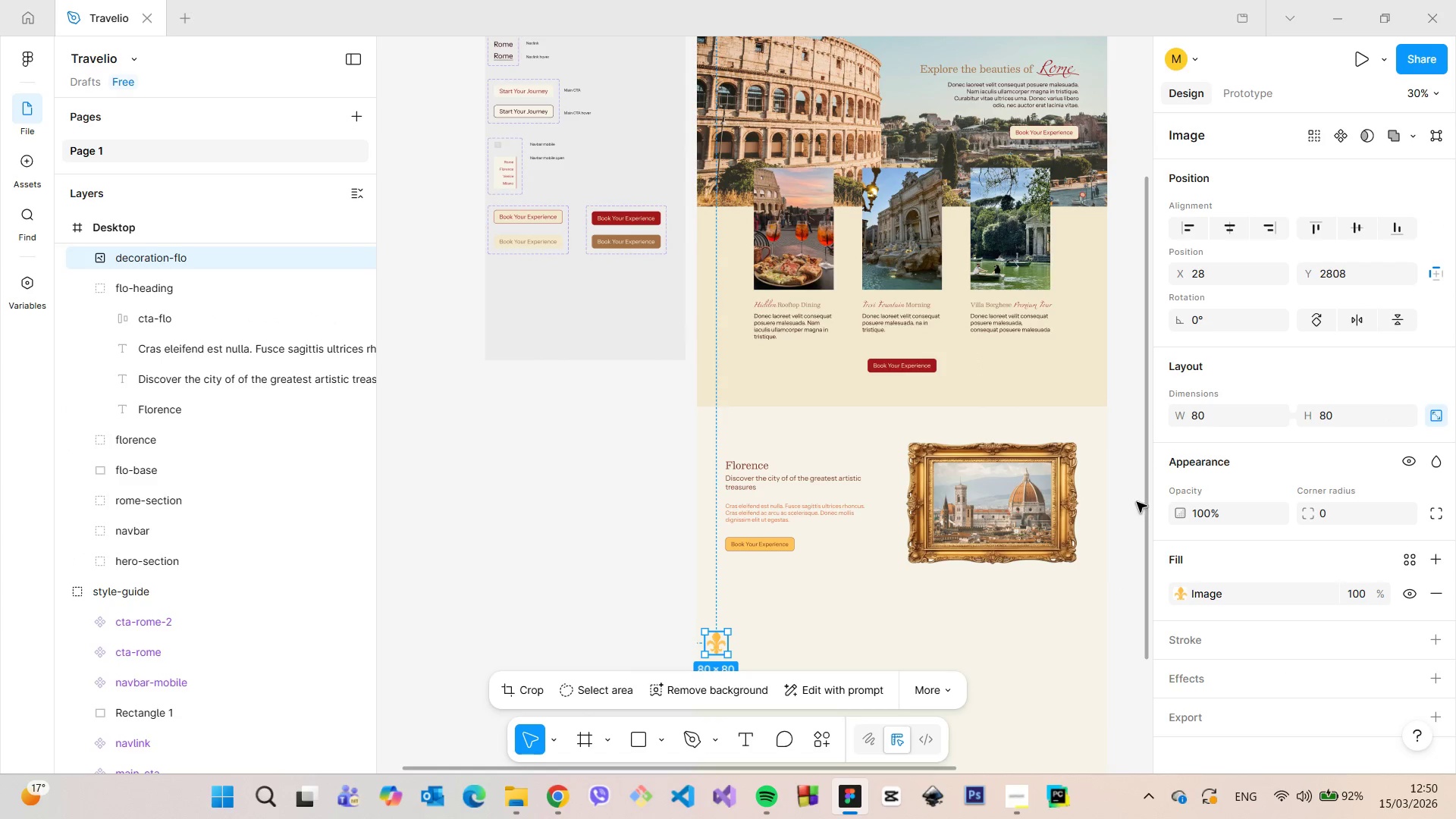 
left_click_drag(start_coordinate=[1142, 498], to_coordinate=[1128, 570])
 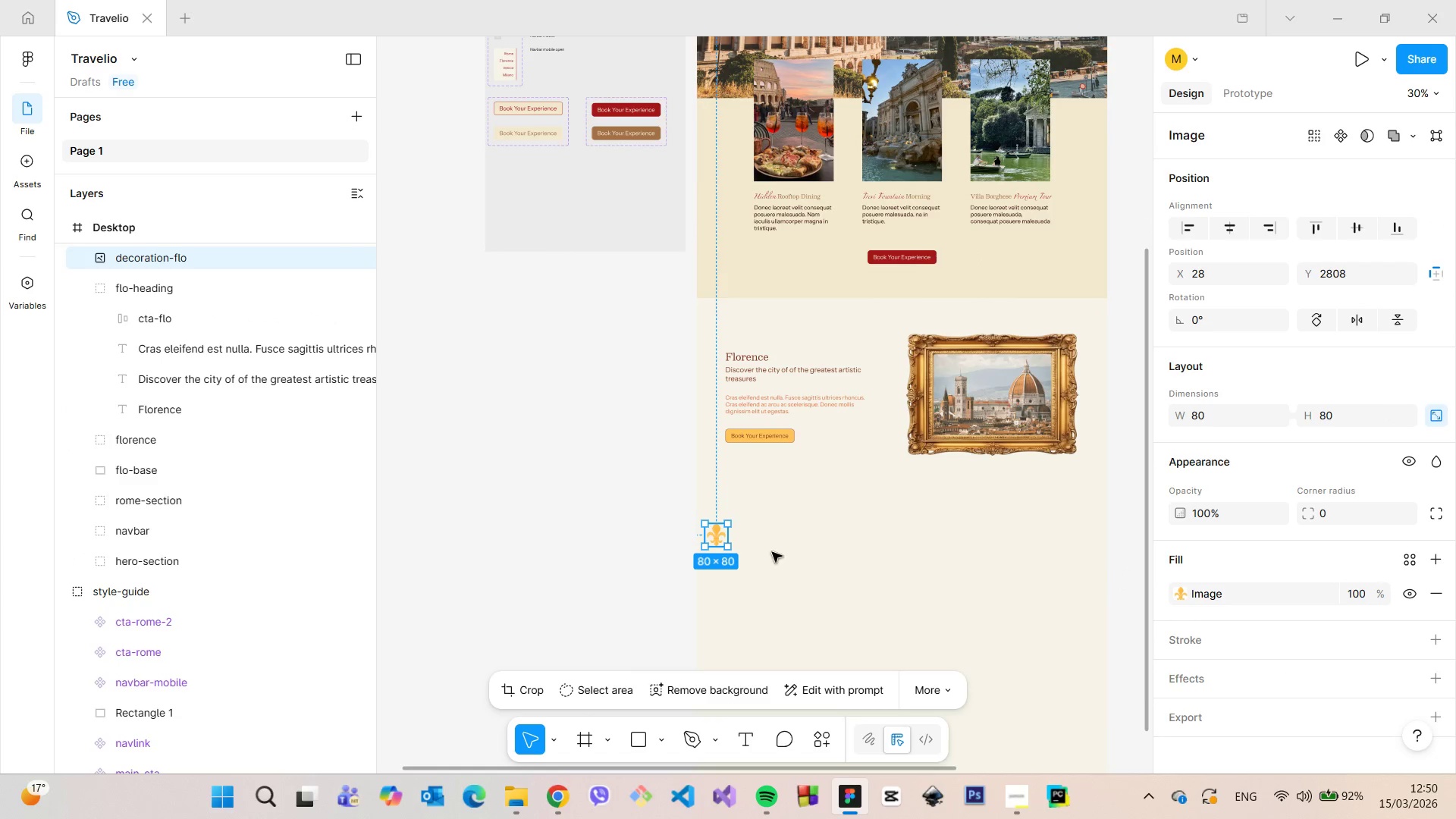 
left_click([811, 511])
 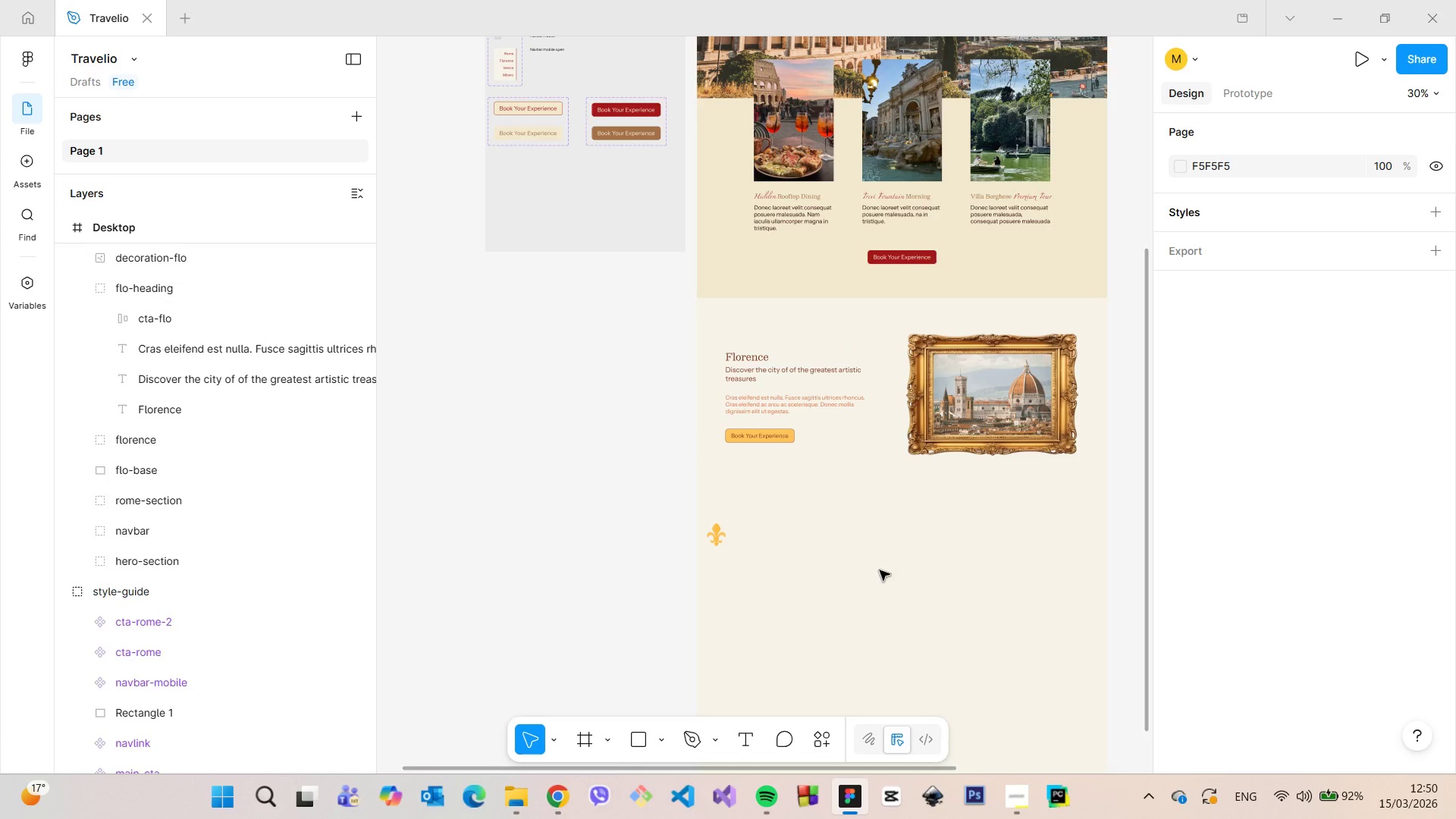 
left_click([666, 739])
 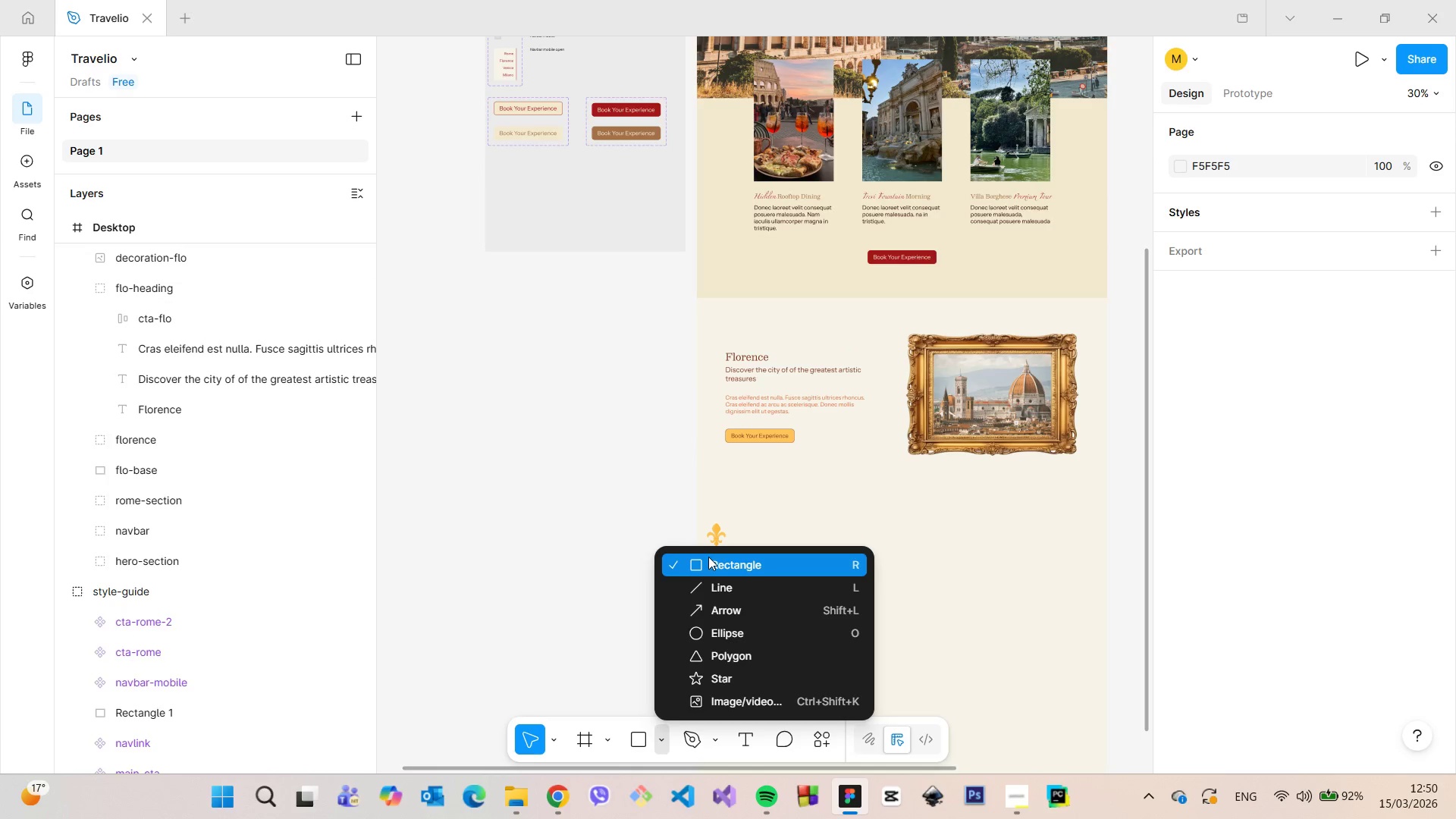 
left_click([708, 557])
 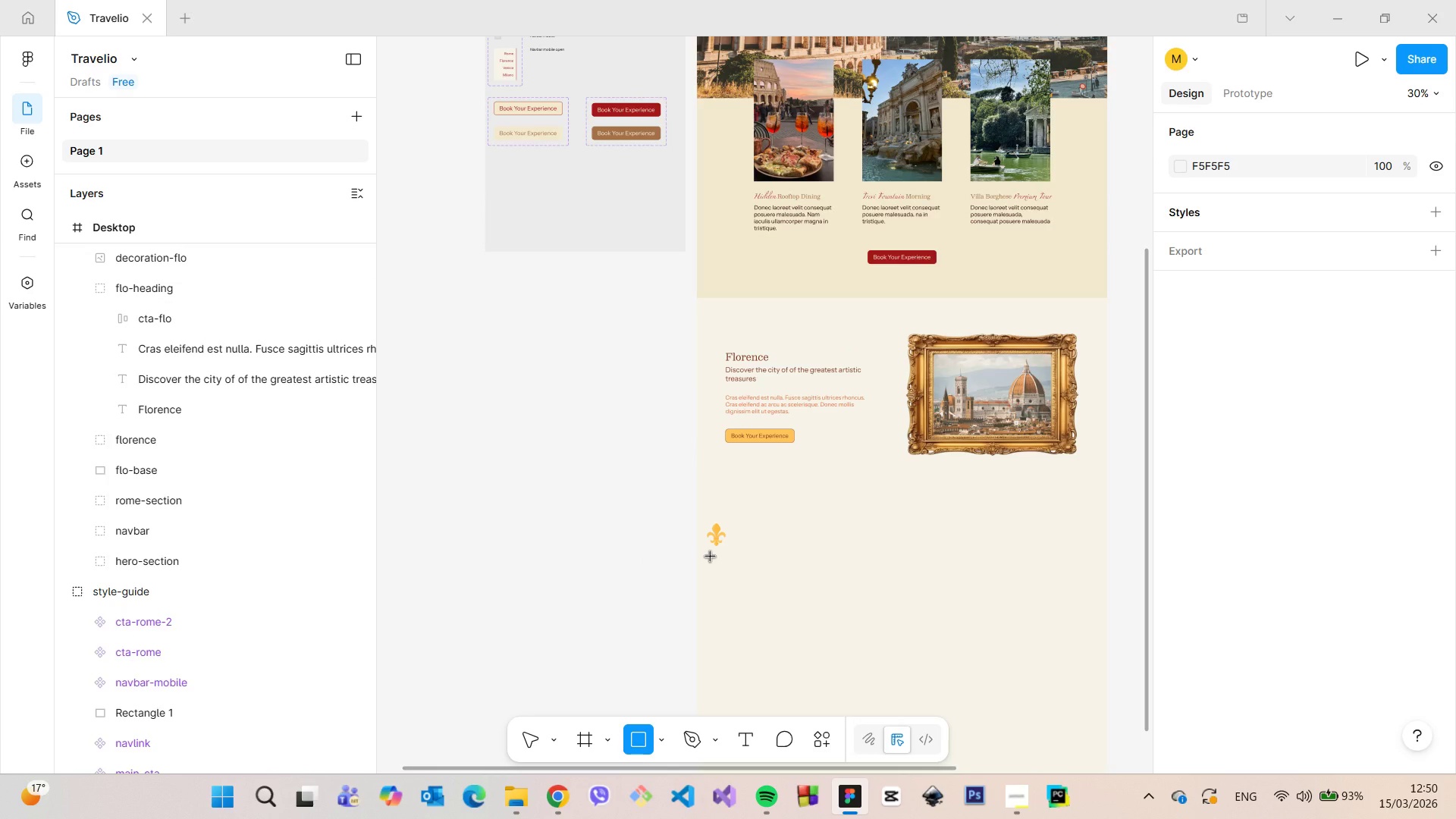 
wait(10.66)
 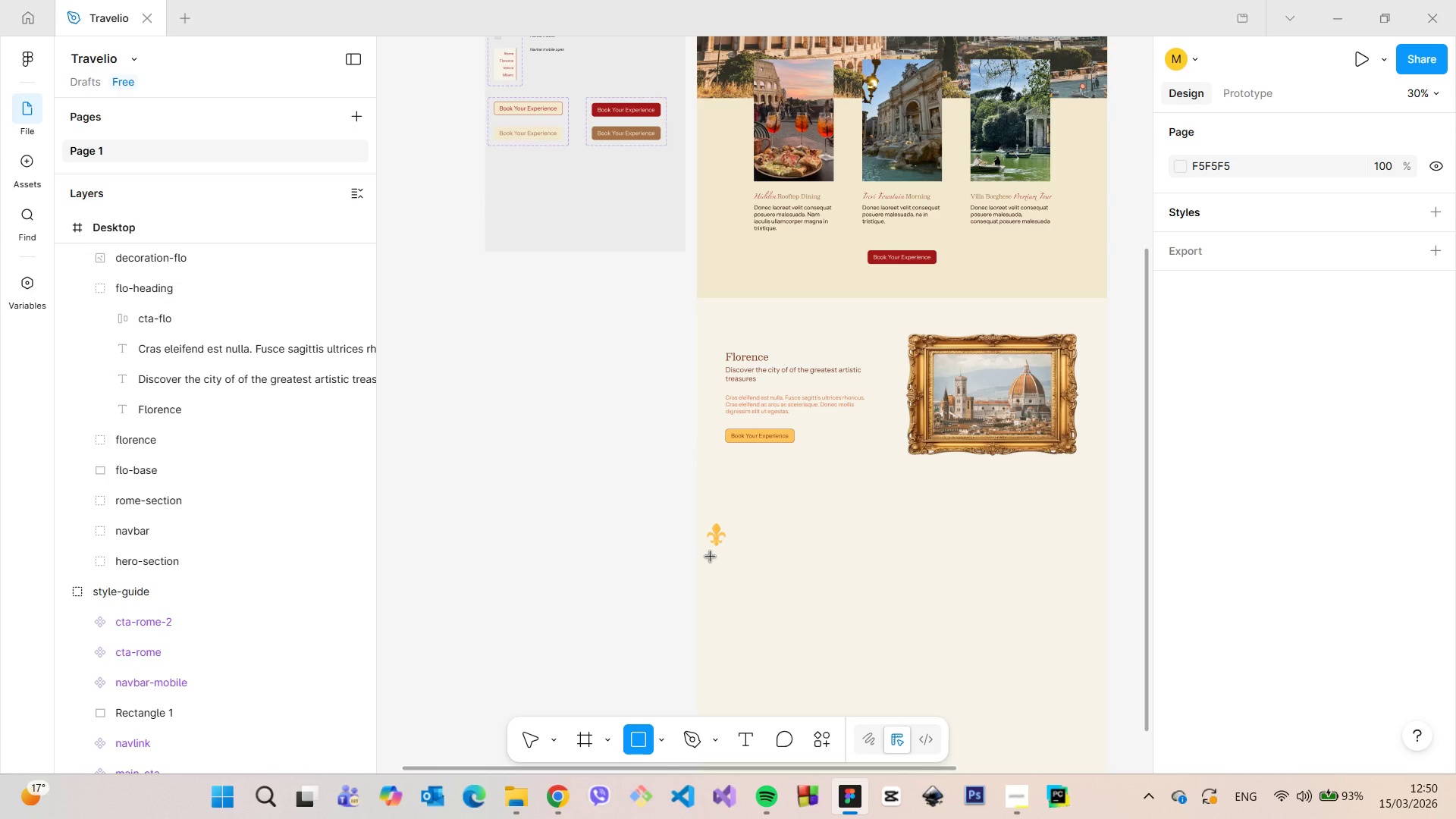 
scroll: coordinate [845, 544], scroll_direction: up, amount: 3.0
 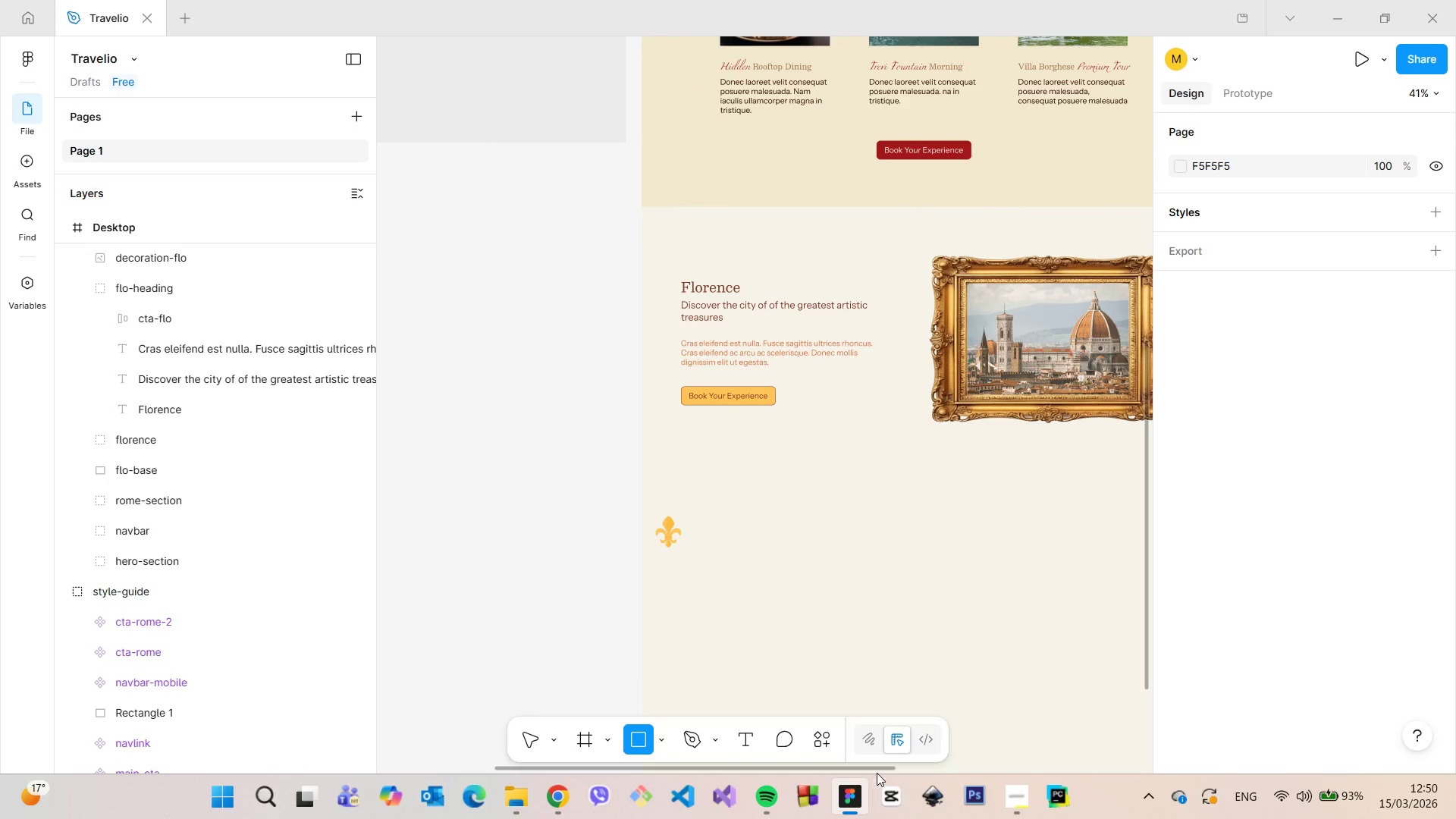 
left_click_drag(start_coordinate=[874, 769], to_coordinate=[965, 777])
 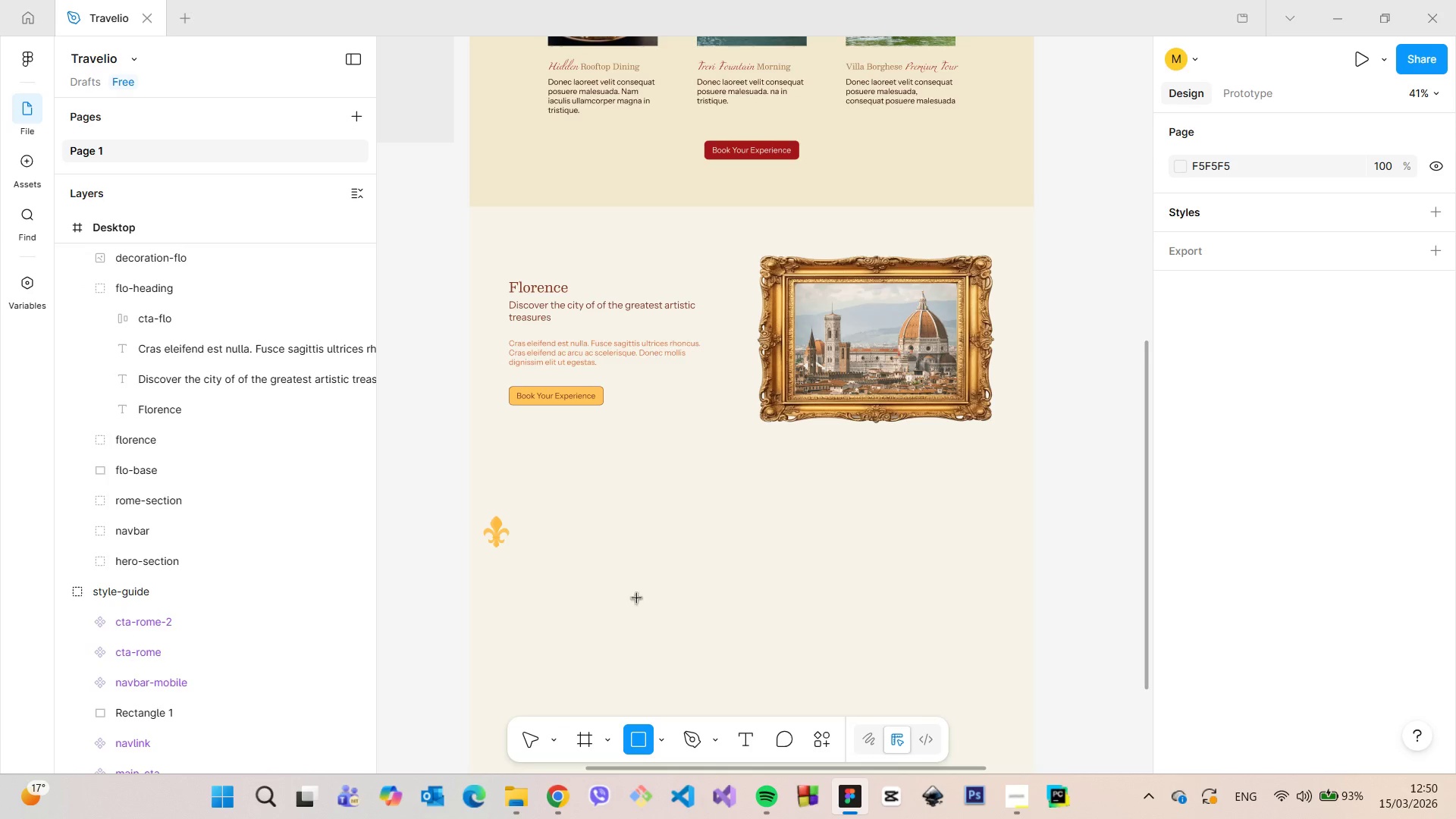 
wait(6.41)
 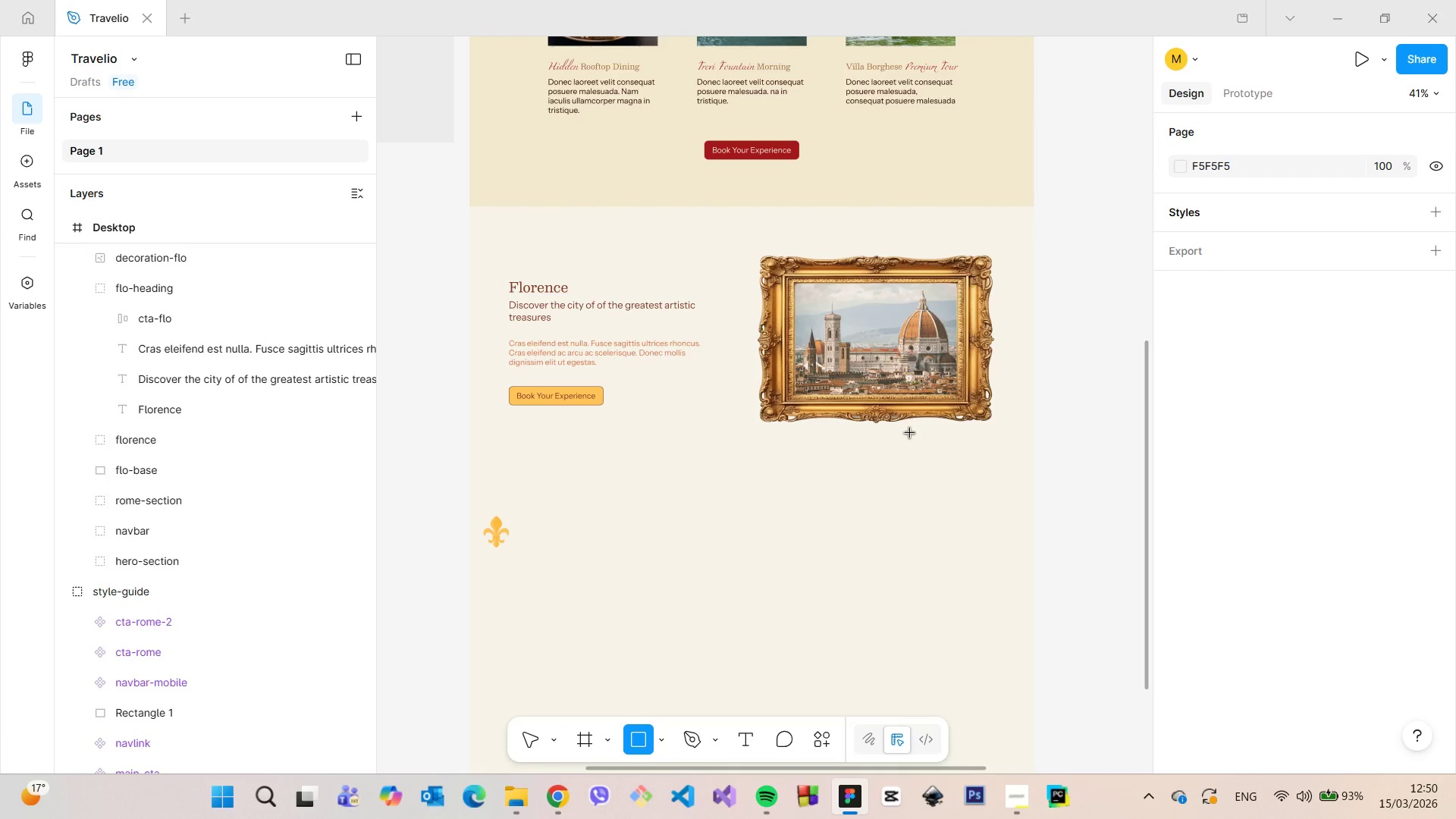 
left_click_drag(start_coordinate=[477, 459], to_coordinate=[1031, 568])
 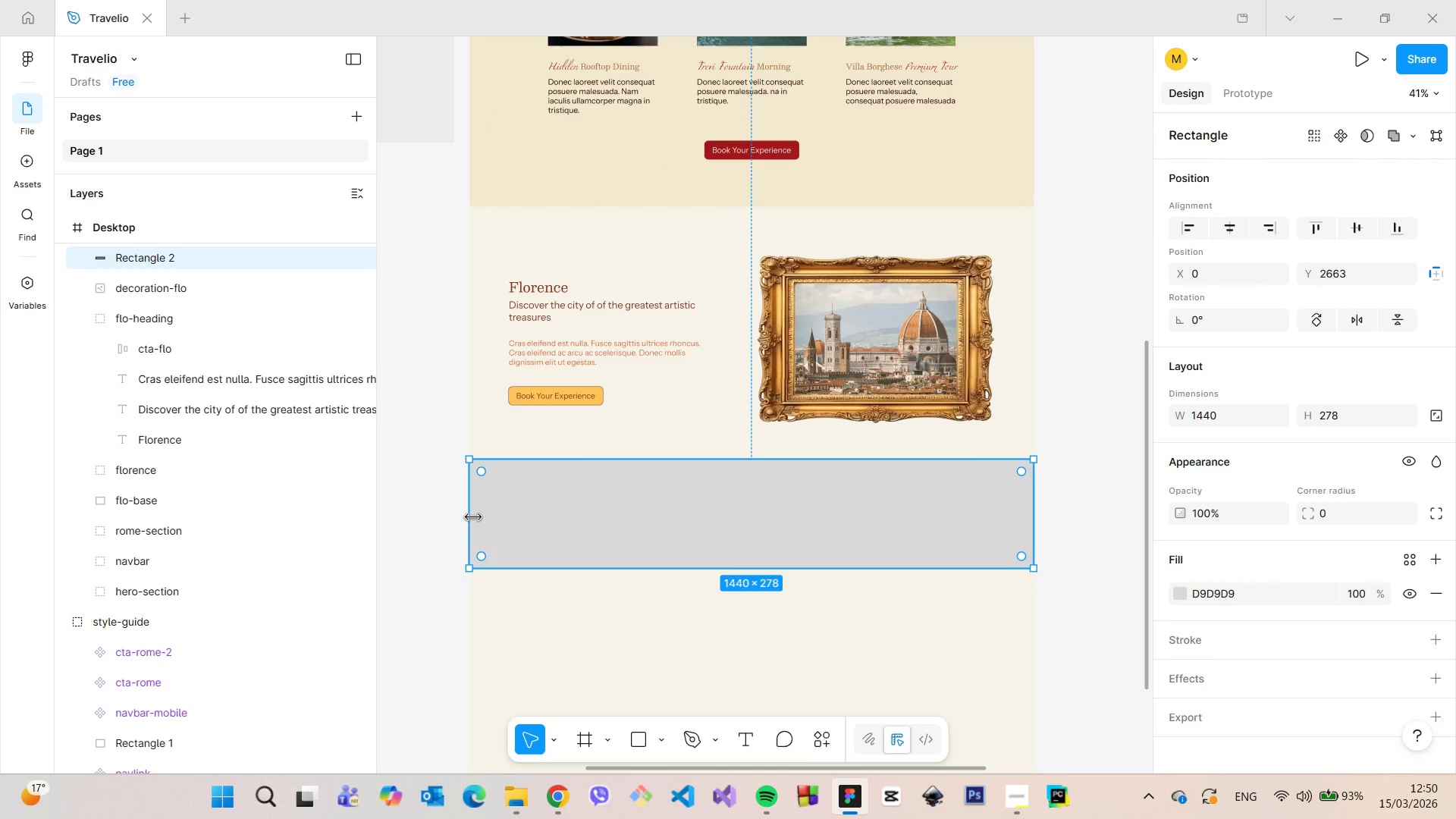 
left_click_drag(start_coordinate=[473, 516], to_coordinate=[469, 515])
 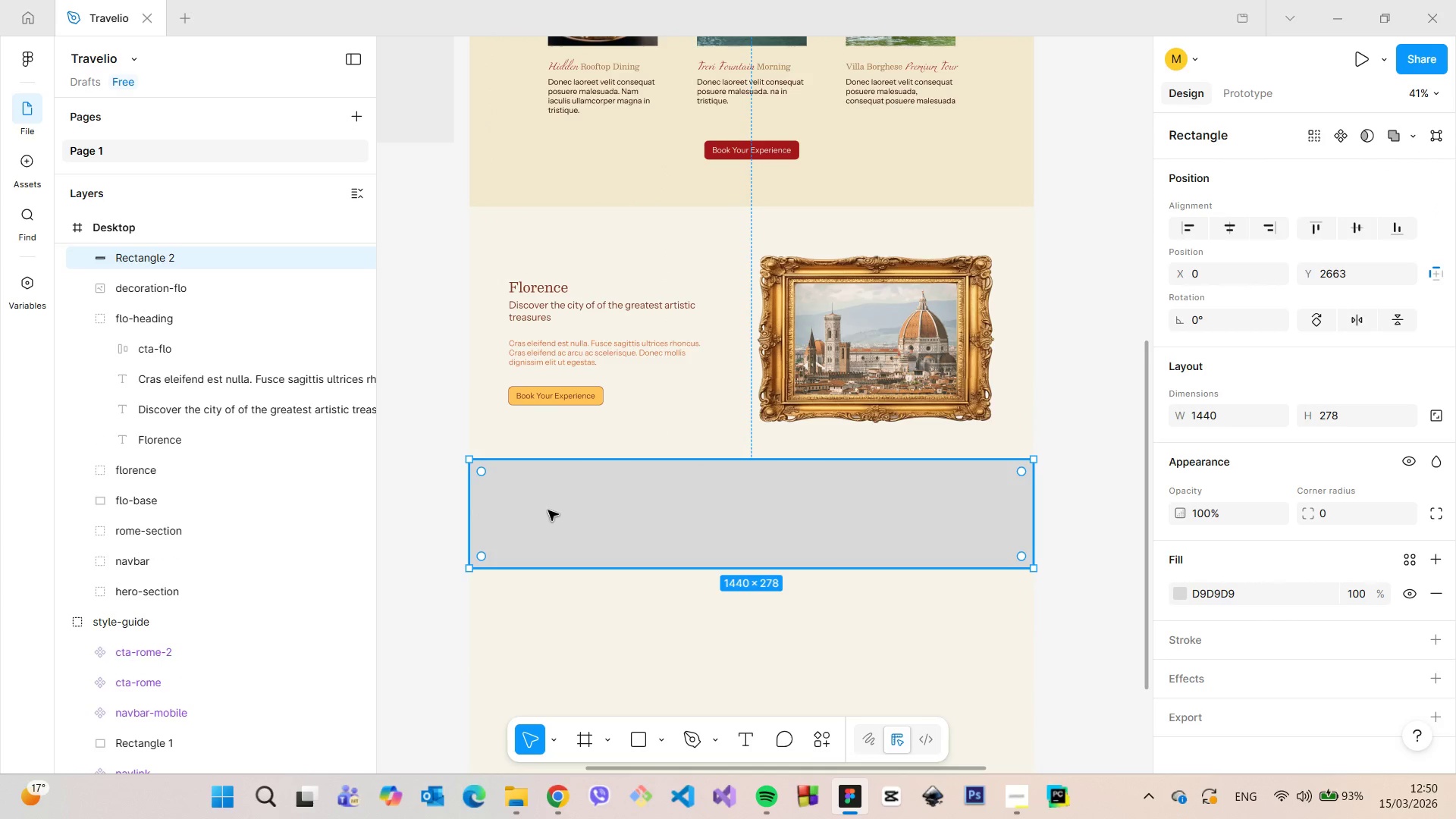 
left_click_drag(start_coordinate=[548, 510], to_coordinate=[546, 525])
 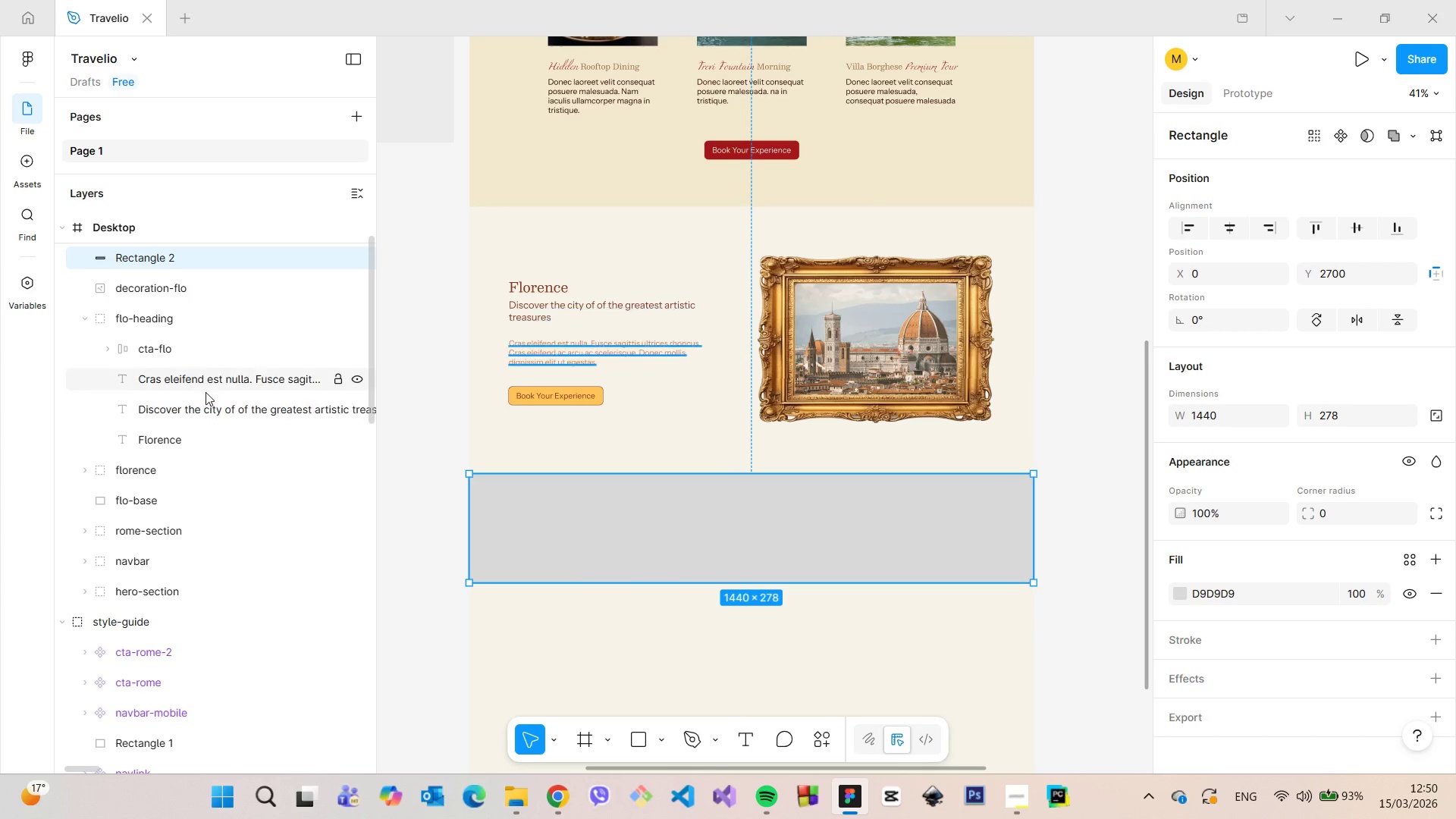 
scroll: coordinate [206, 392], scroll_direction: up, amount: 2.0
 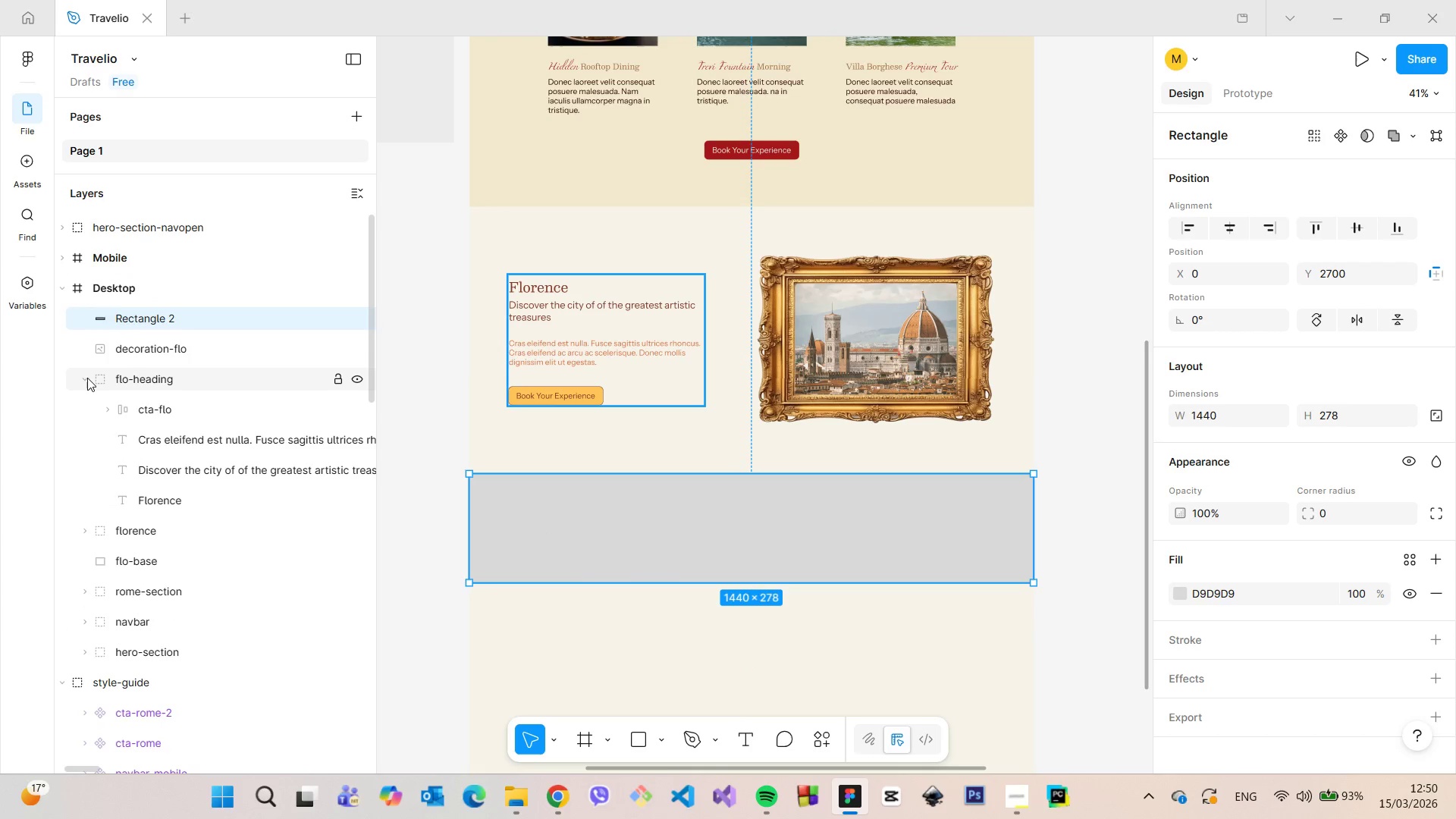 
left_click([85, 378])
 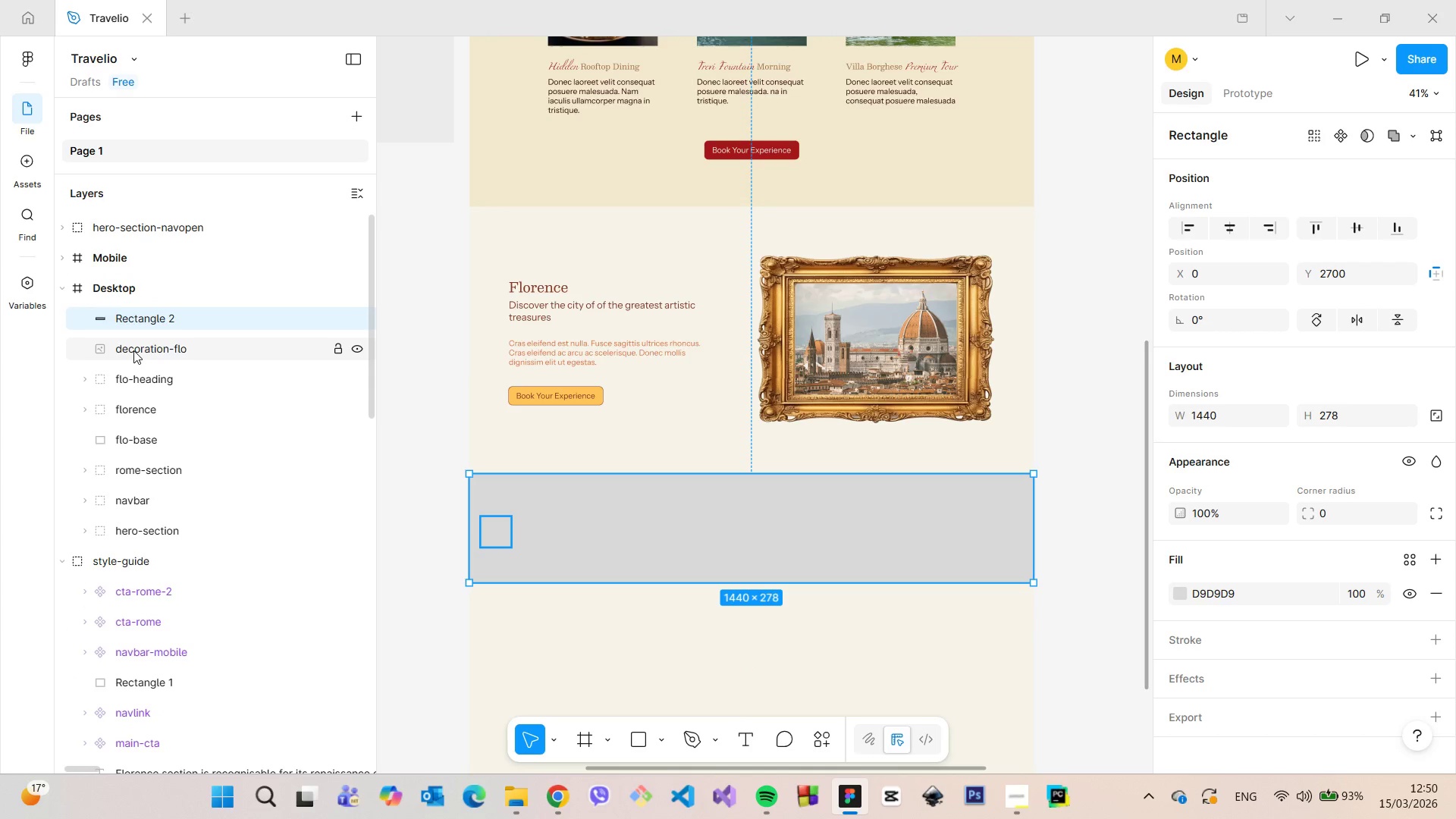 
left_click([133, 350])
 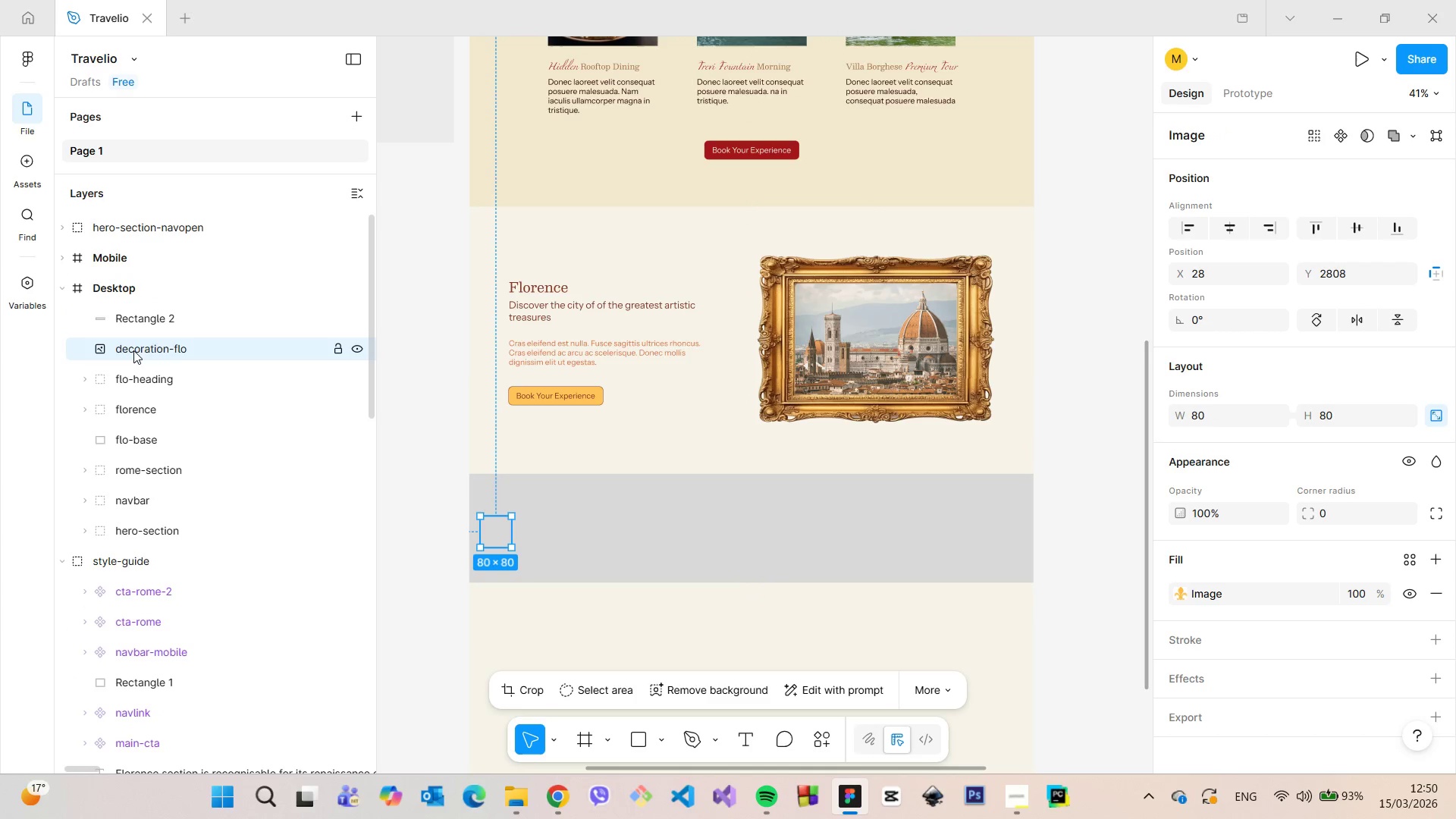 
left_click_drag(start_coordinate=[133, 350], to_coordinate=[139, 310])
 